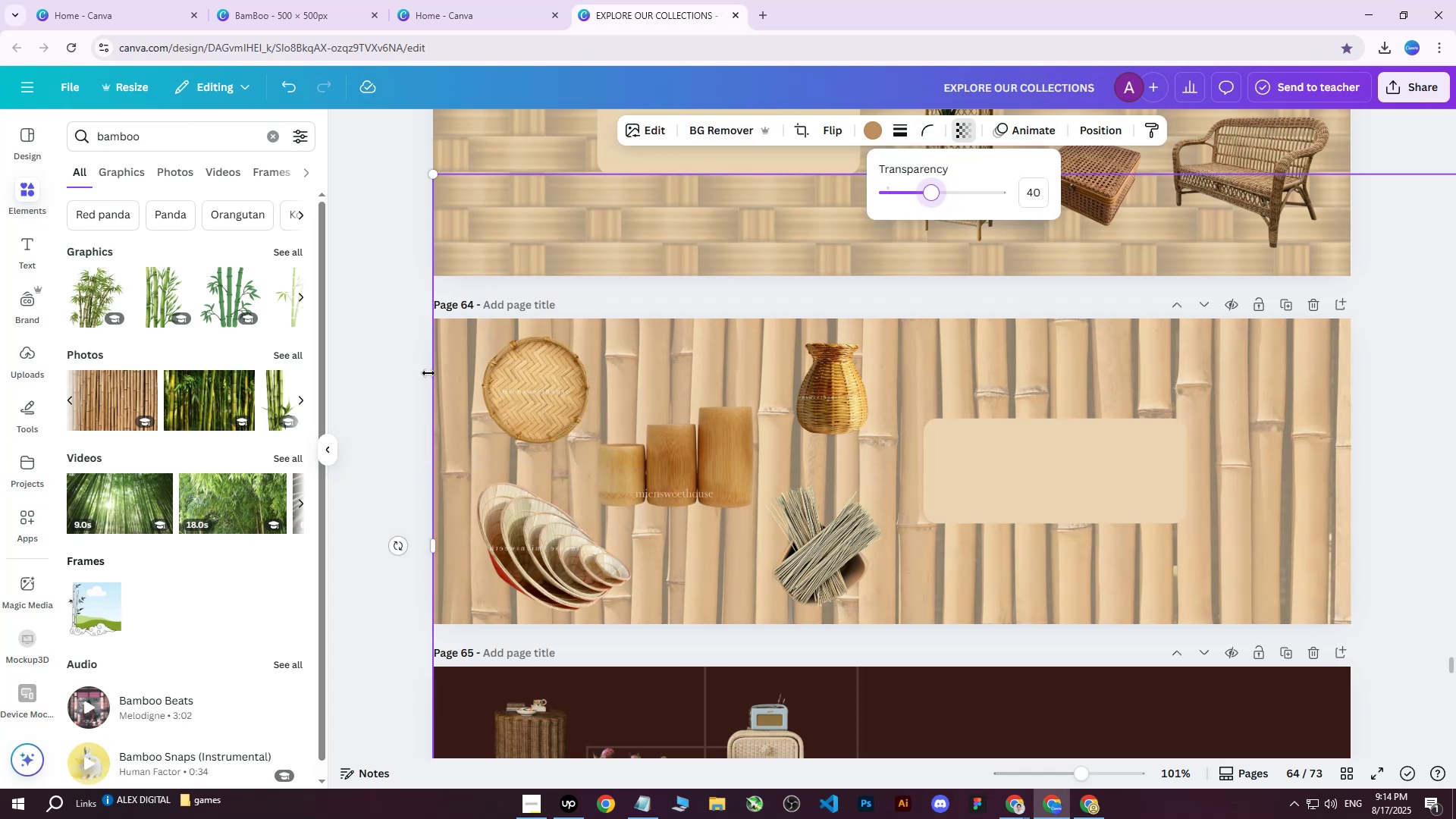 
left_click([413, 375])
 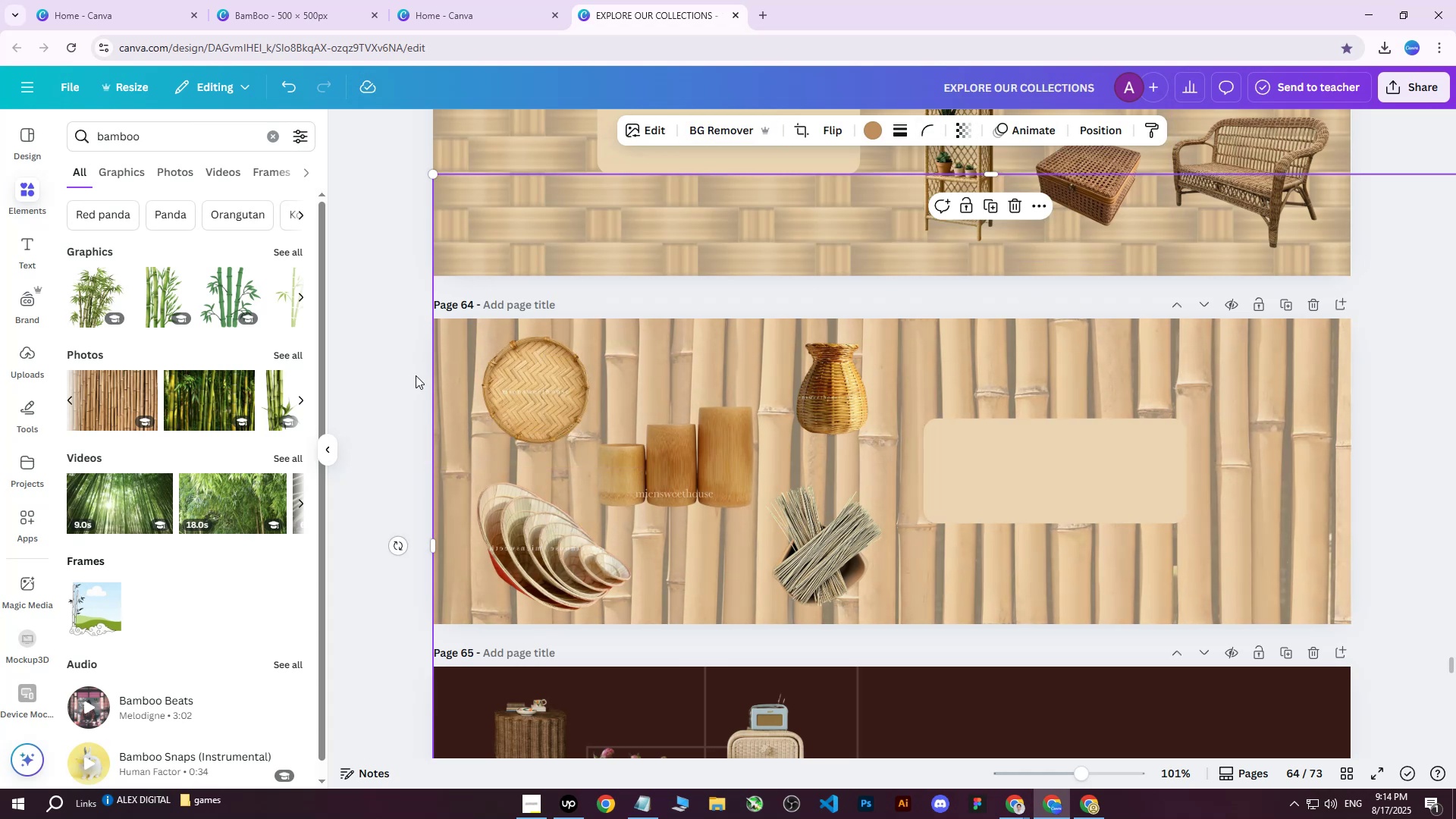 
scroll: coordinate [457, 368], scroll_direction: up, amount: 6.0
 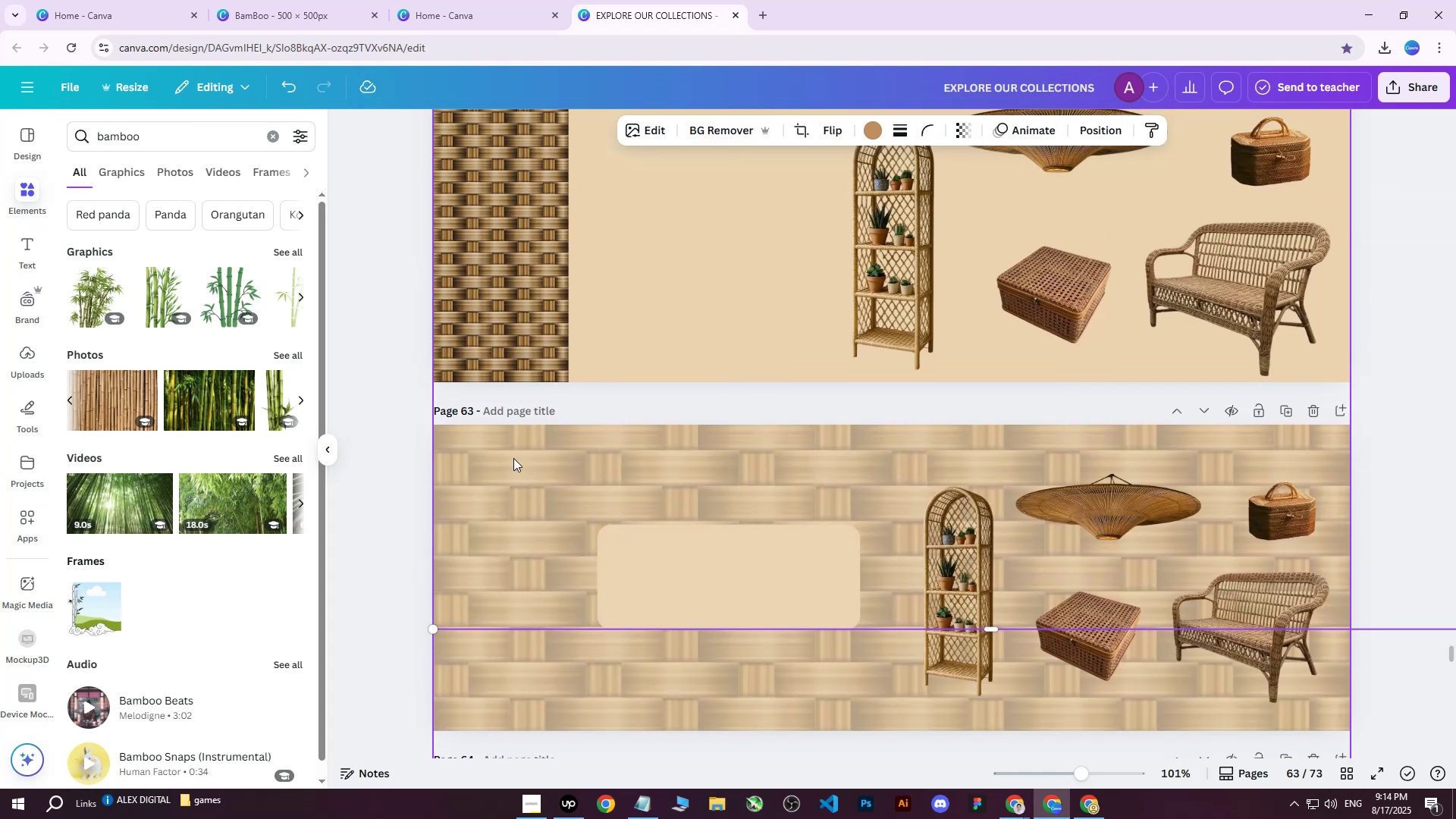 
left_click([483, 472])
 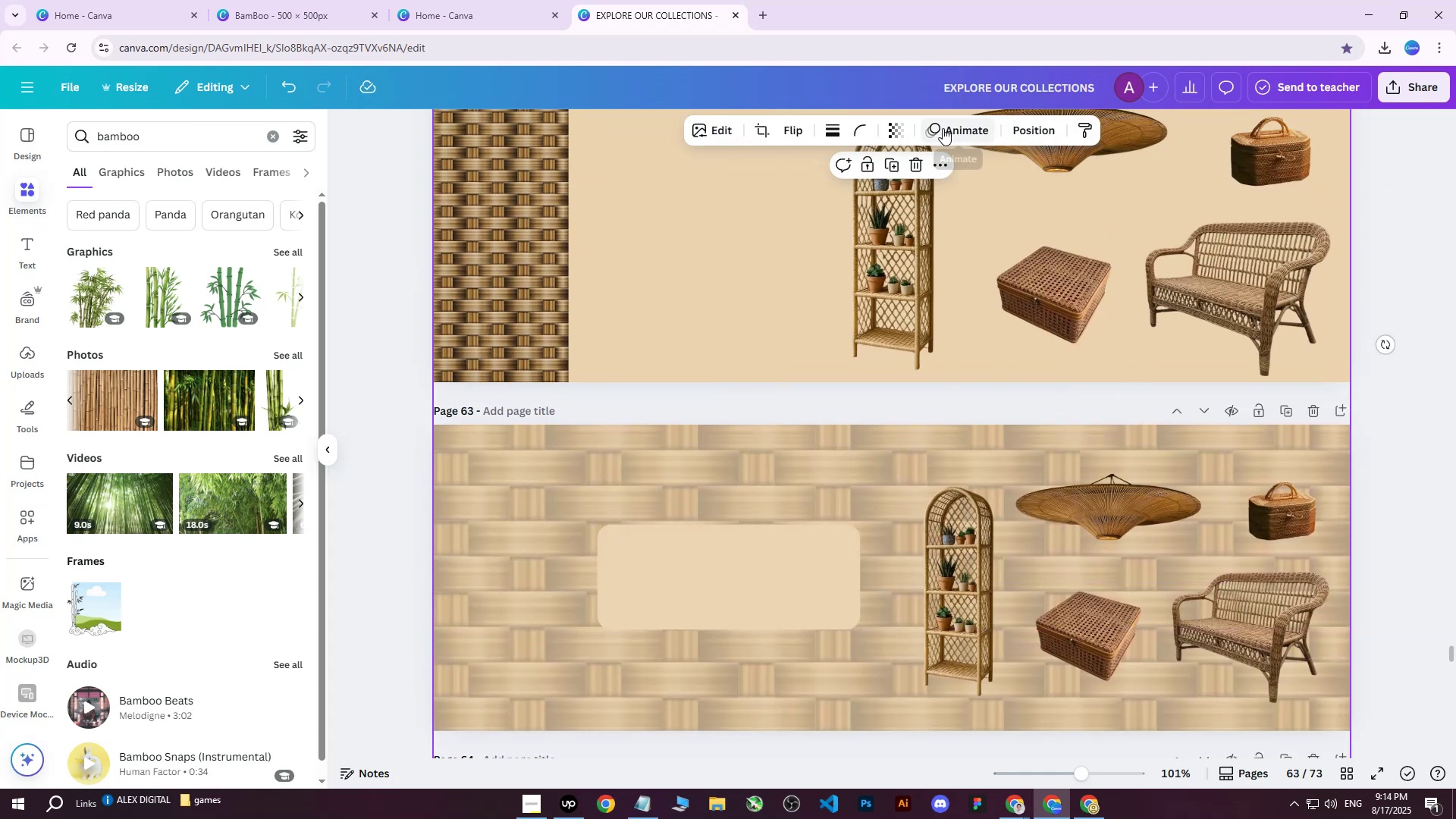 
double_click([906, 134])
 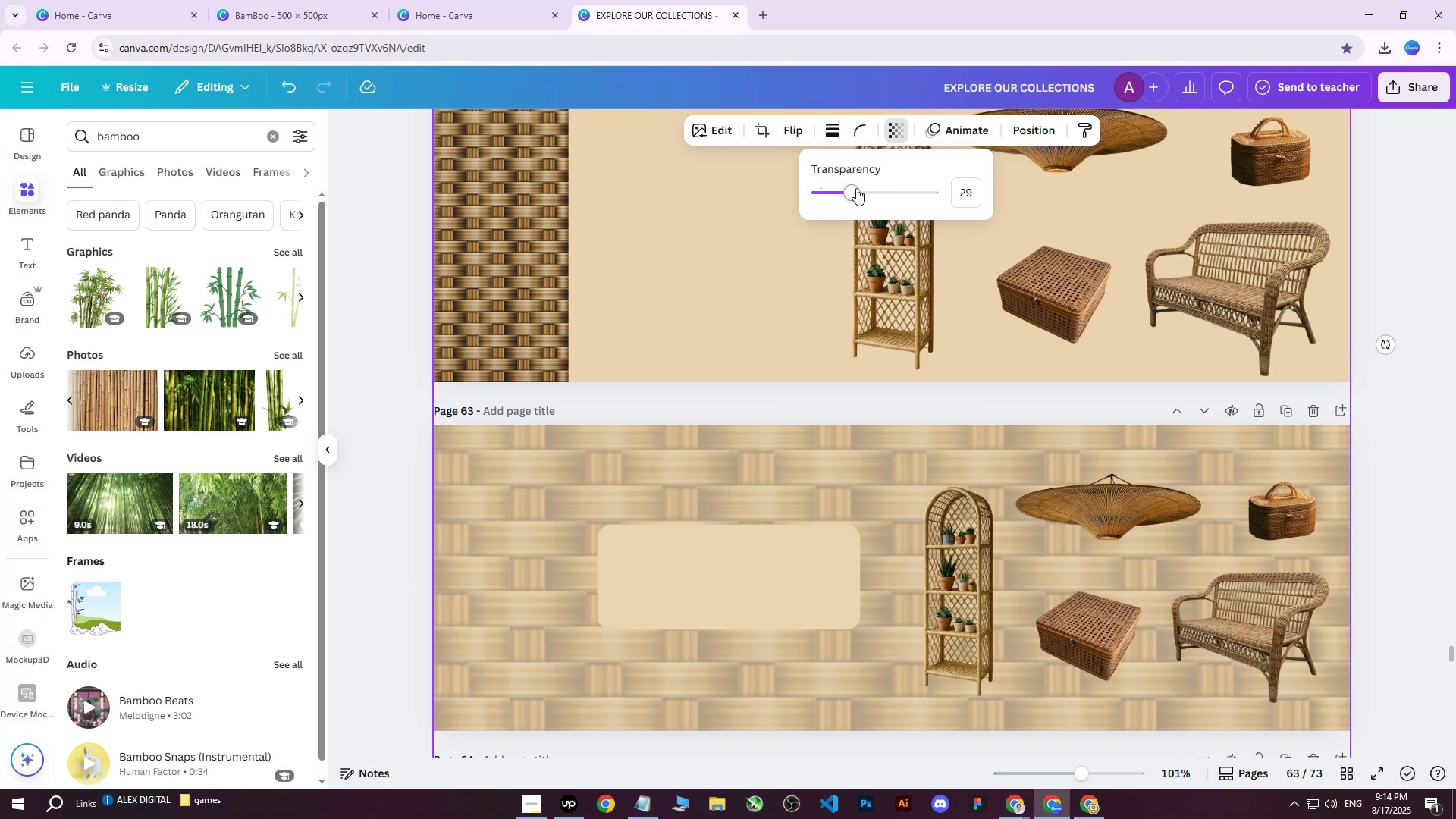 
left_click_drag(start_coordinate=[855, 188], to_coordinate=[864, 191])
 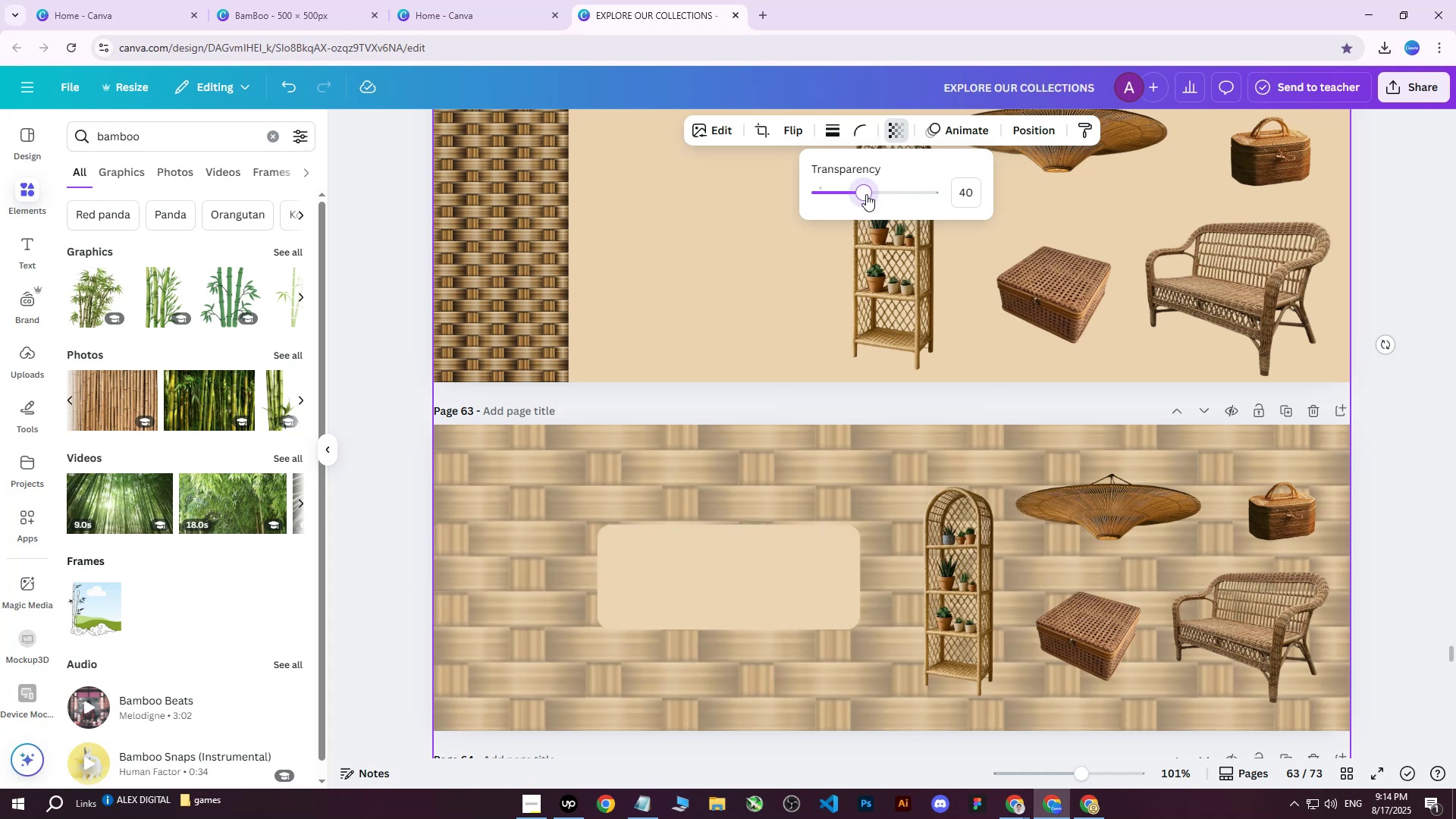 
scroll: coordinate [1403, 406], scroll_direction: down, amount: 10.0
 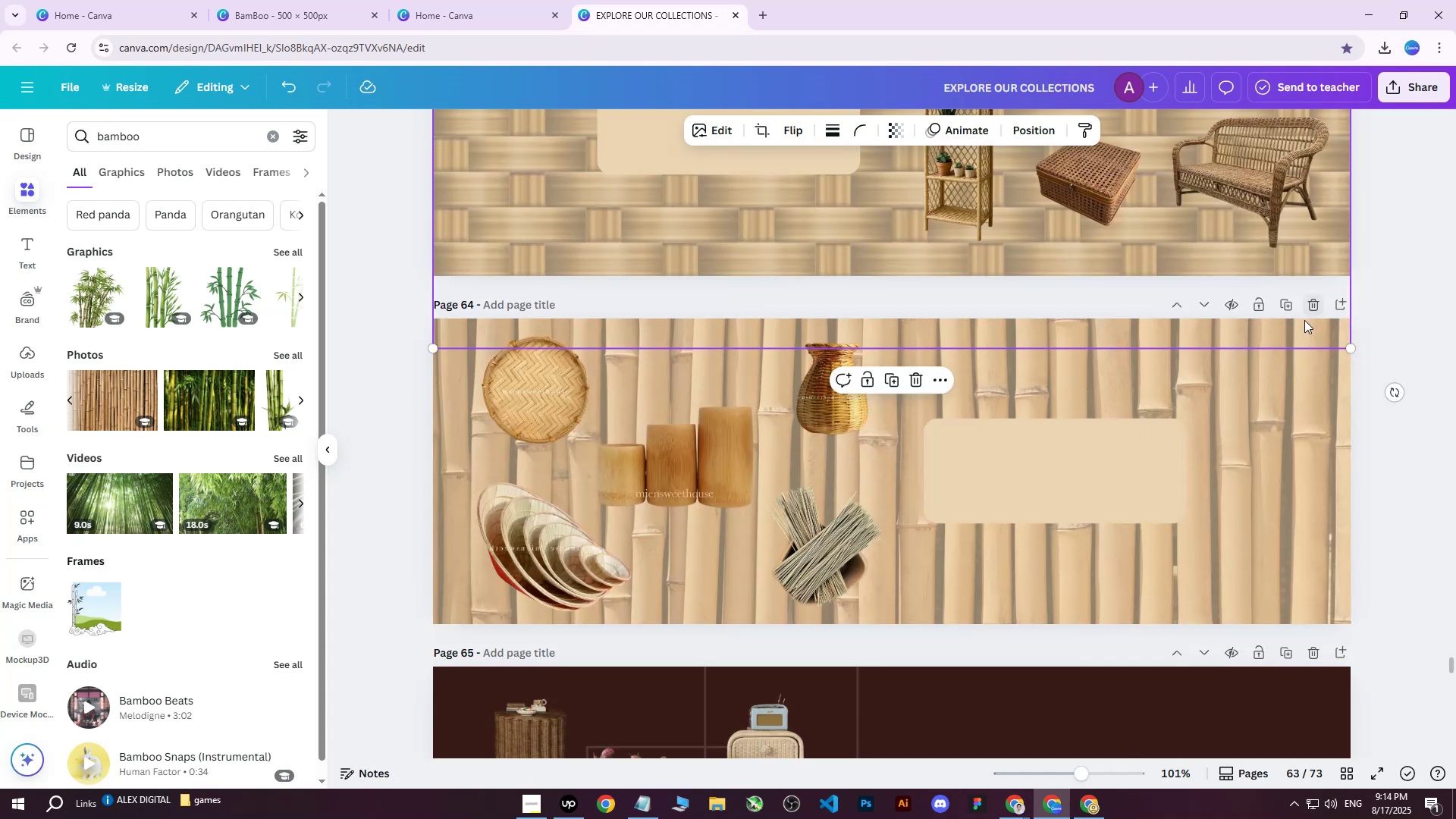 
left_click([1009, 334])
 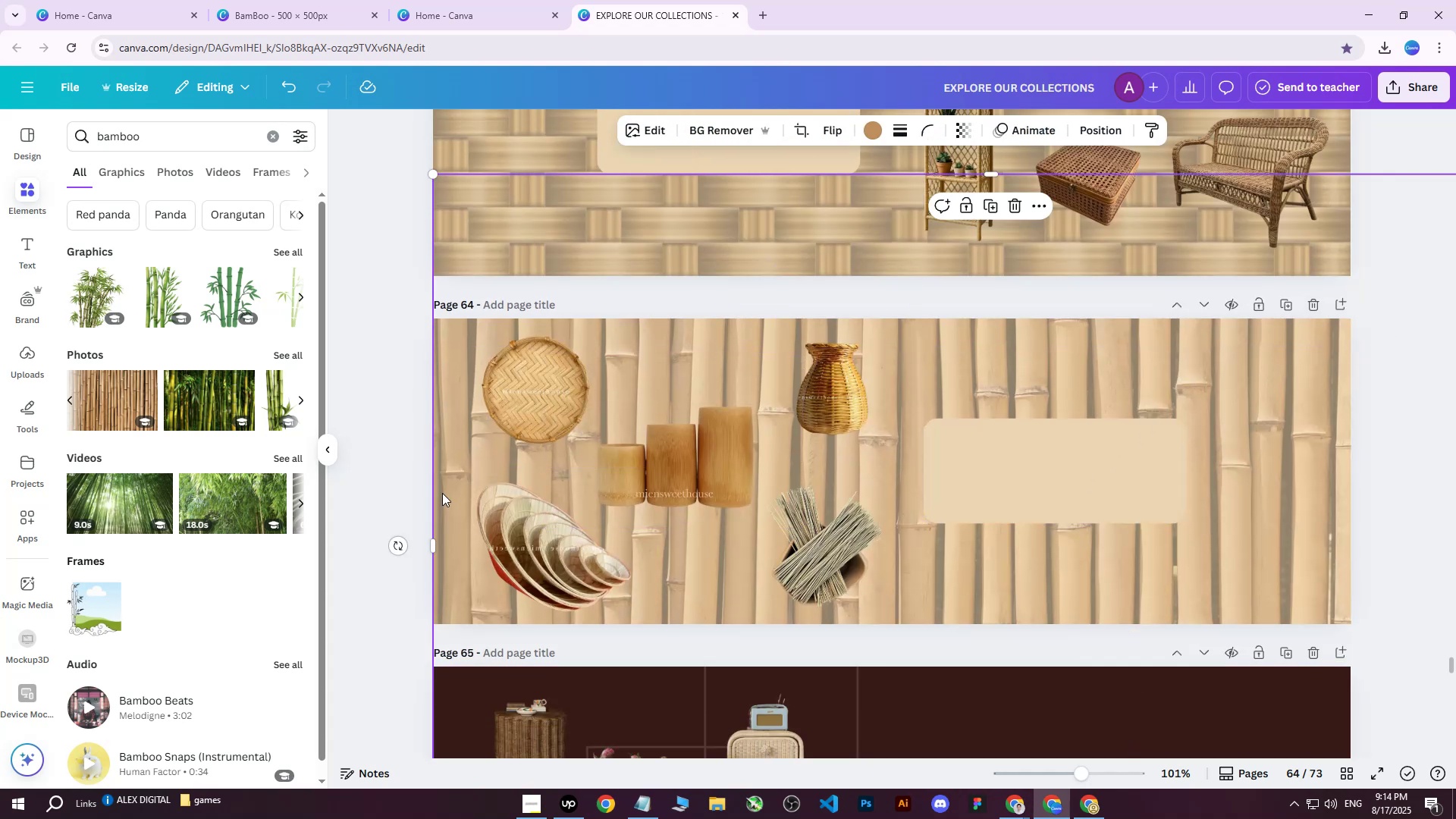 
left_click([436, 513])
 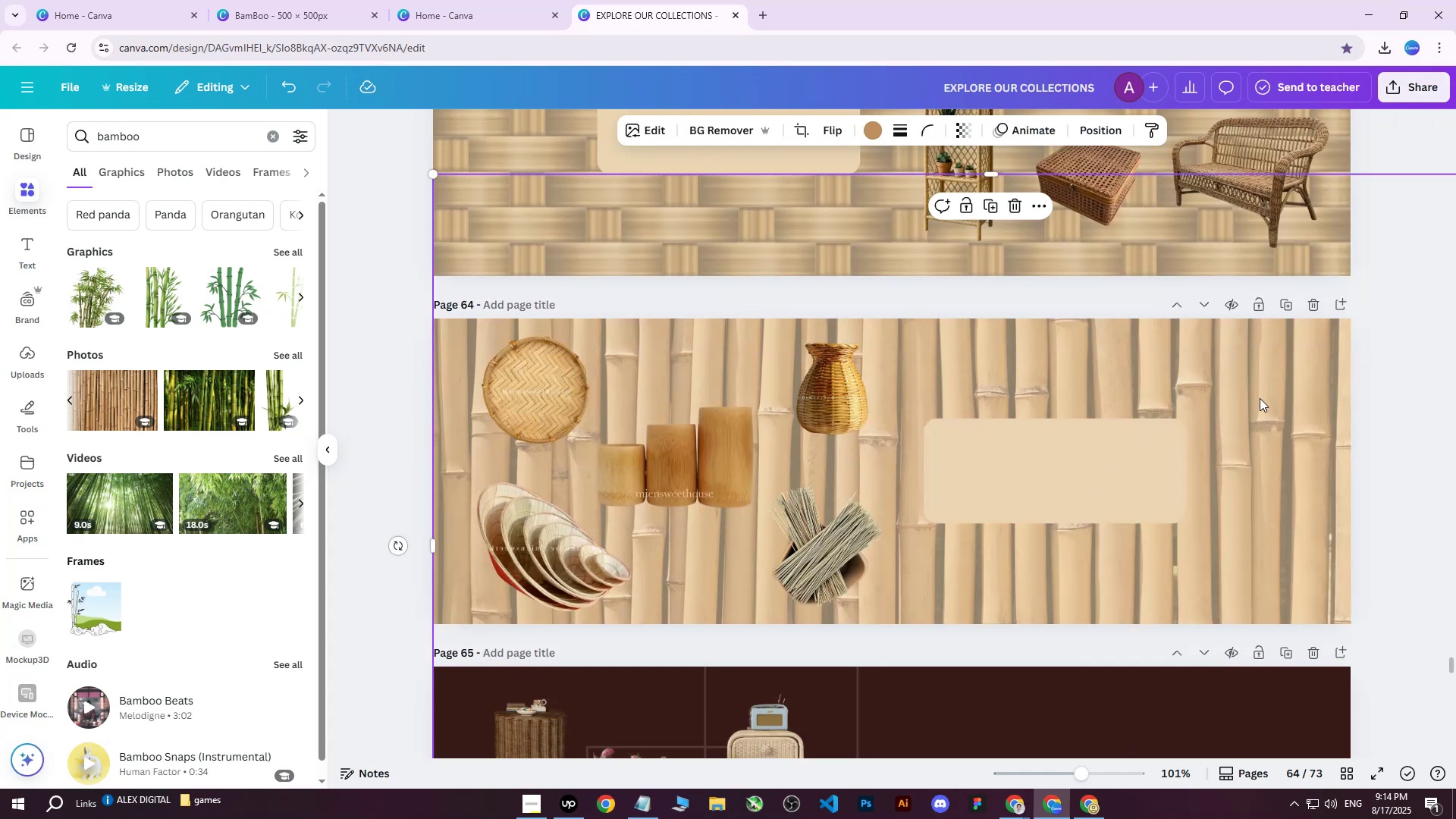 
left_click([1427, 96])
 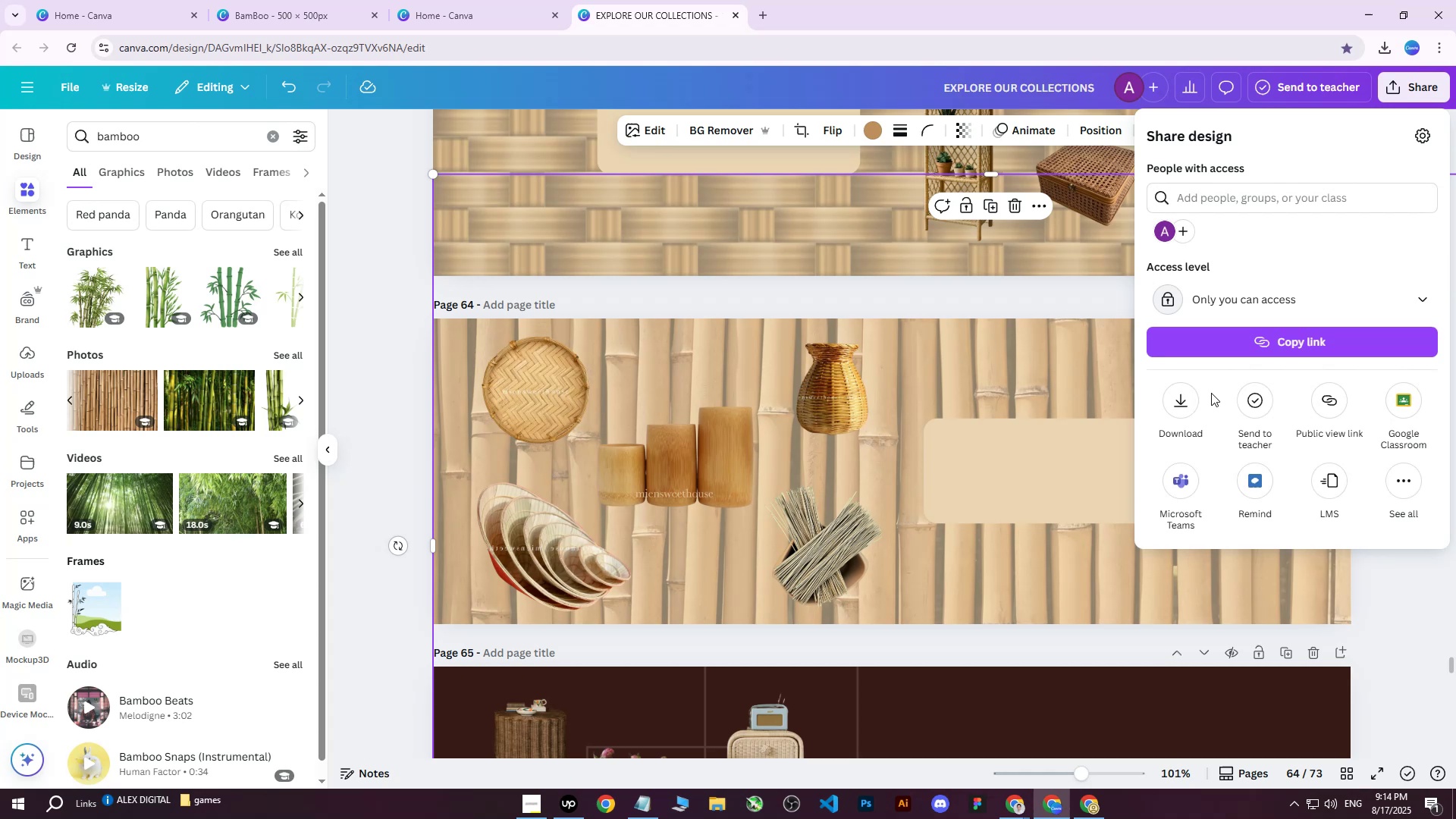 
left_click([1181, 385])
 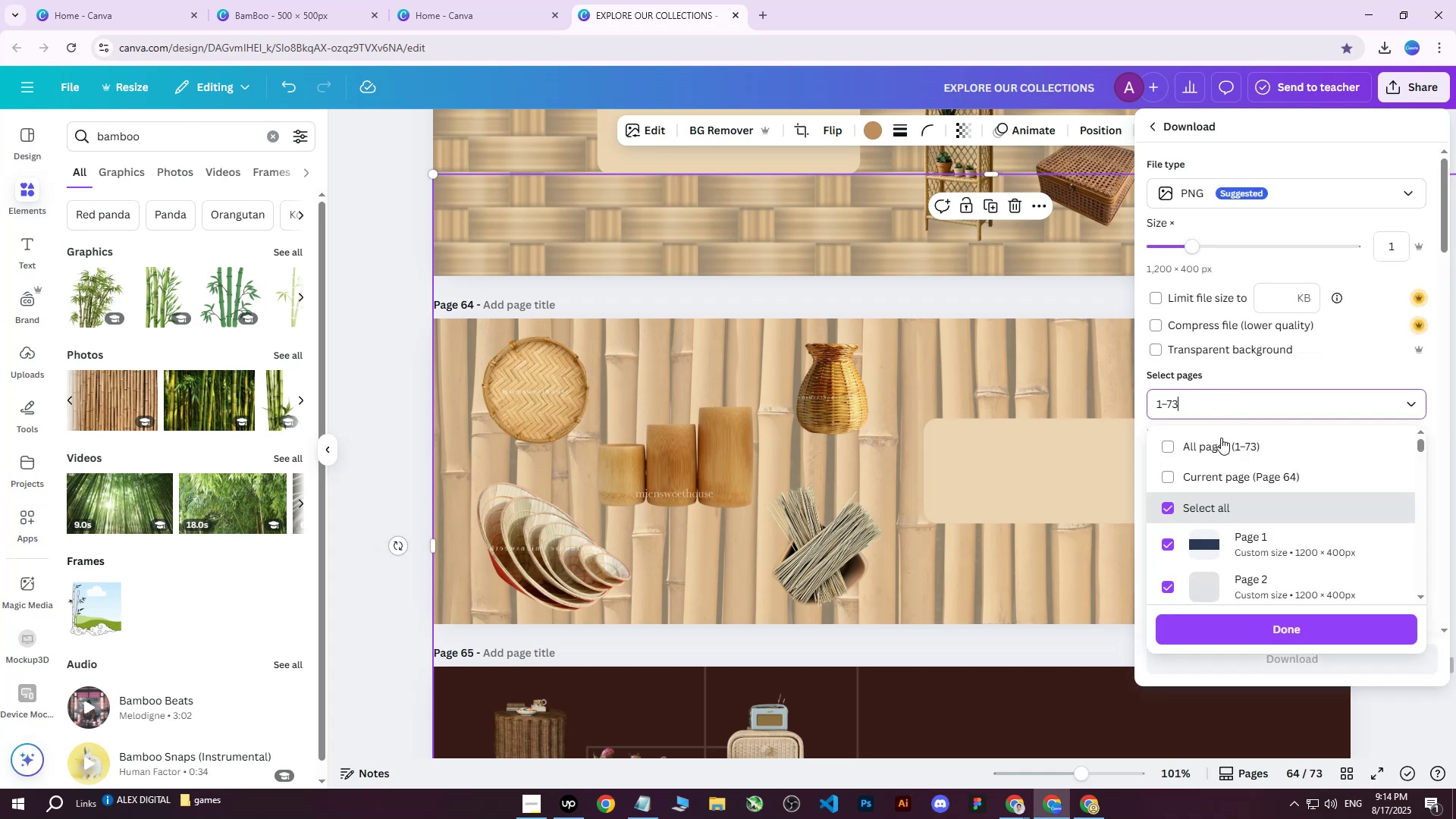 
triple_click([1222, 444])
 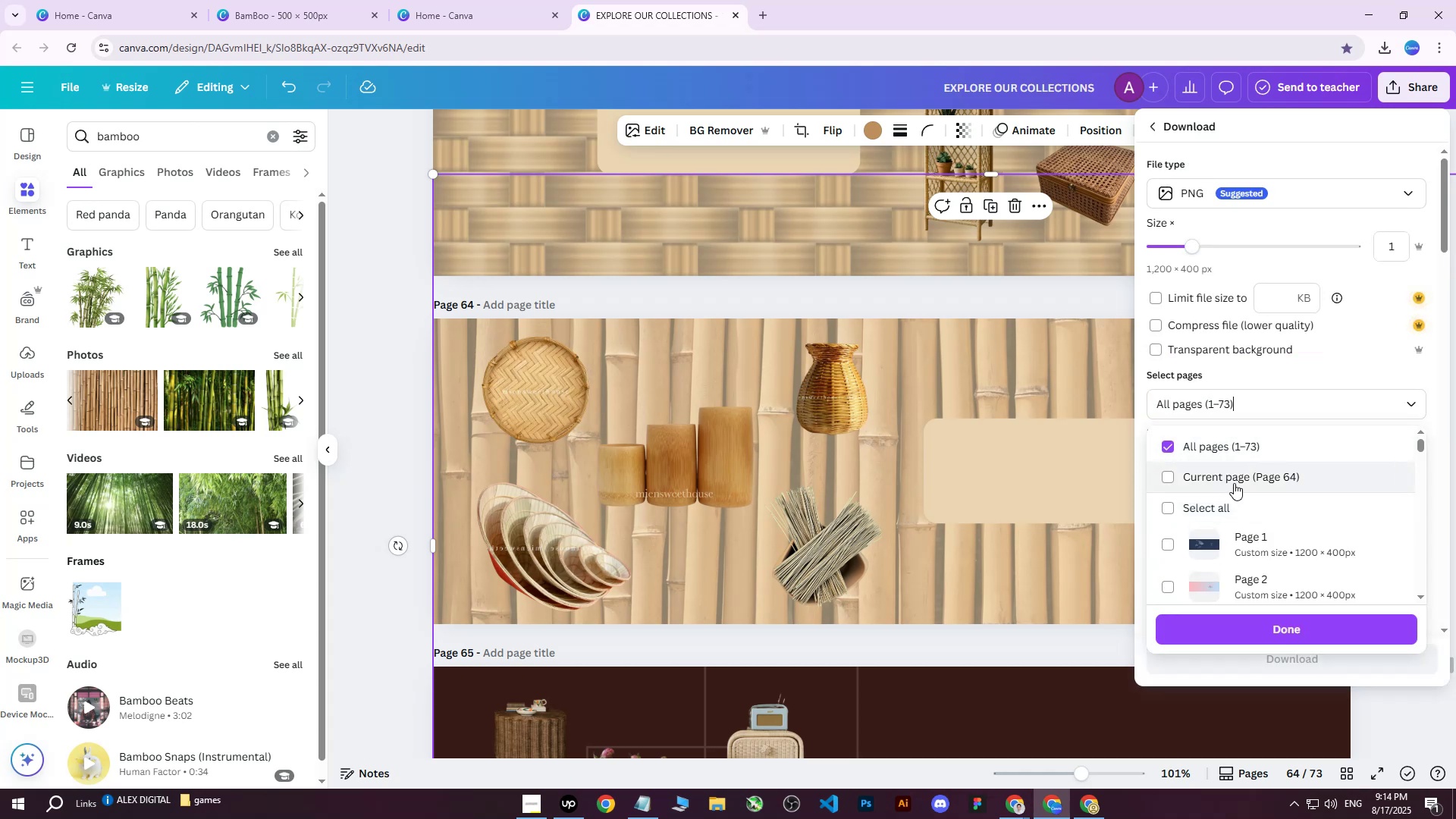 
triple_click([1235, 472])
 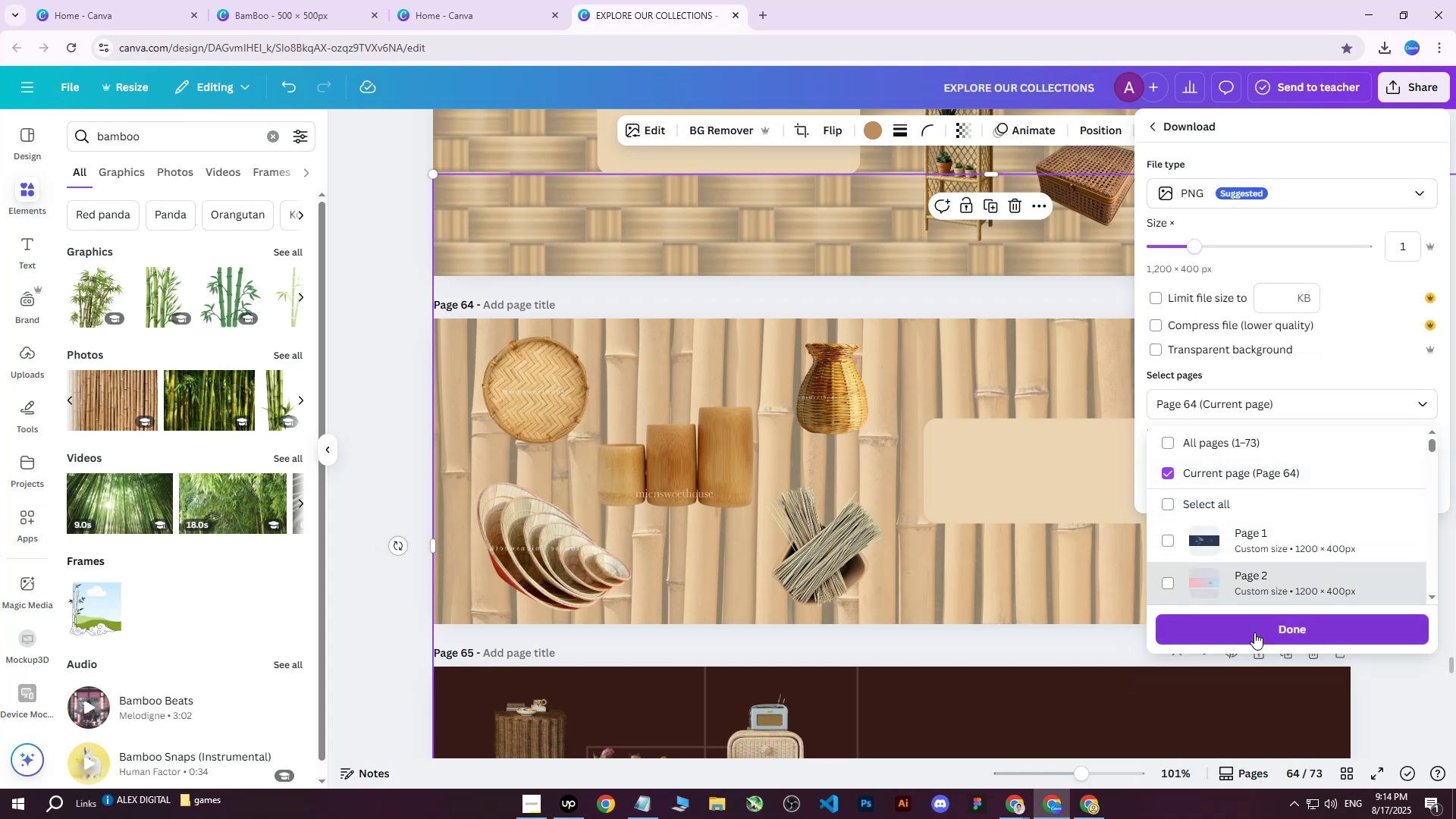 
left_click([1254, 632])
 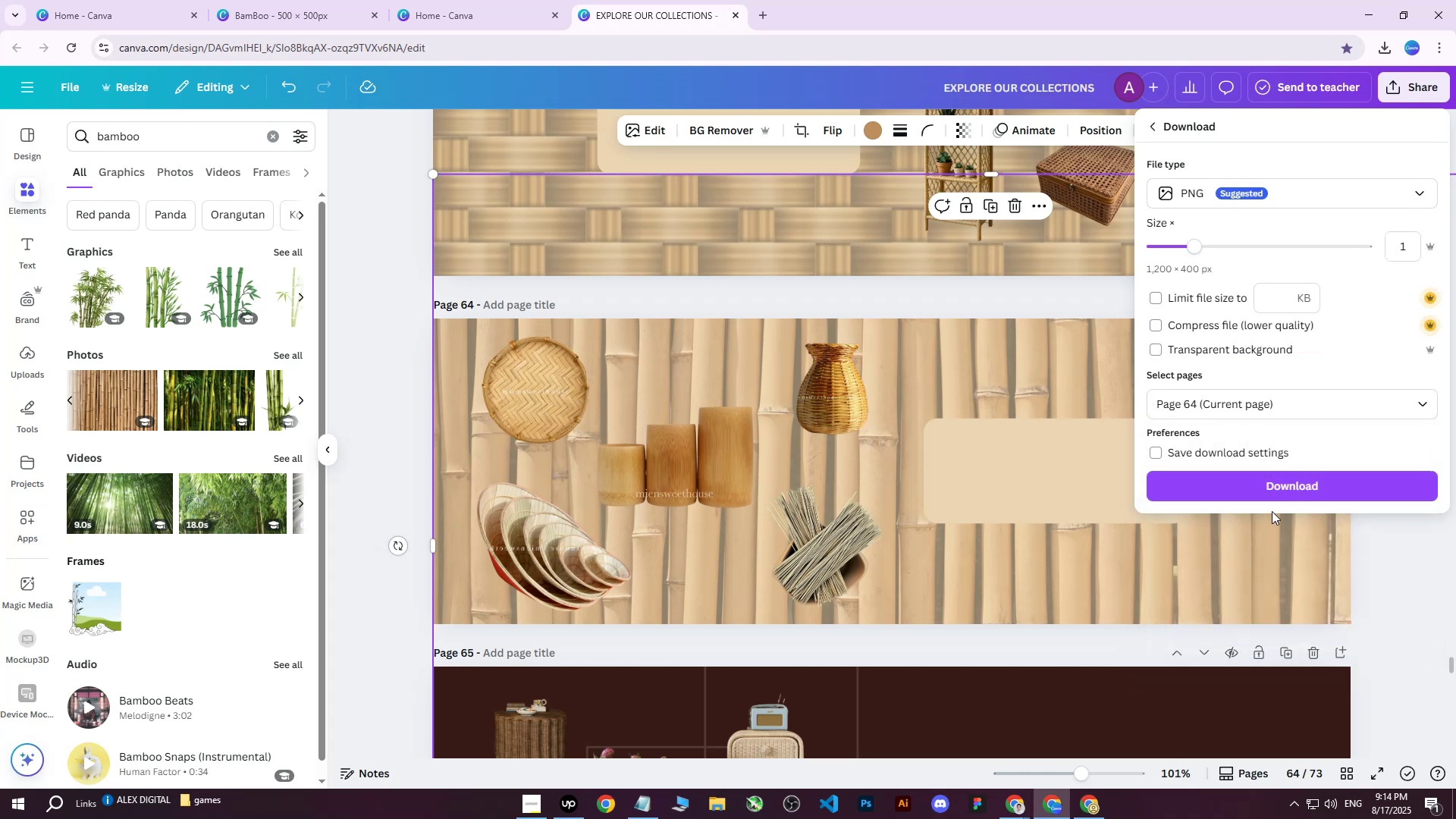 
left_click([1276, 489])
 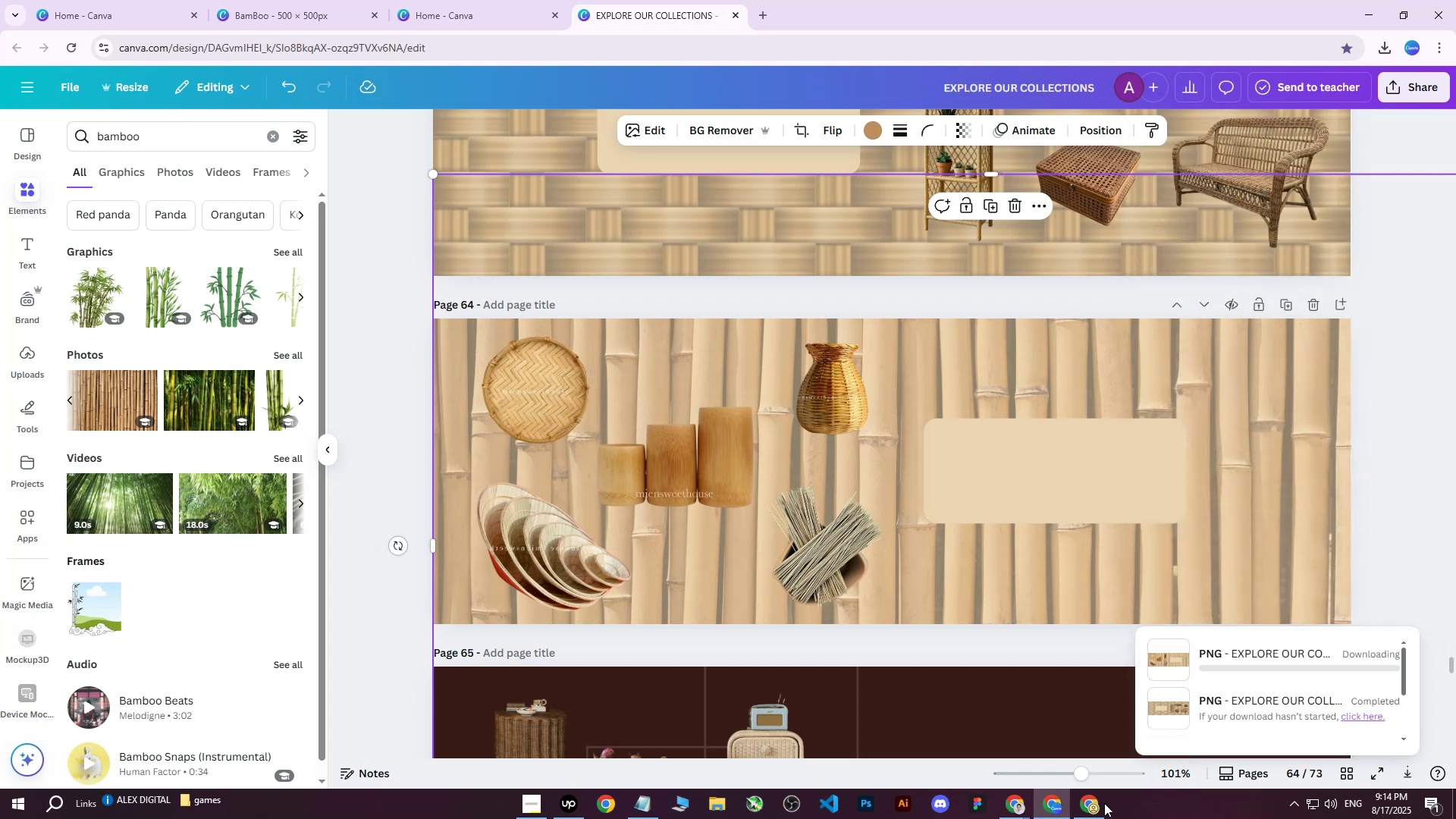 
left_click([1096, 802])
 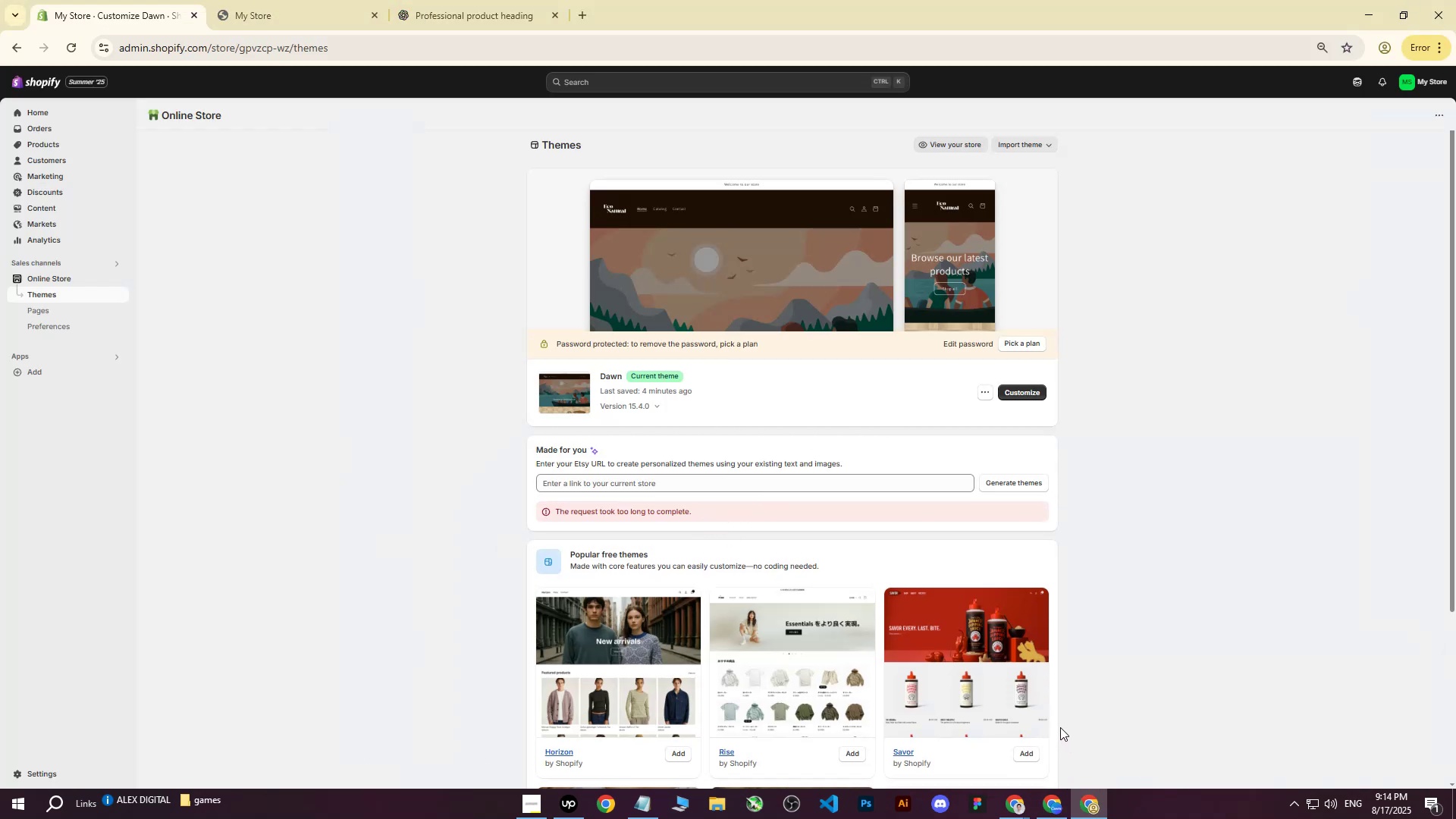 
wait(5.18)
 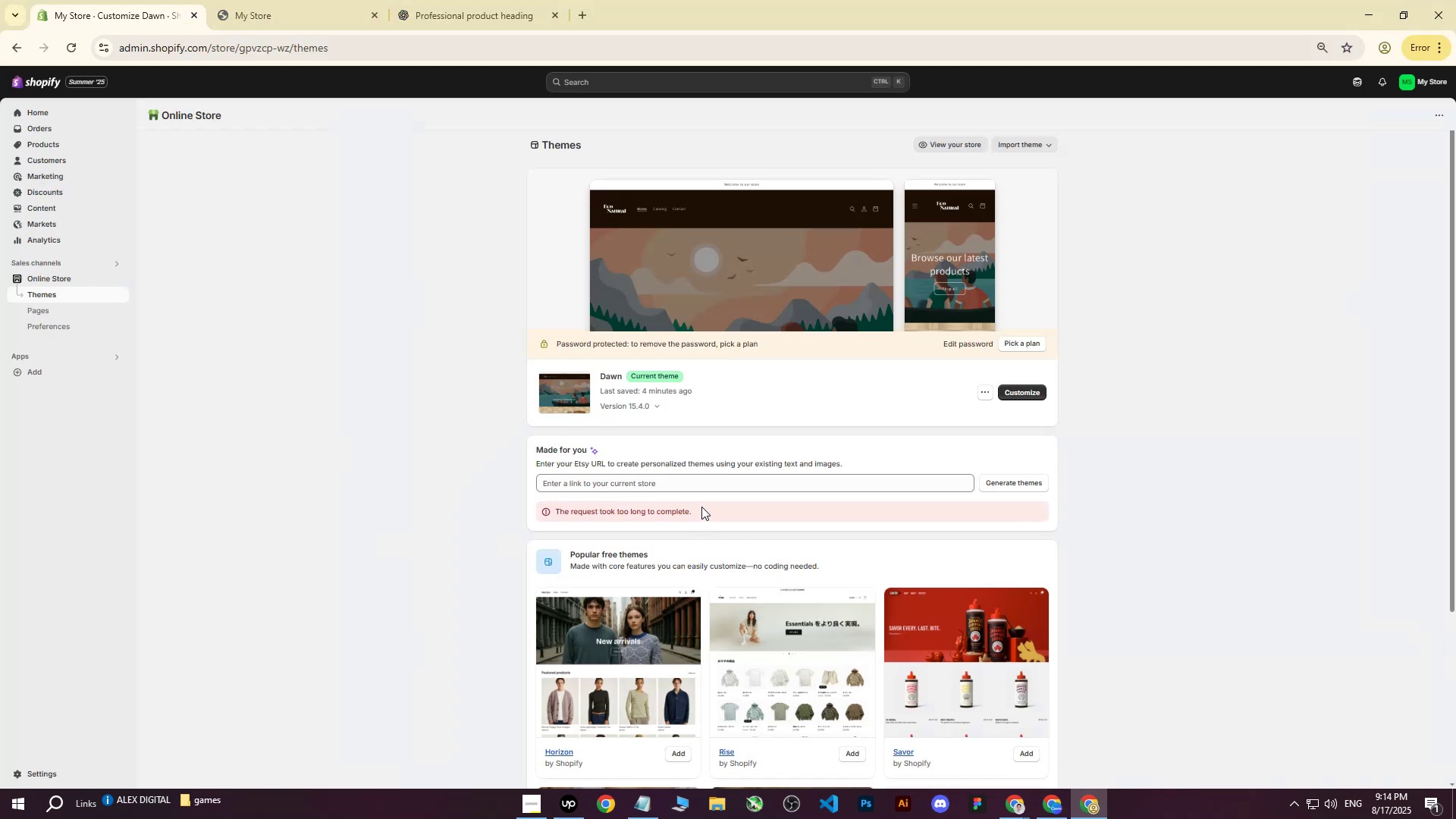 
left_click([1087, 808])
 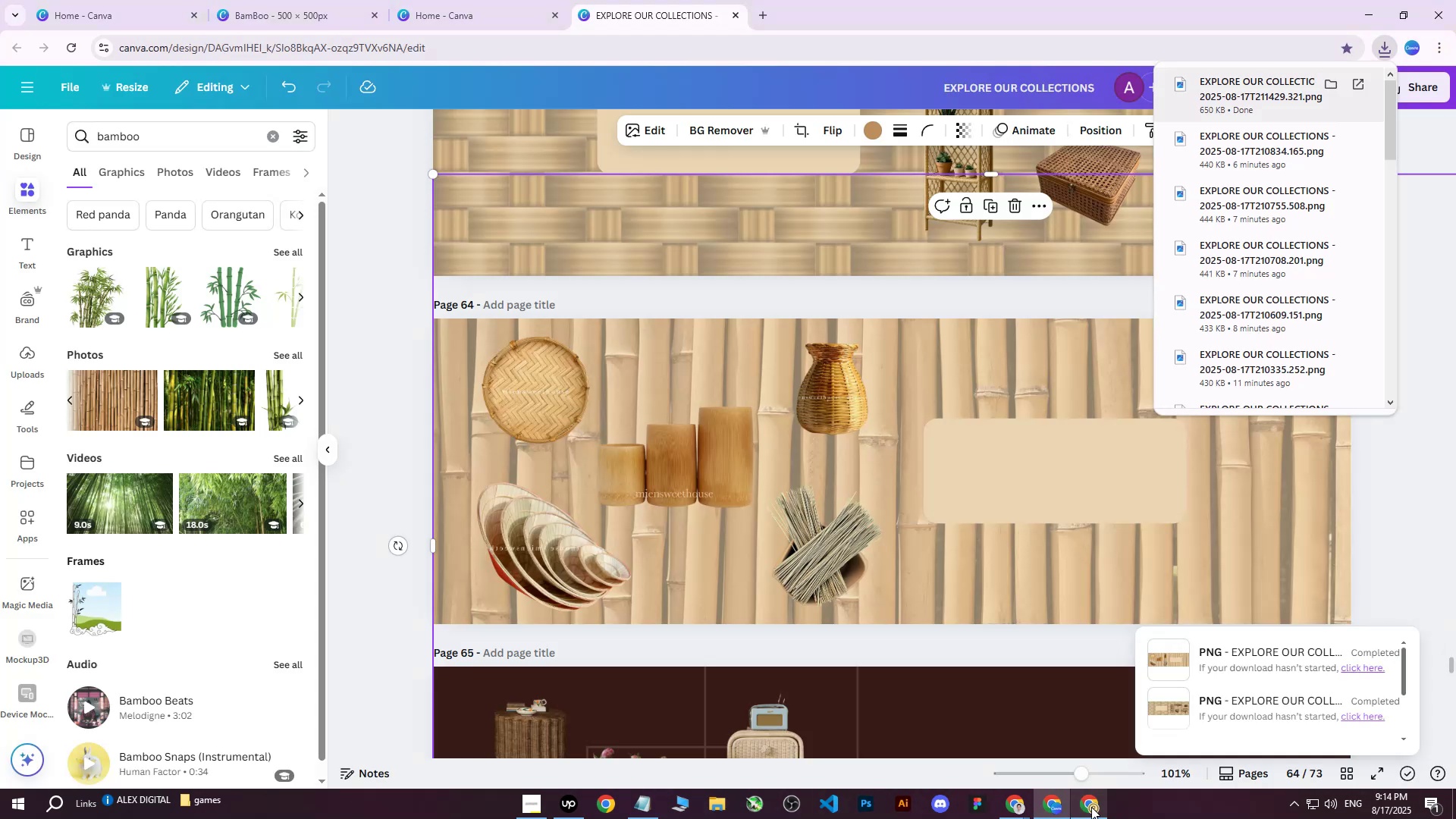 
left_click([1090, 807])
 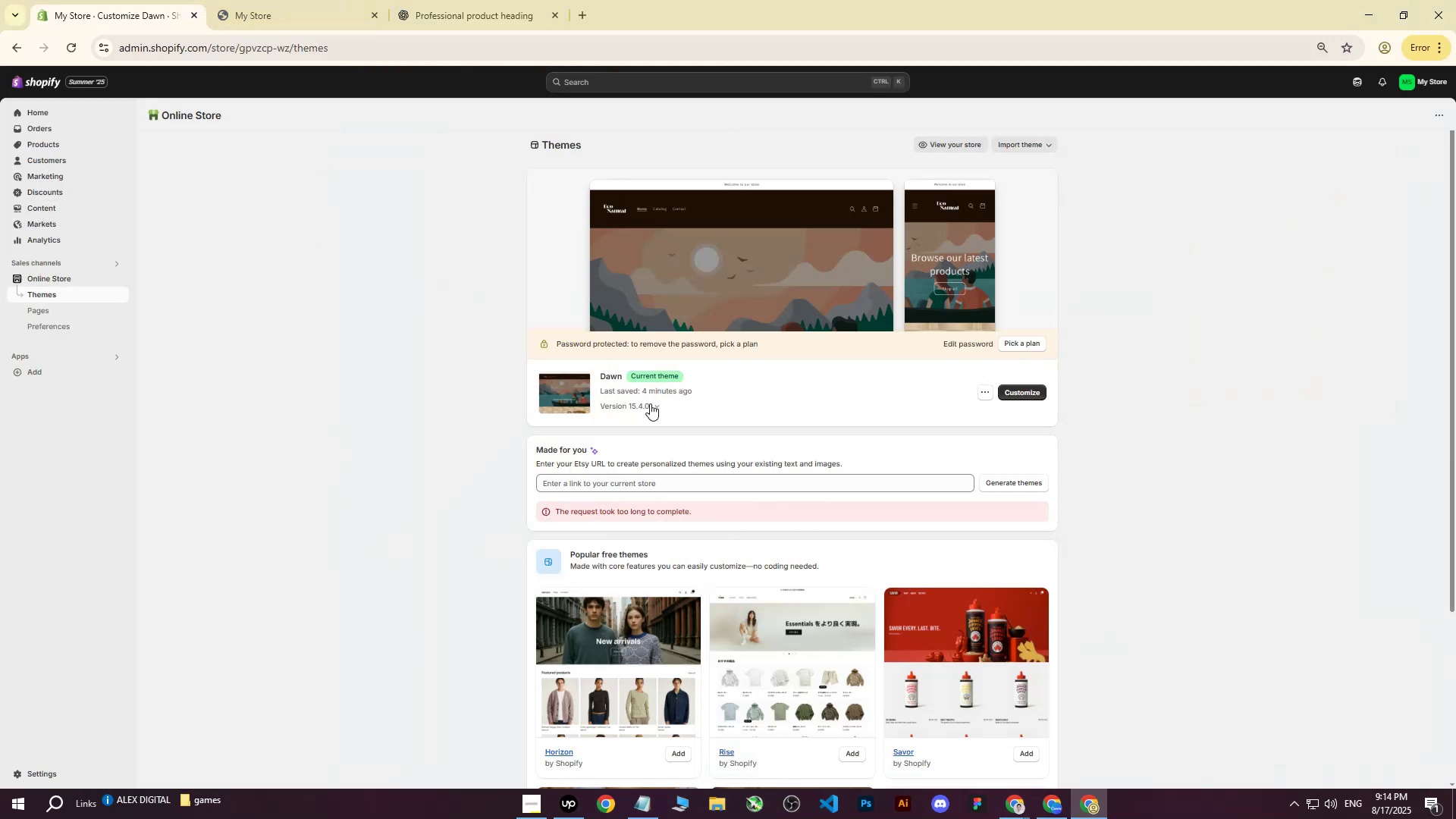 
left_click([1023, 392])
 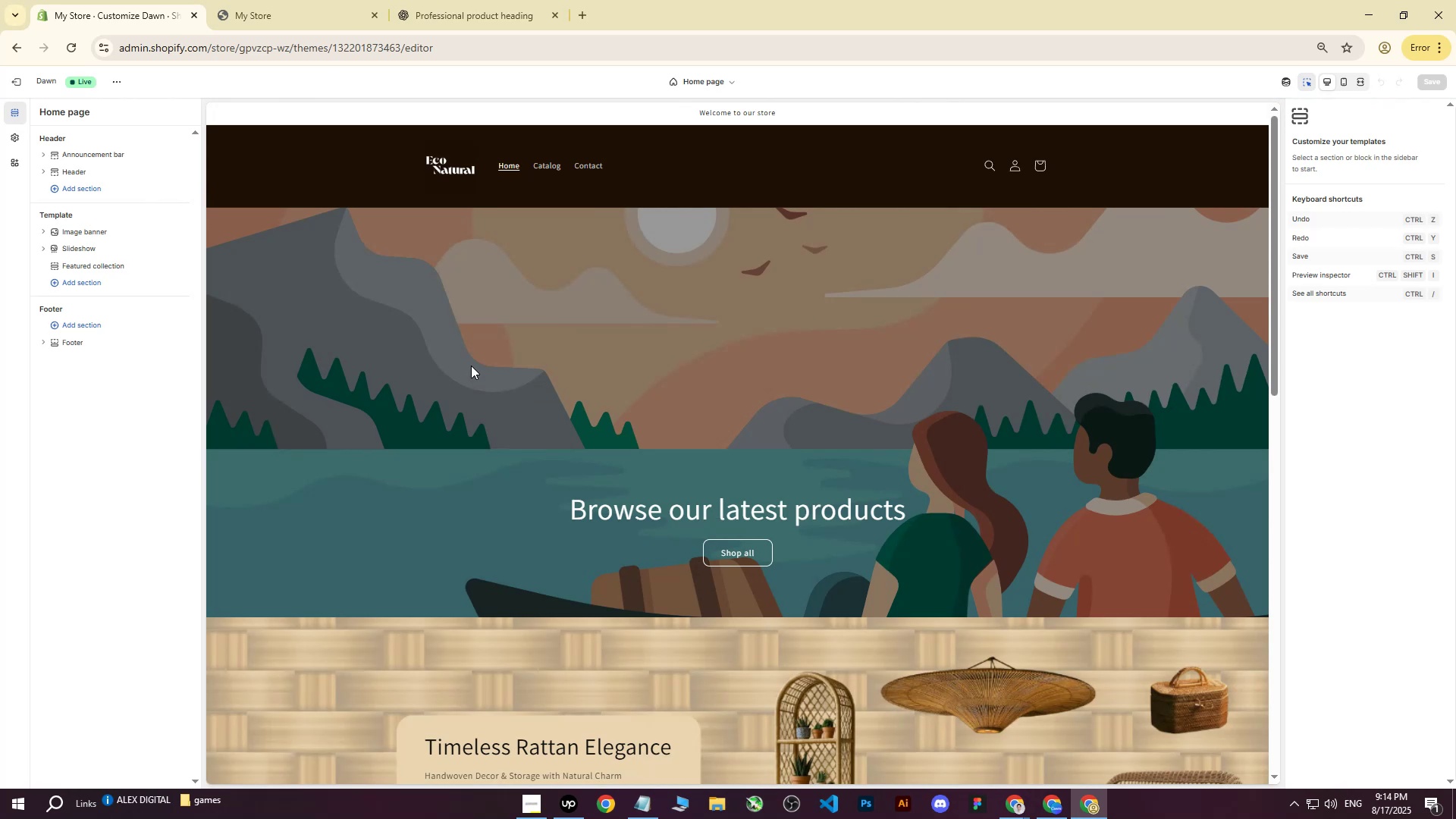 
wait(14.27)
 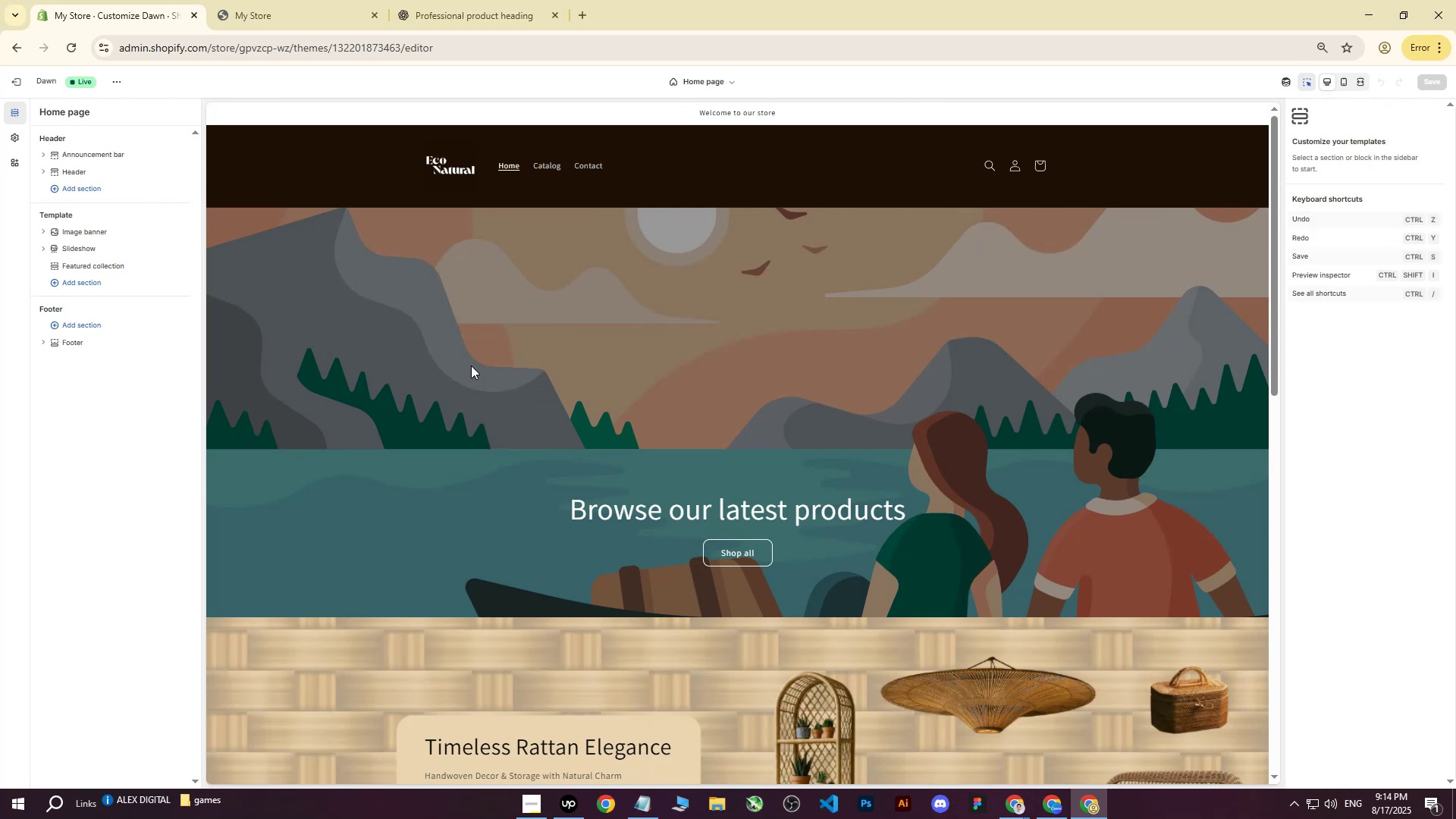 
scroll: coordinate [676, 337], scroll_direction: down, amount: 4.0
 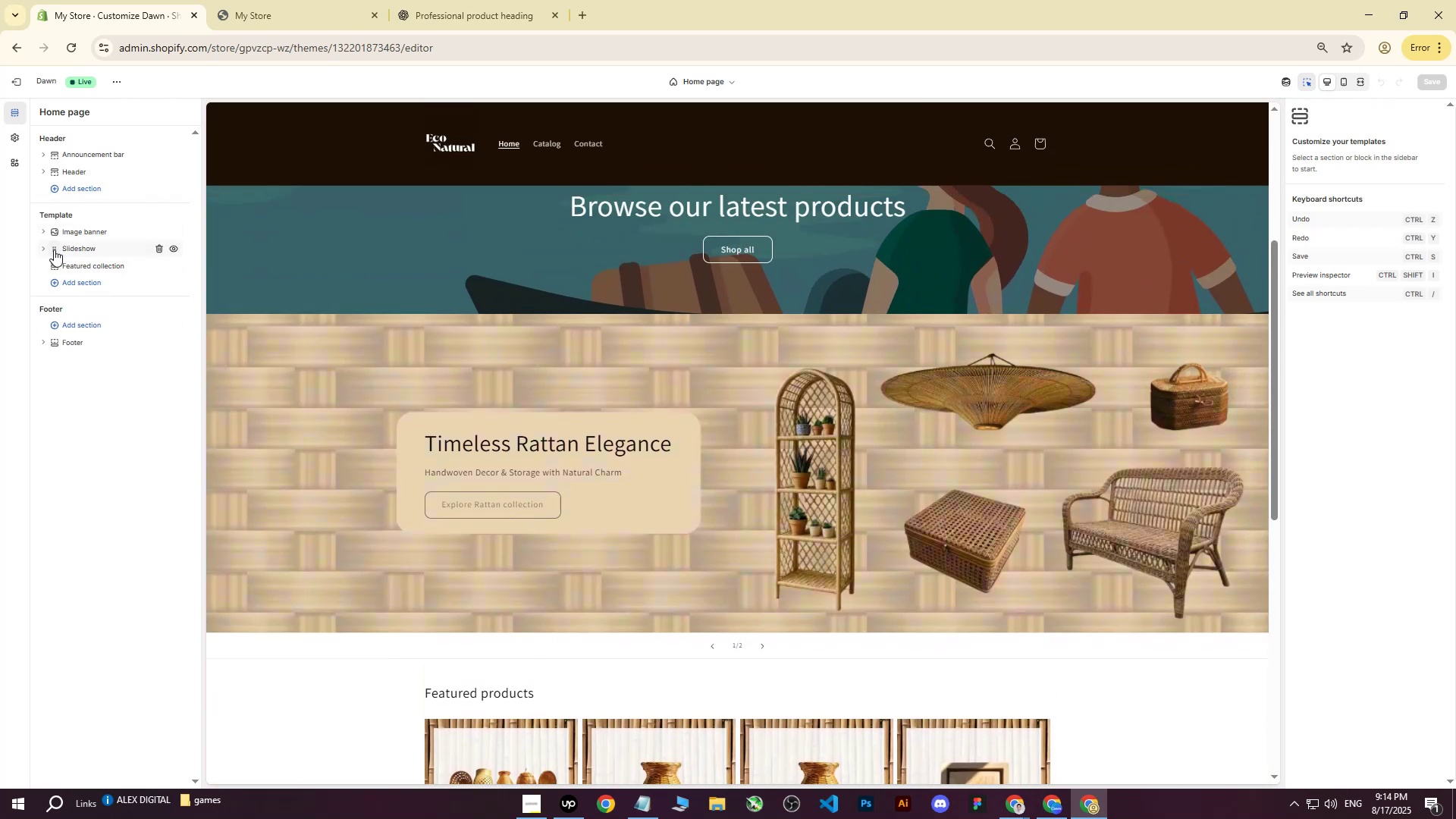 
left_click([45, 249])
 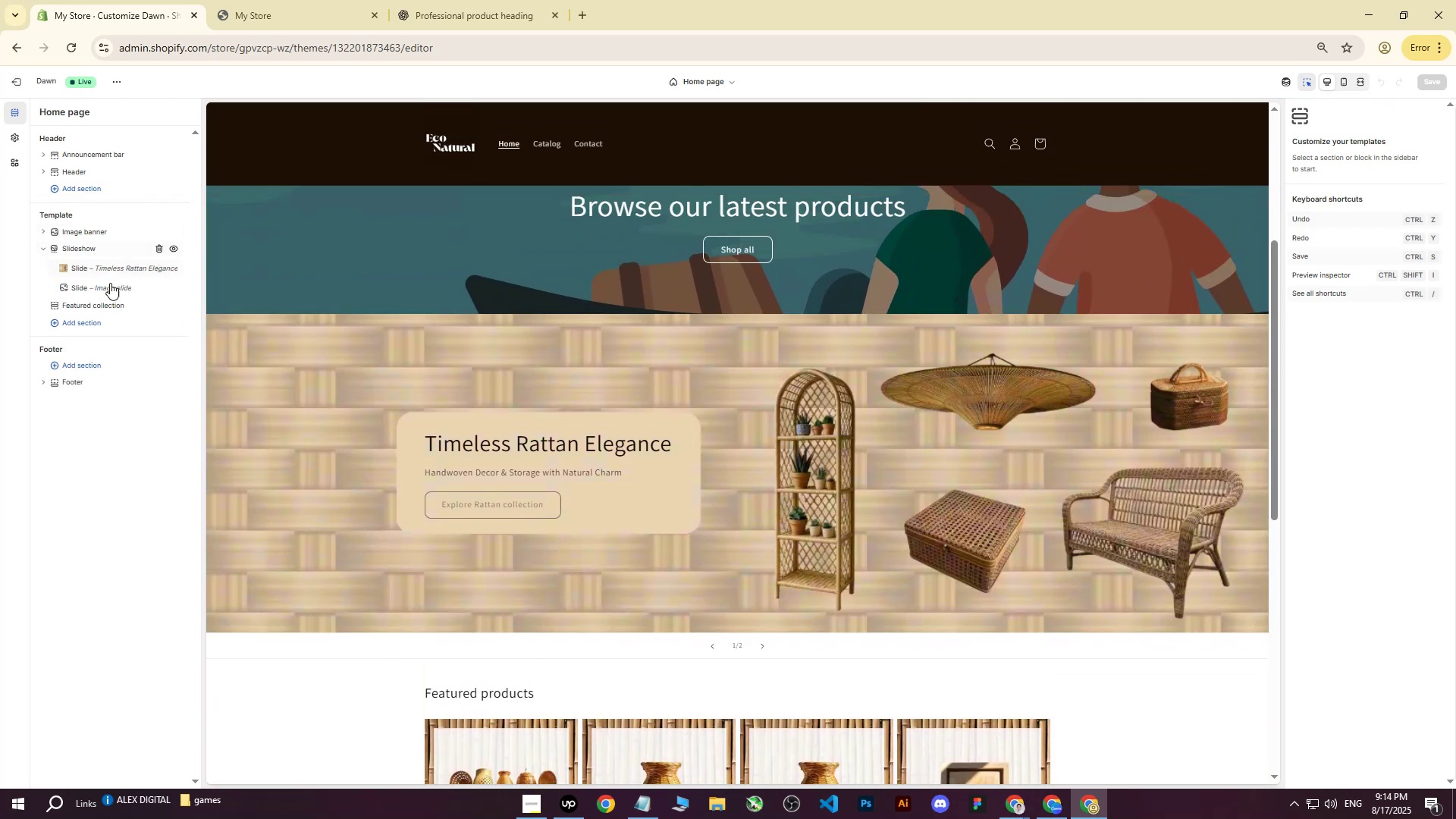 
left_click([105, 287])
 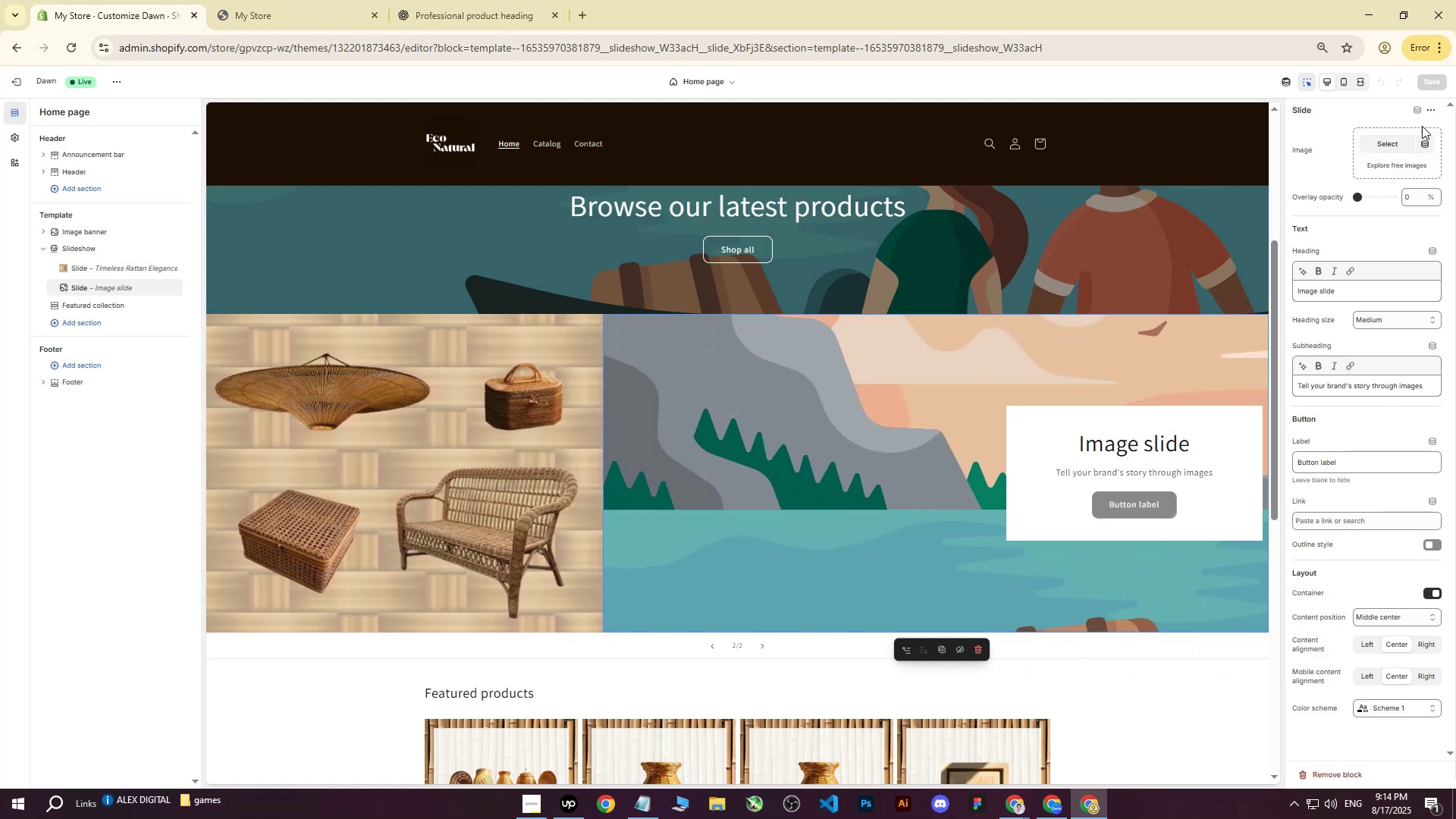 
left_click([1392, 137])
 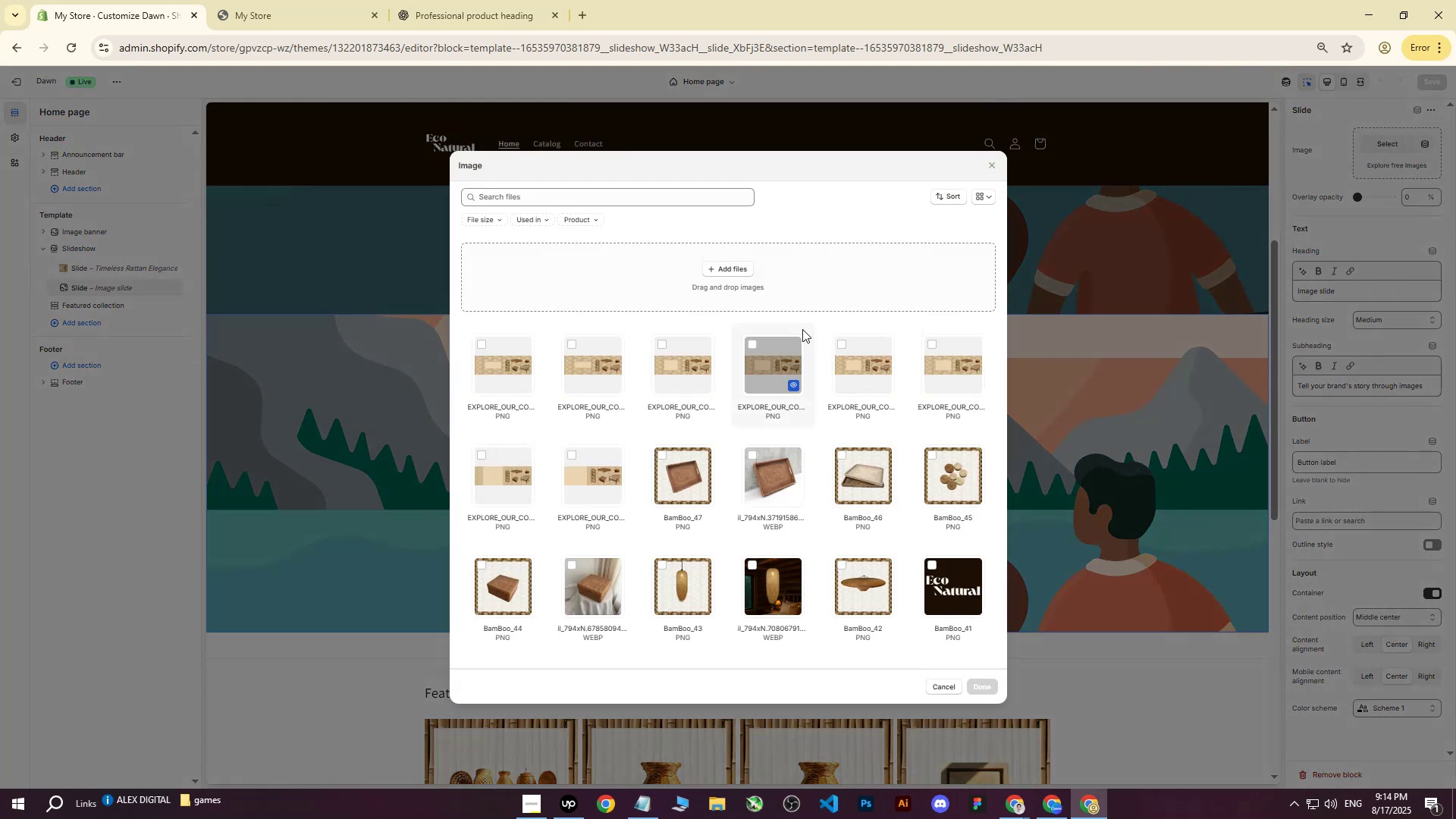 
left_click([742, 271])
 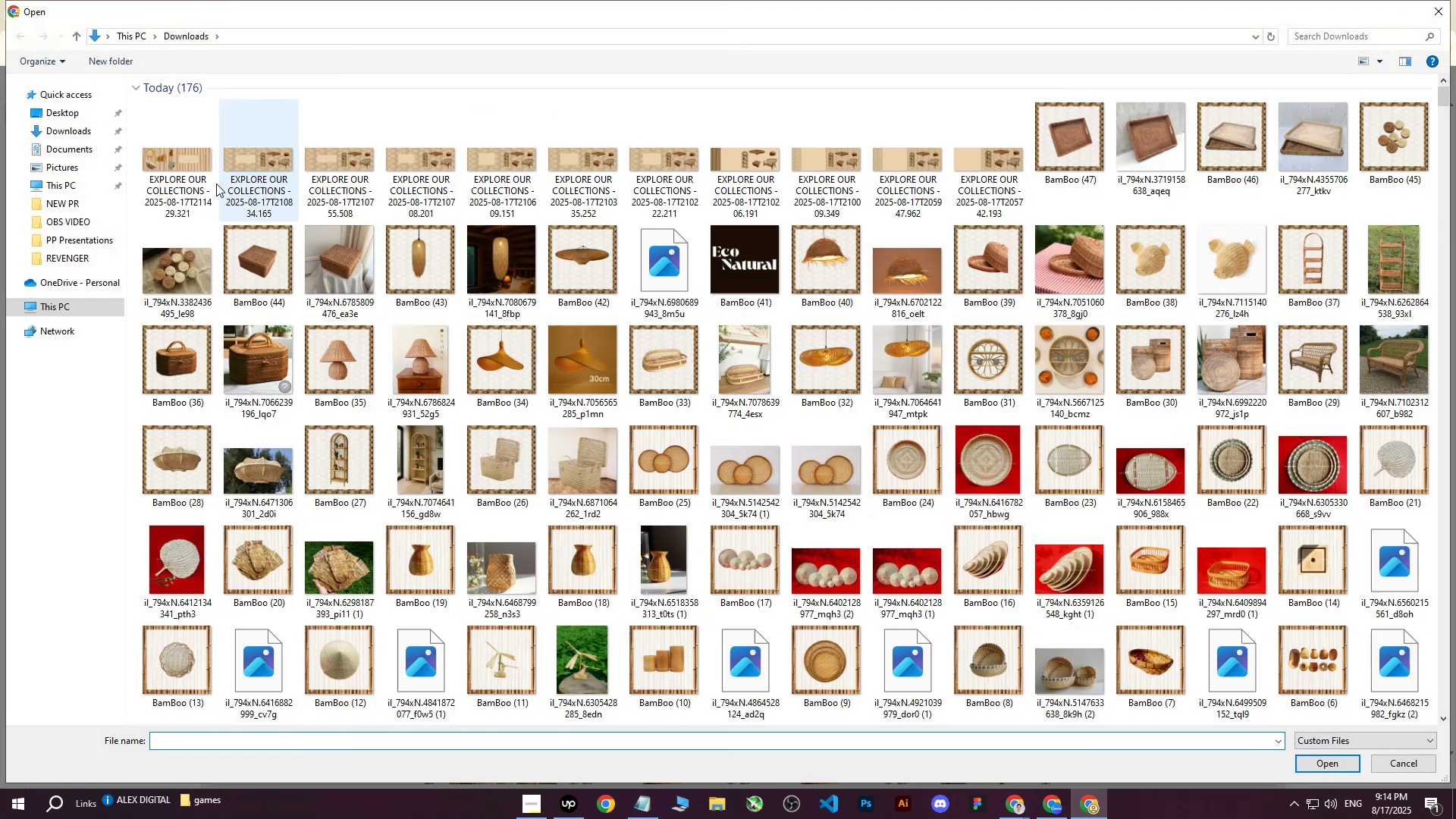 
left_click([163, 142])
 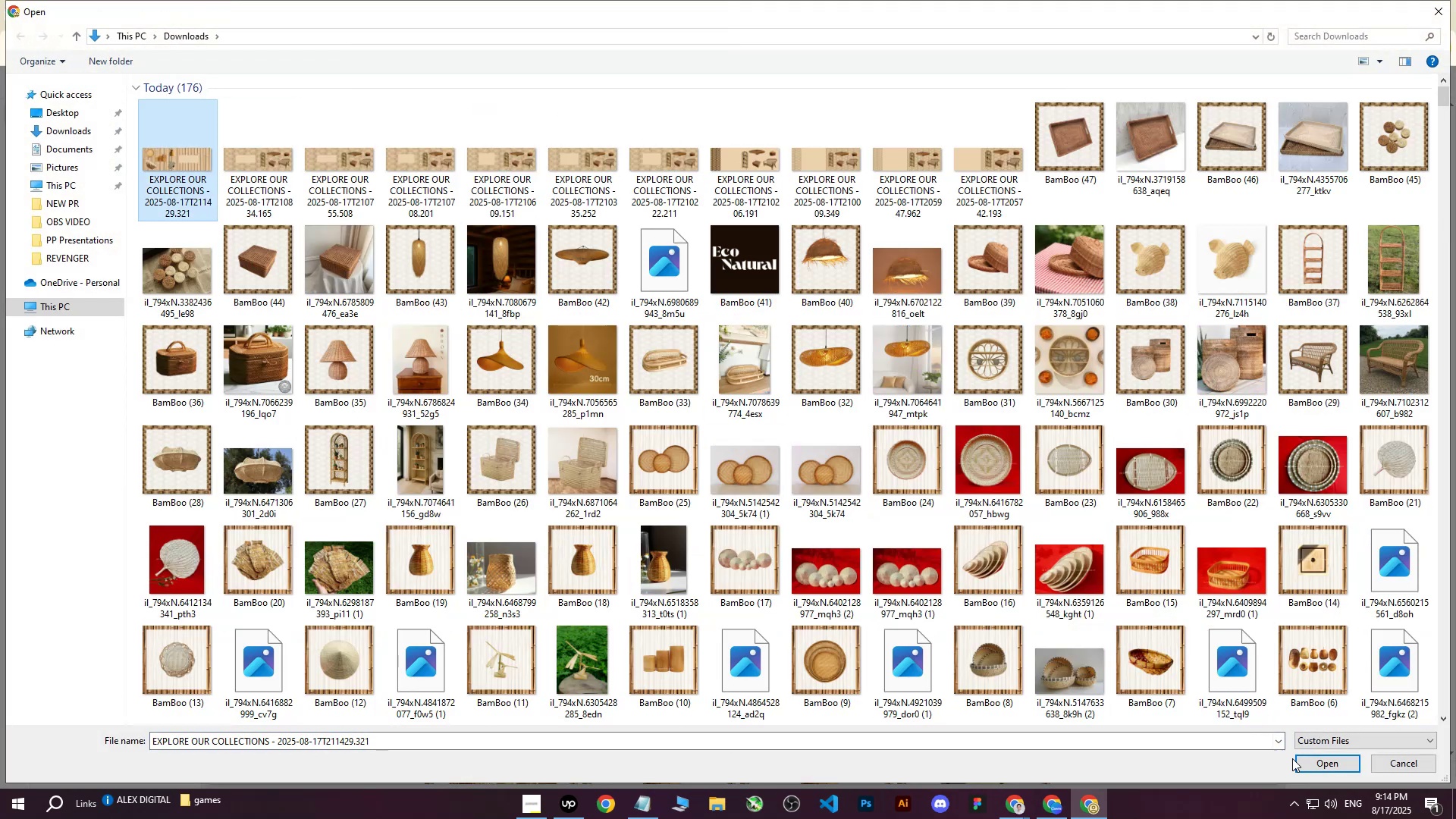 
left_click([1310, 758])
 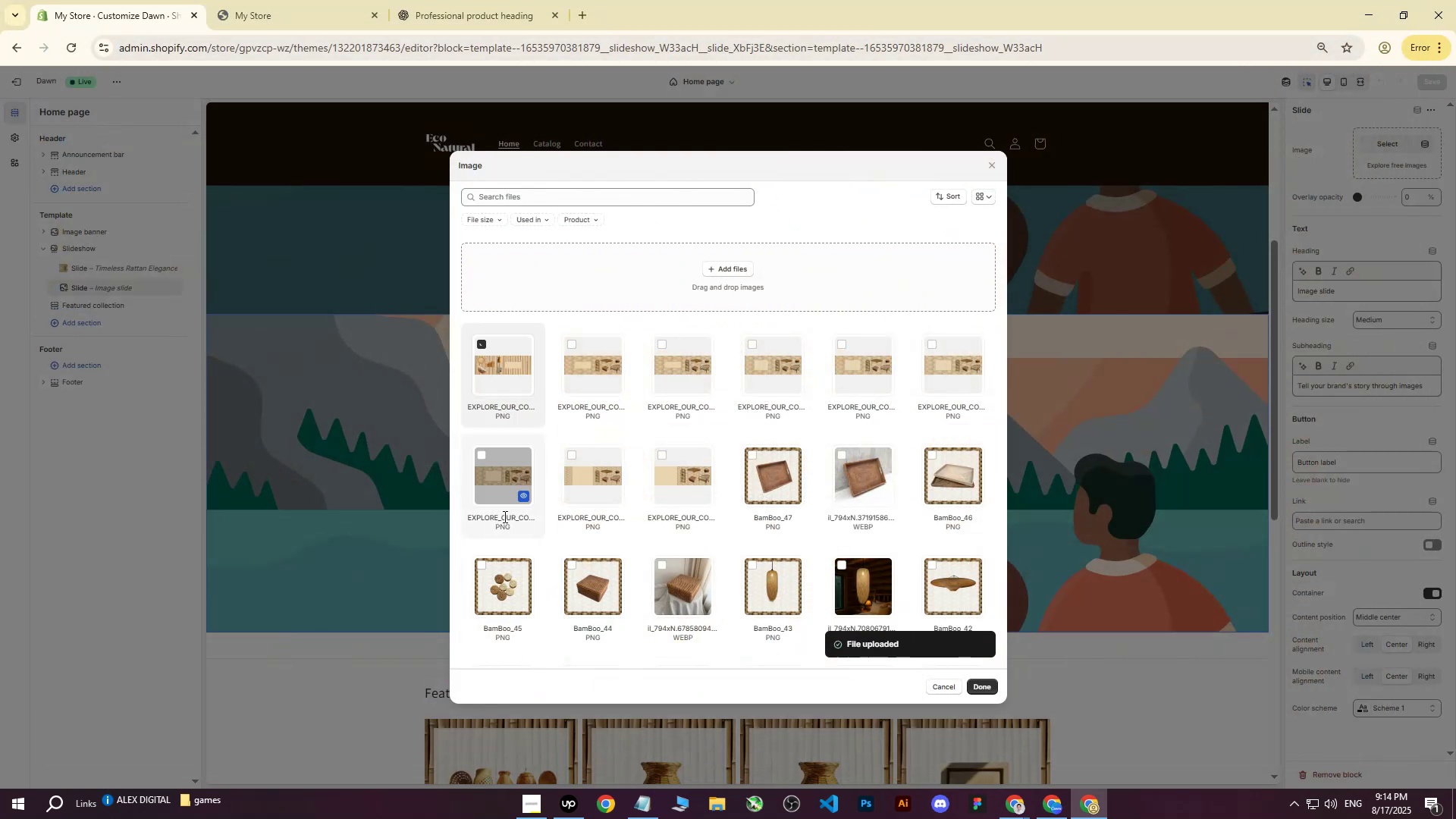 
wait(8.55)
 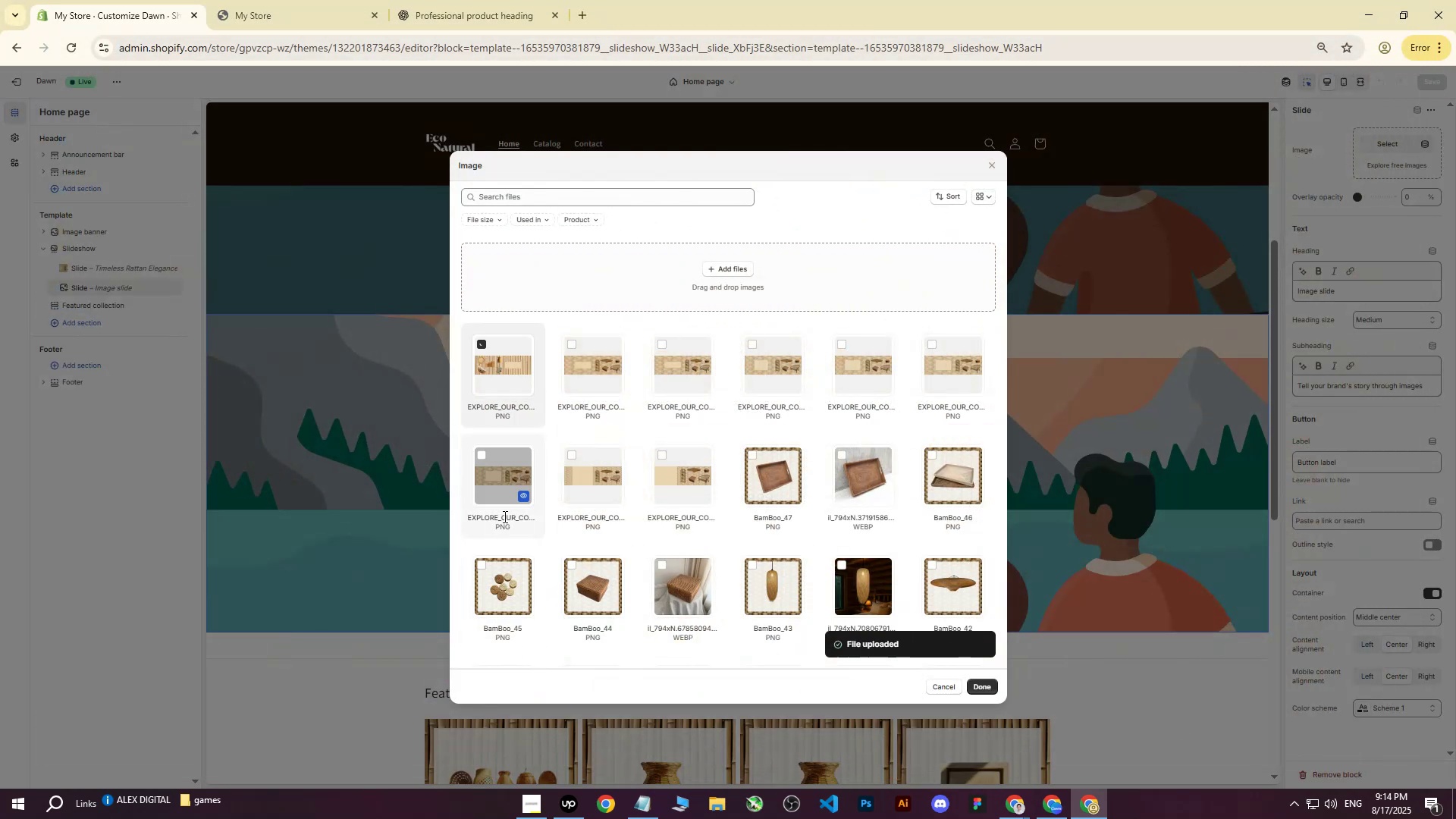 
mouse_move([526, 546])
 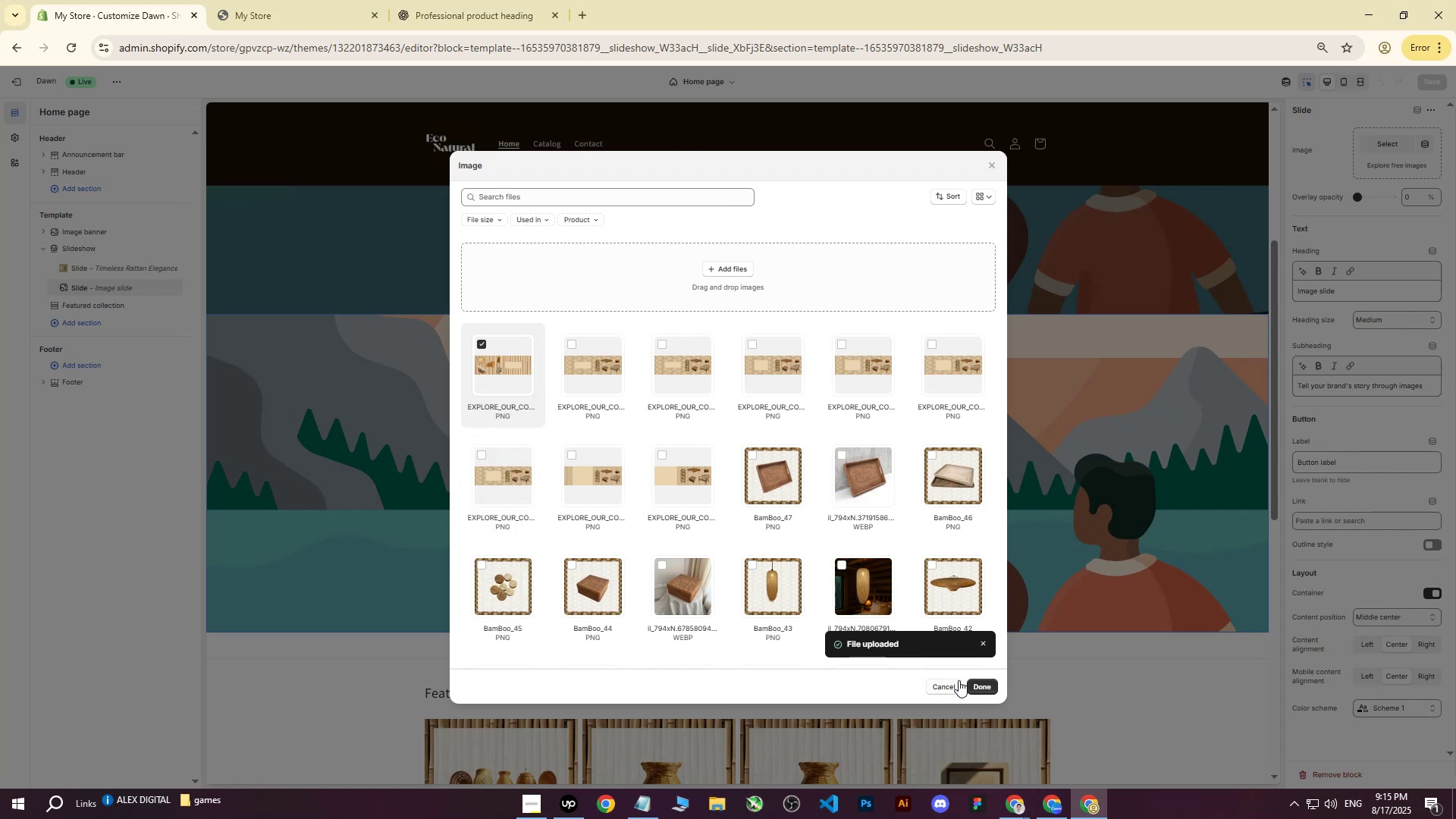 
left_click([983, 684])
 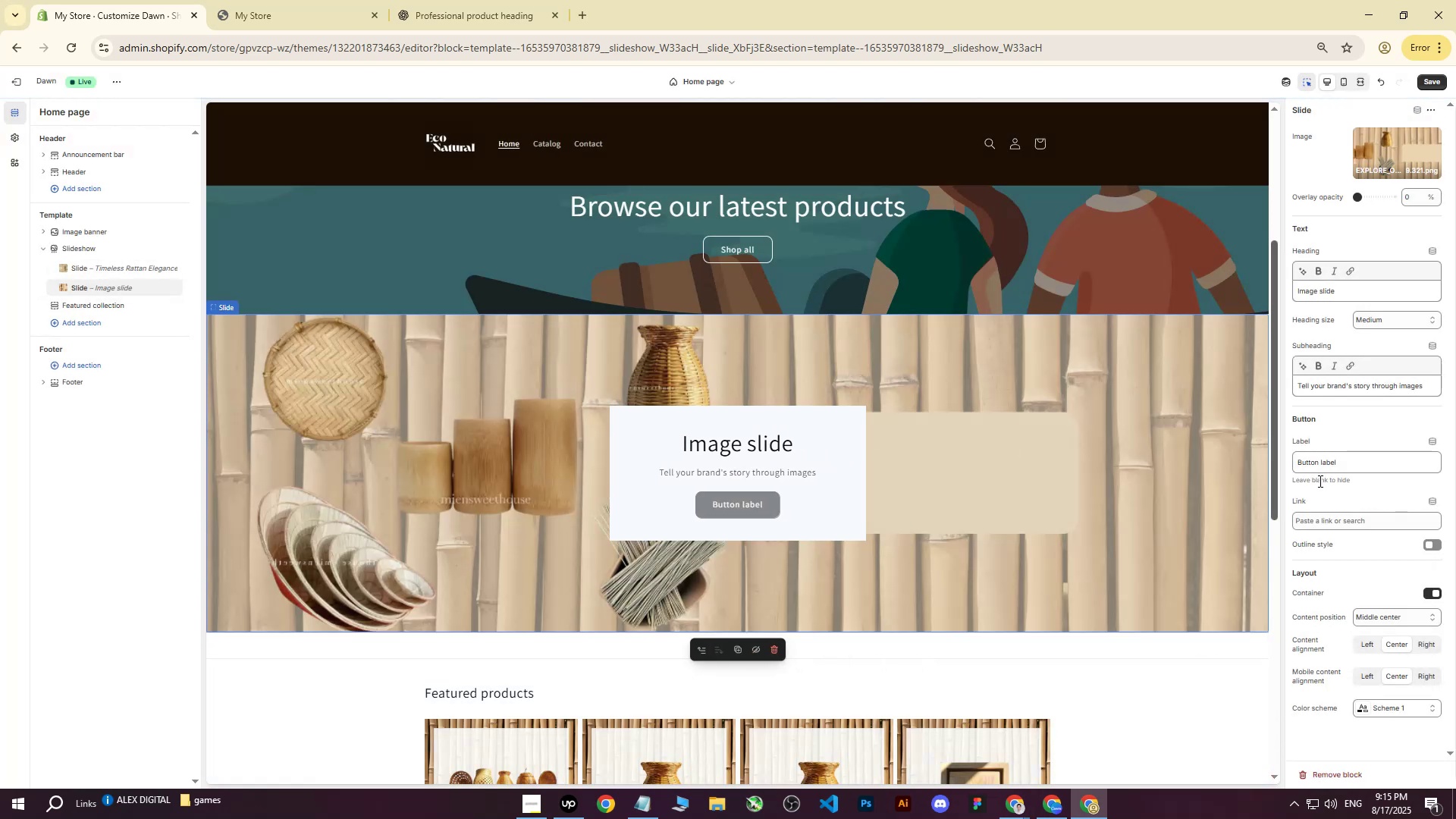 
left_click([1433, 593])
 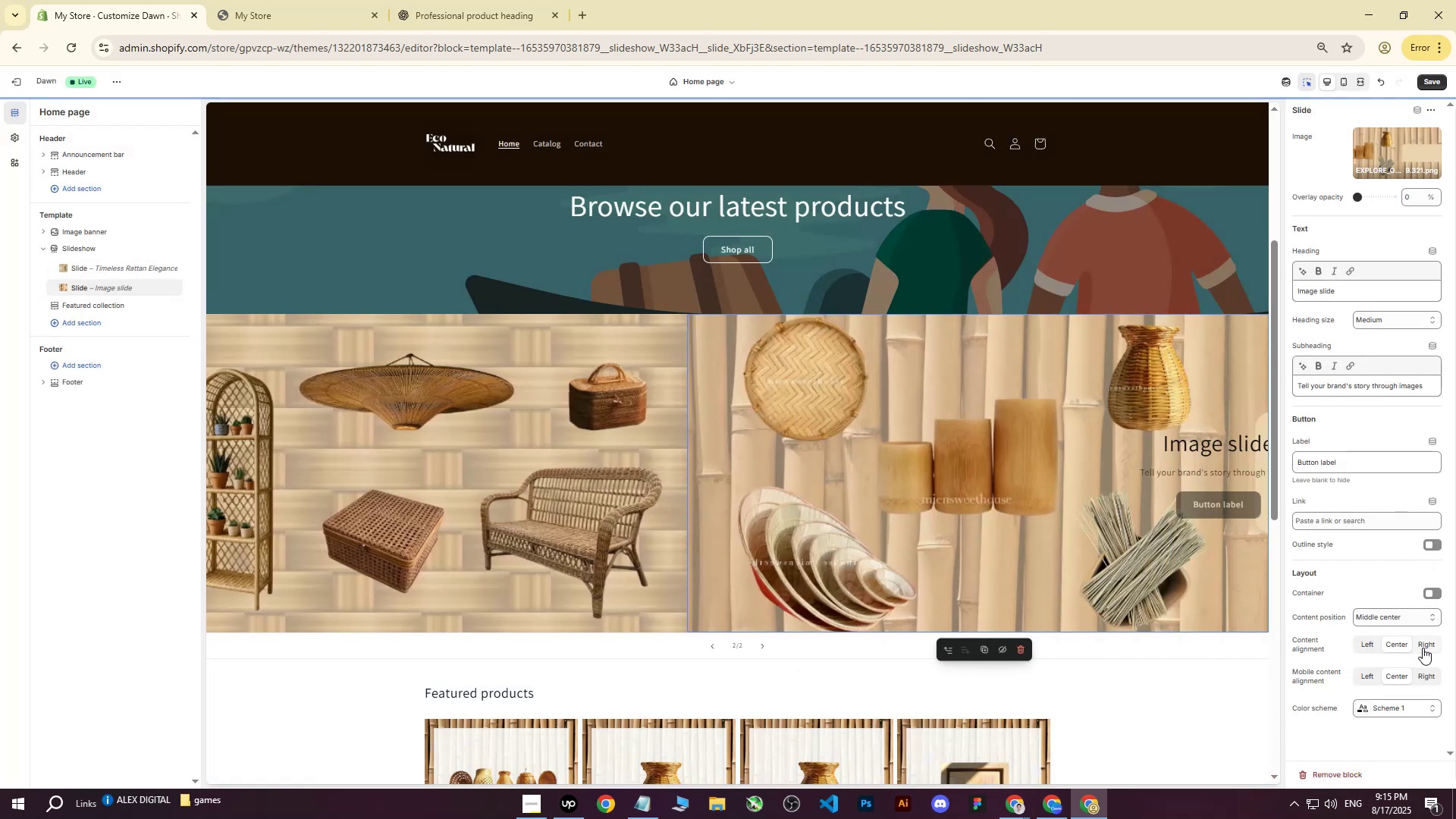 
left_click([1423, 643])
 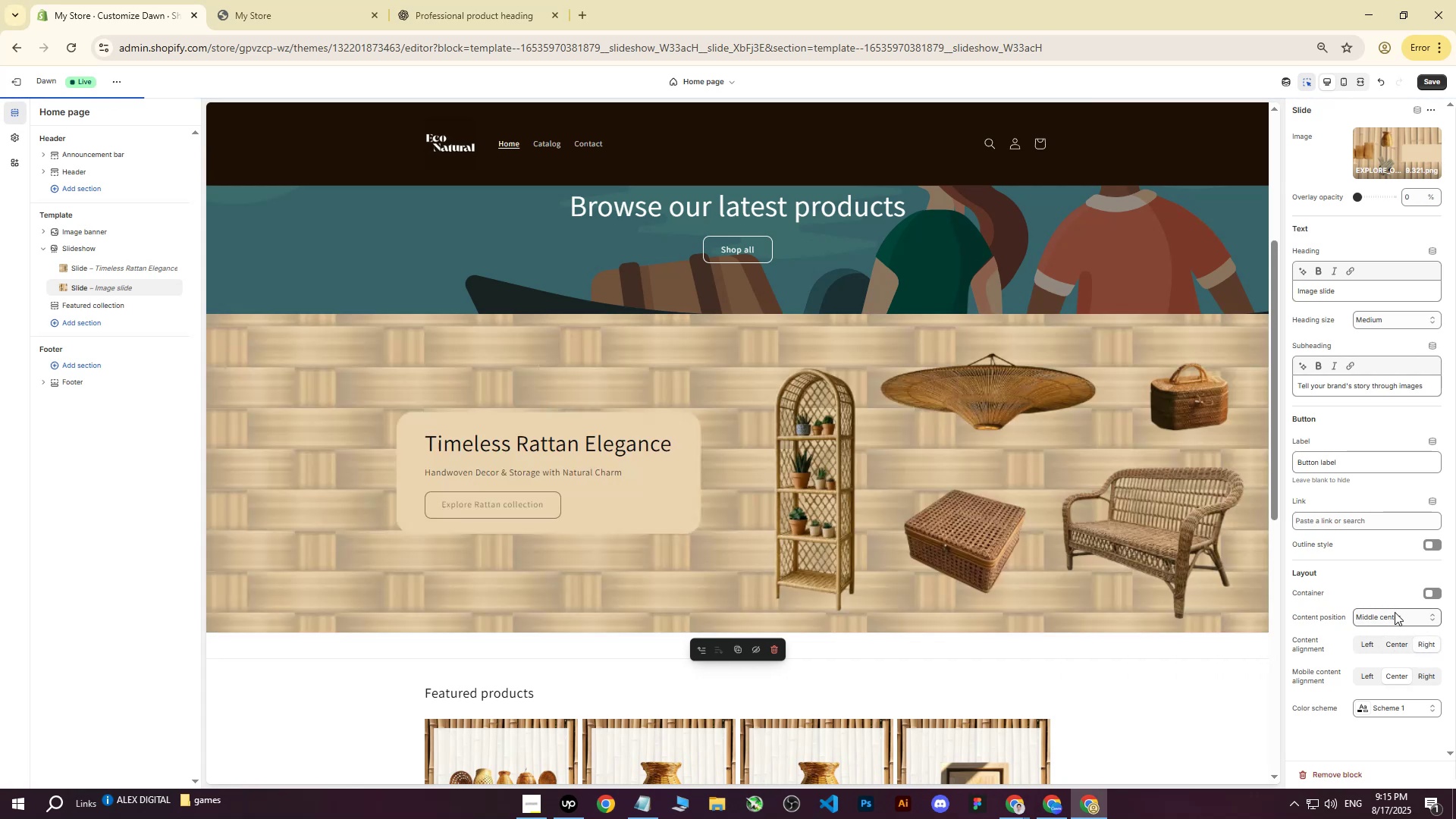 
left_click([1394, 613])
 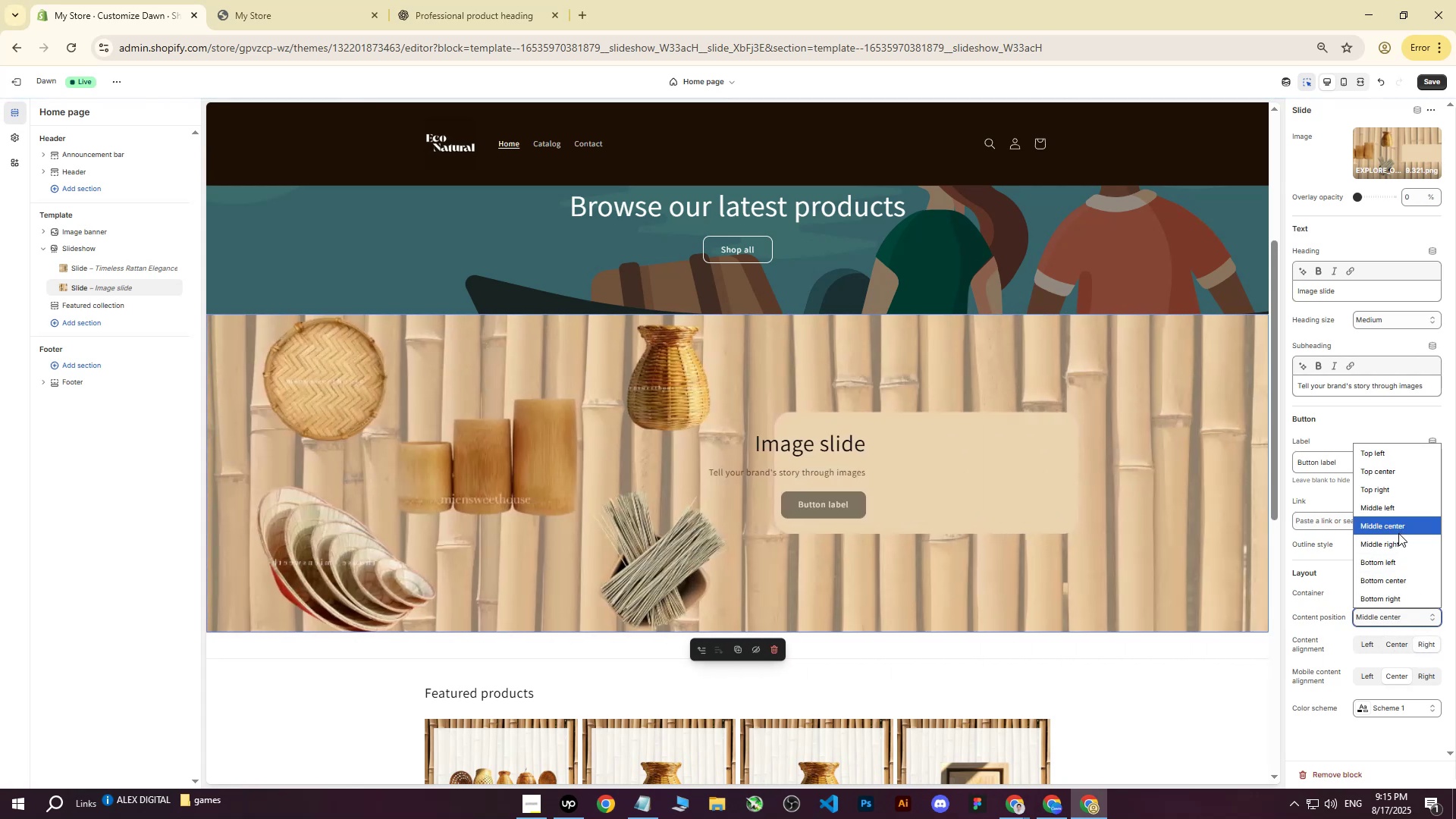 
left_click([1395, 544])
 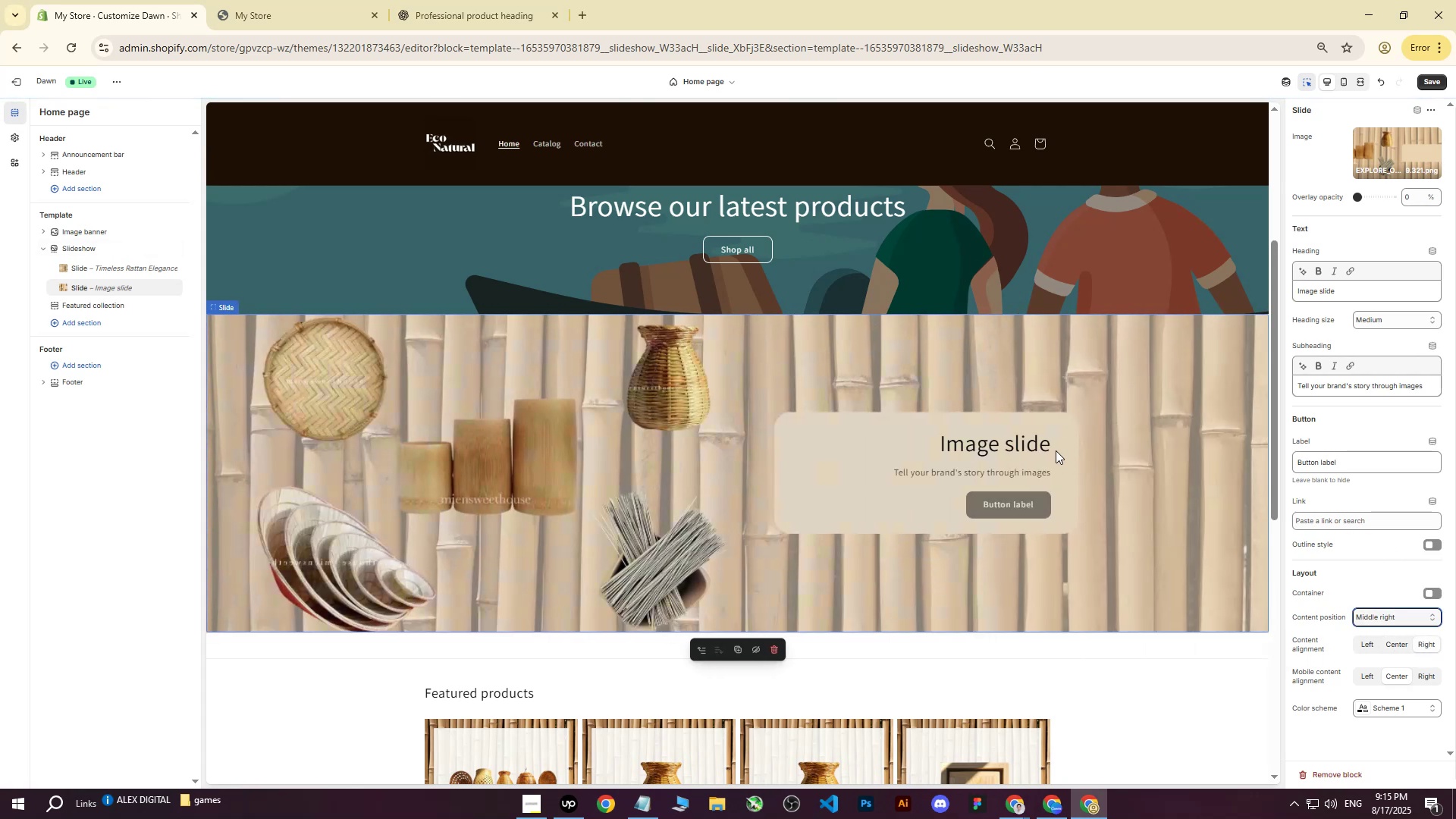 
wait(8.09)
 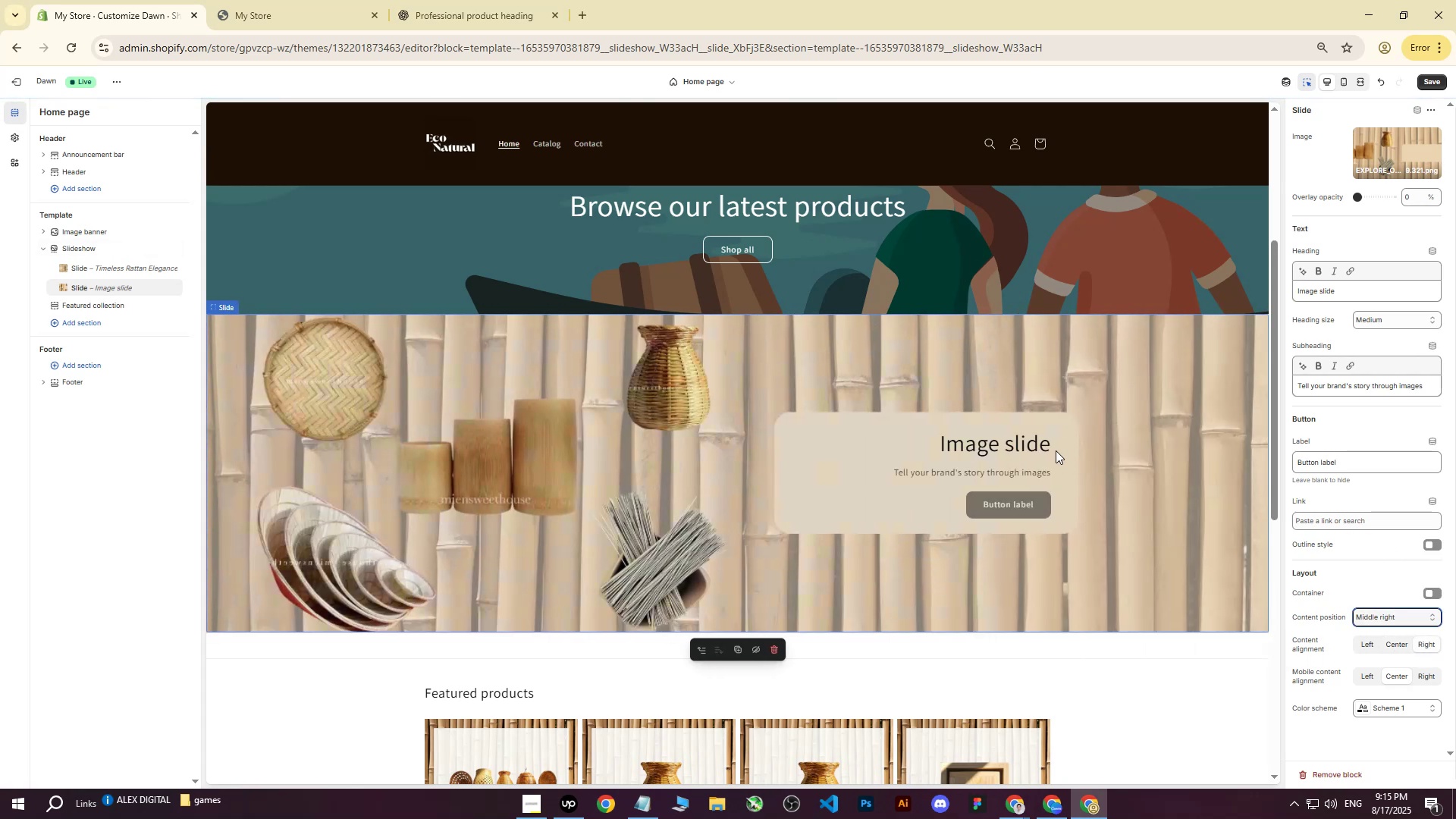 
left_click([1423, 84])
 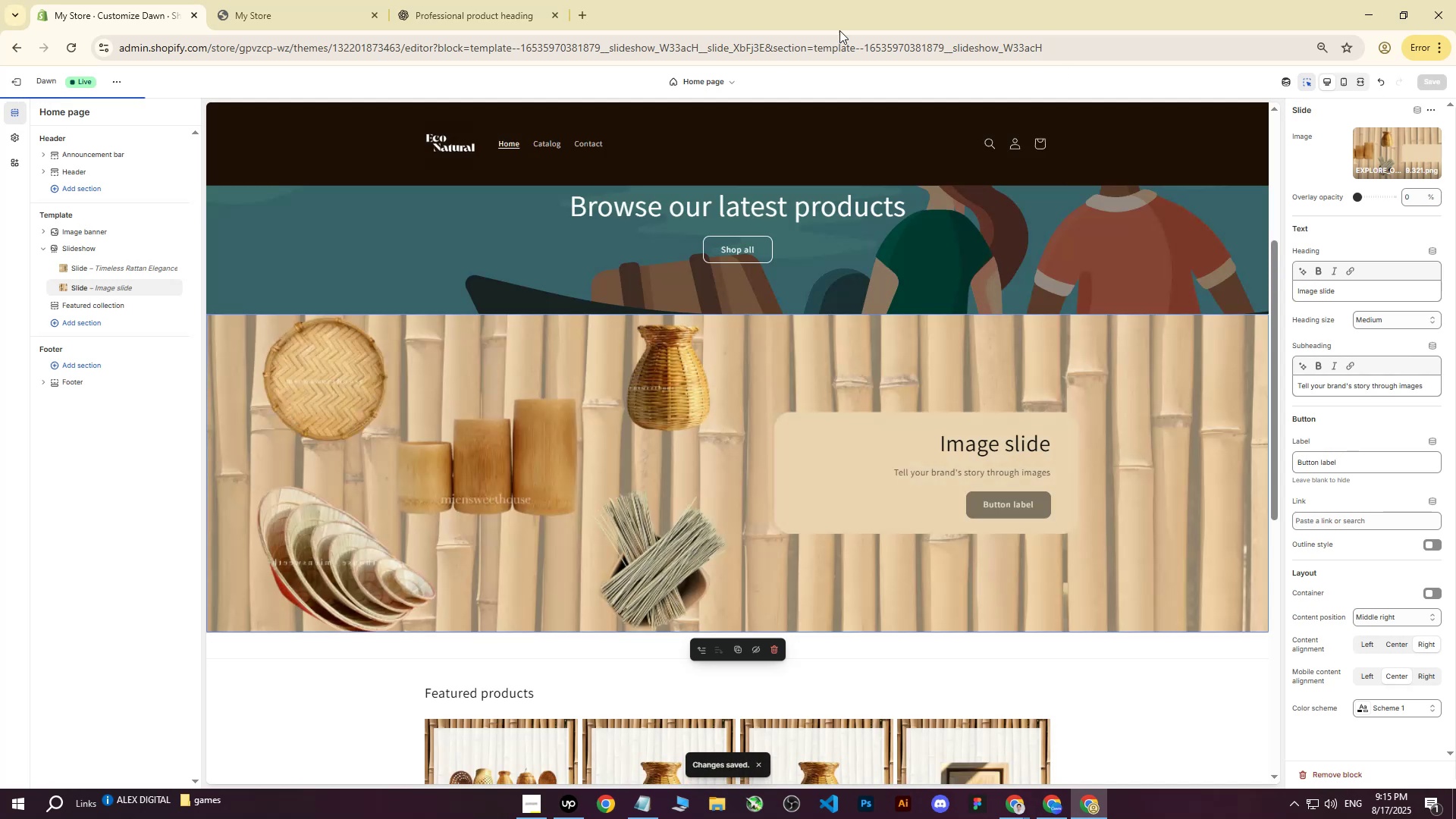 
left_click([523, 0])
 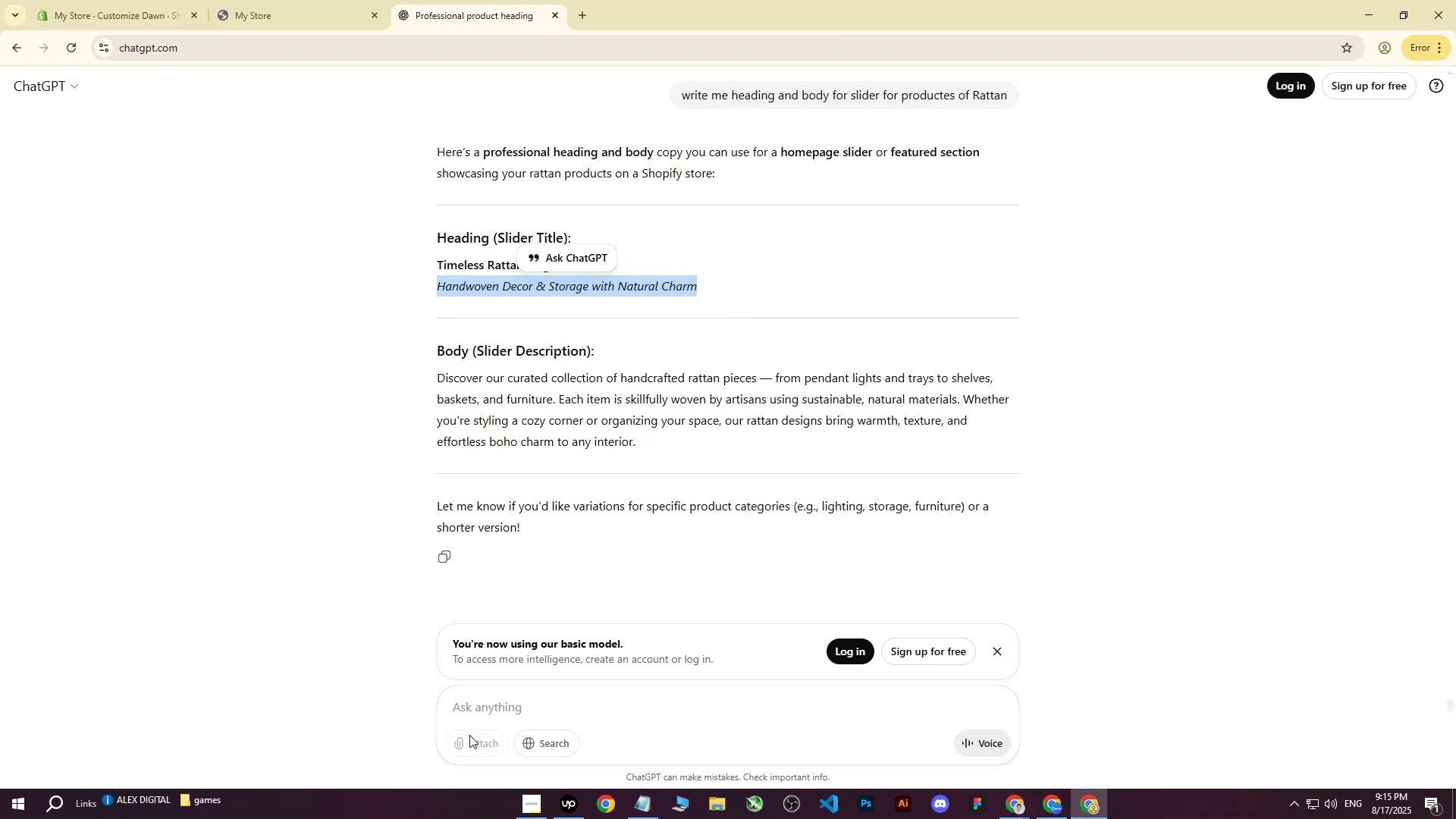 
left_click([510, 714])
 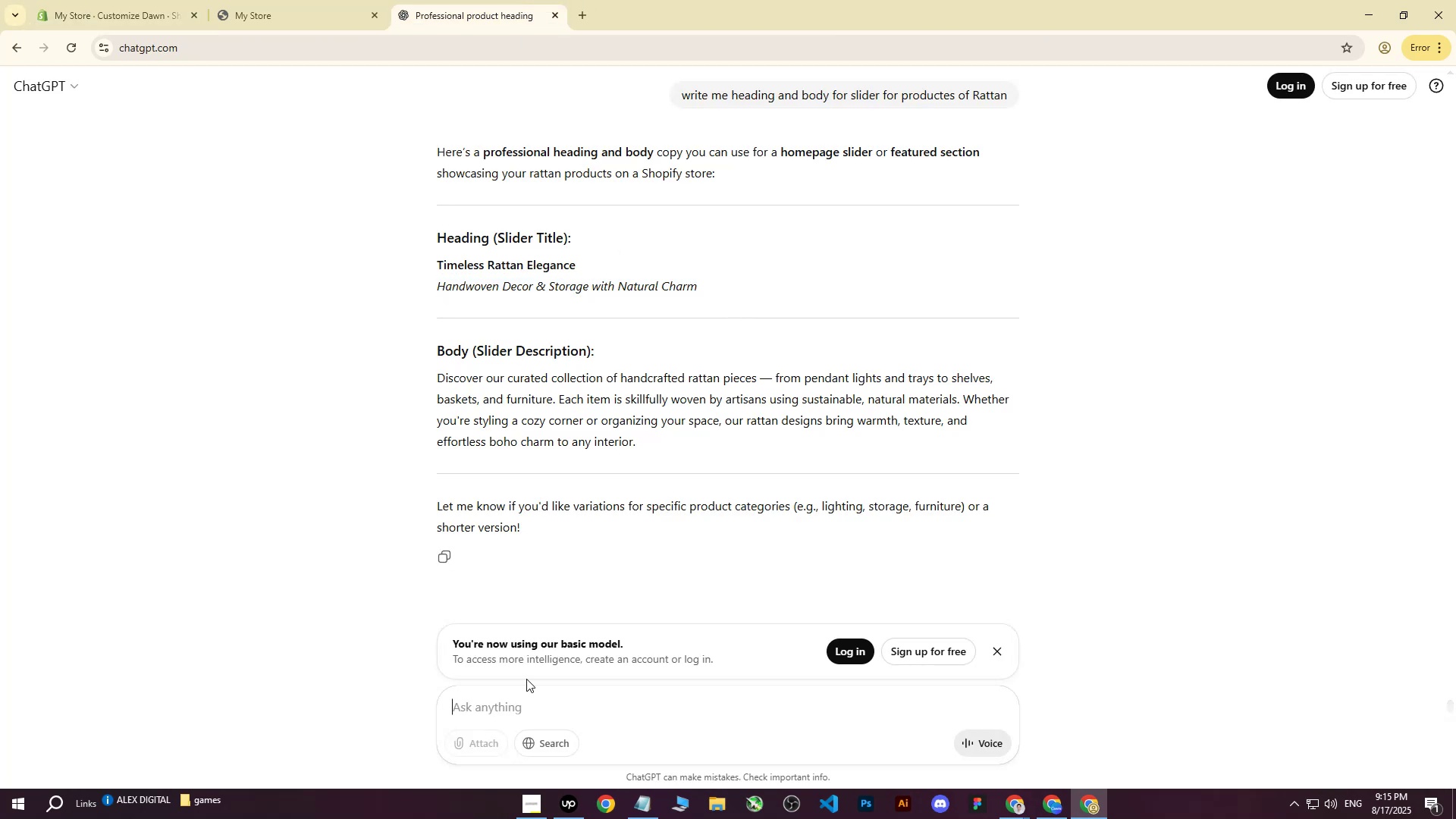 
scroll: coordinate [550, 648], scroll_direction: down, amount: 3.0
 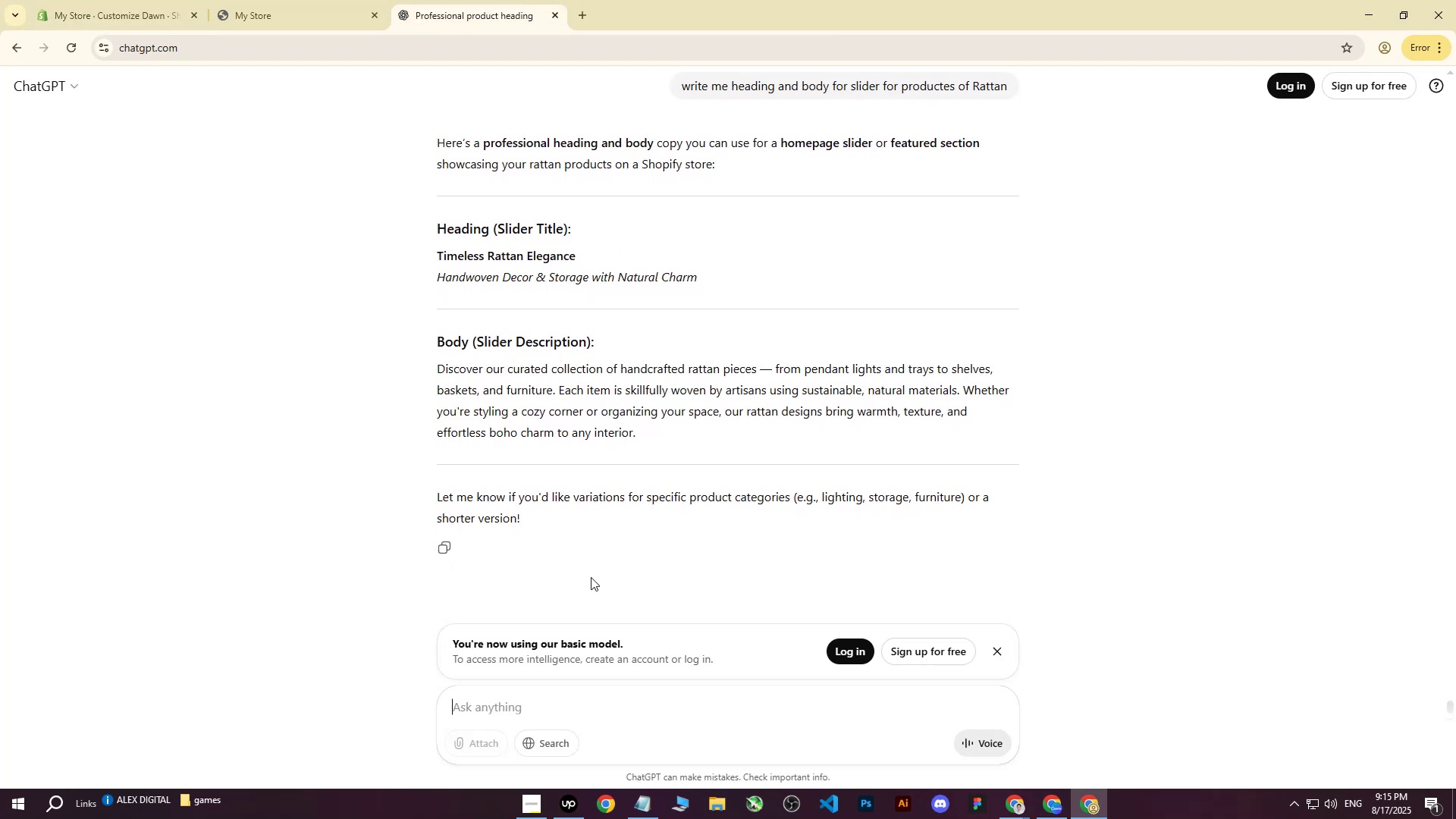 
type(write me attractive heading and subheading for slider about bamboo products)
 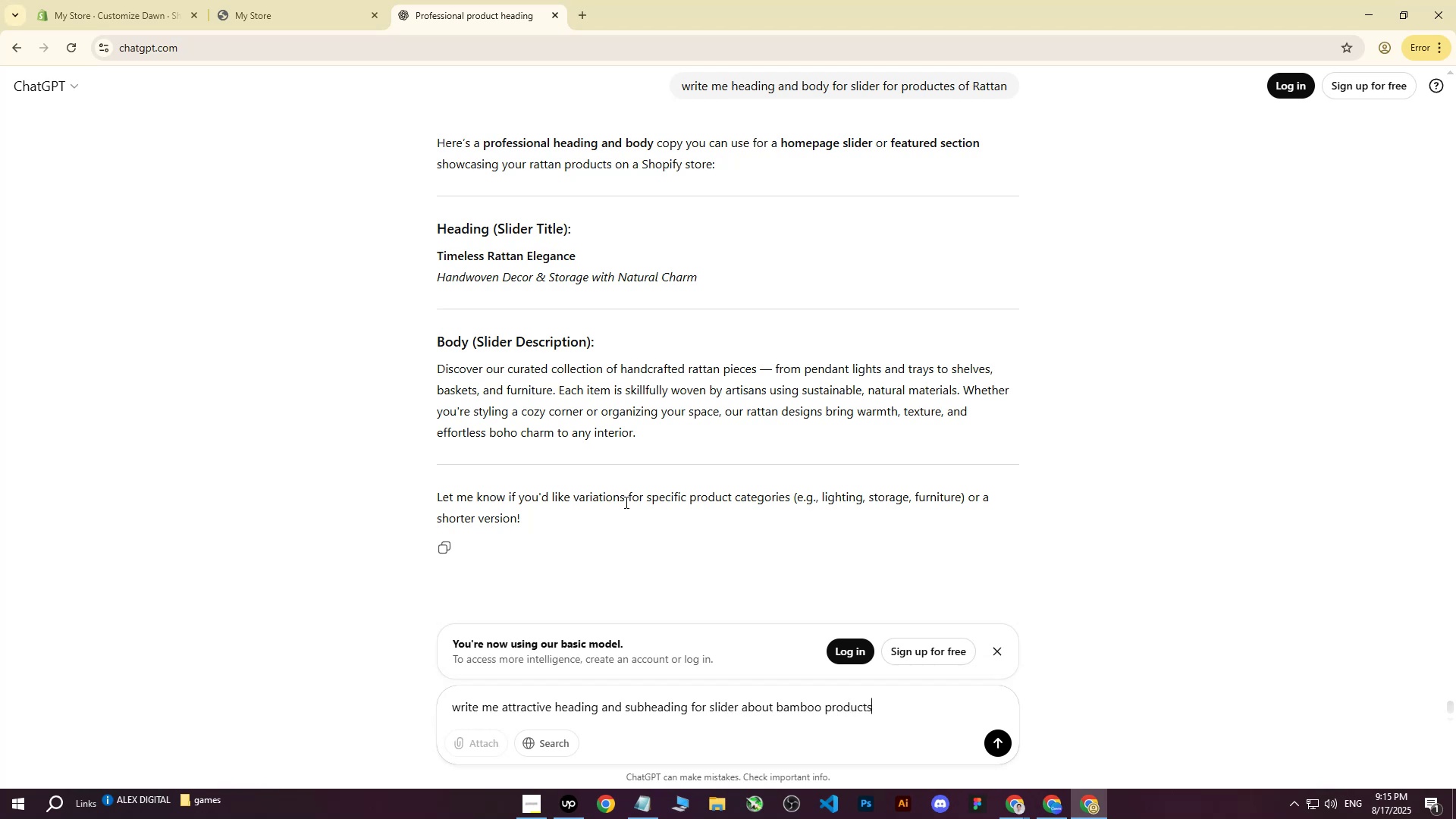 
key(Enter)
 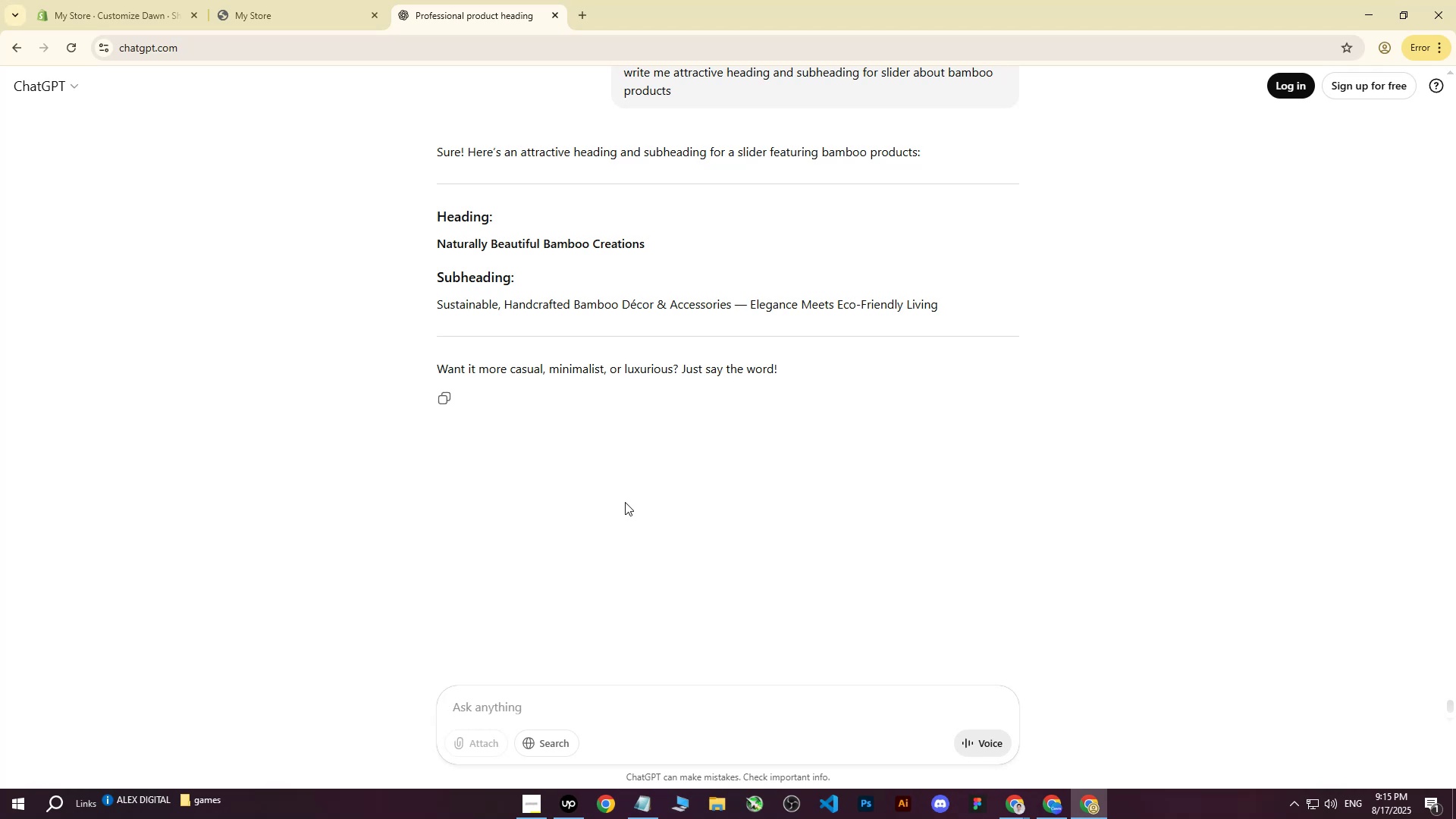 
wait(24.35)
 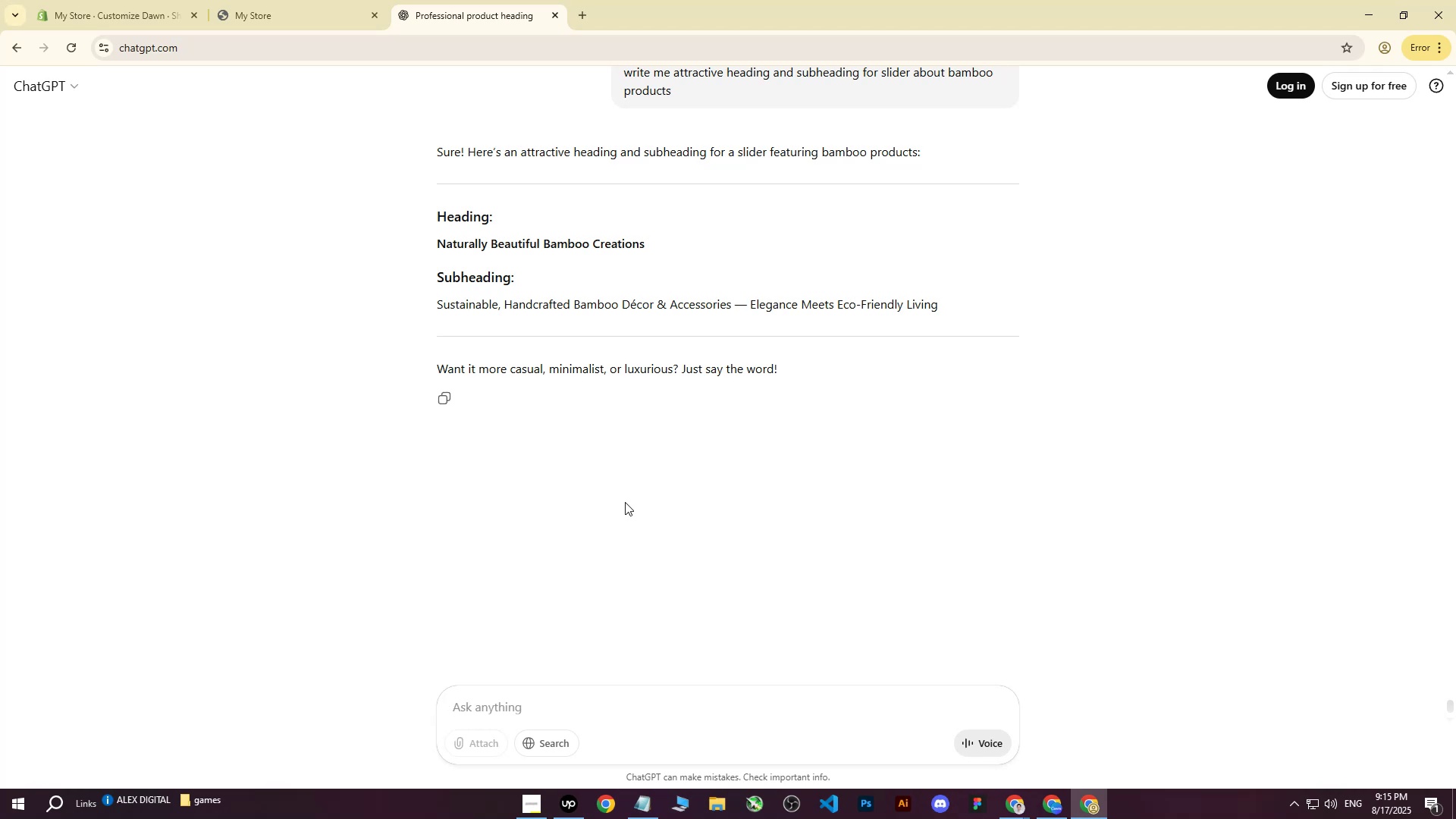 
left_click_drag(start_coordinate=[303, 360], to_coordinate=[284, 355])
 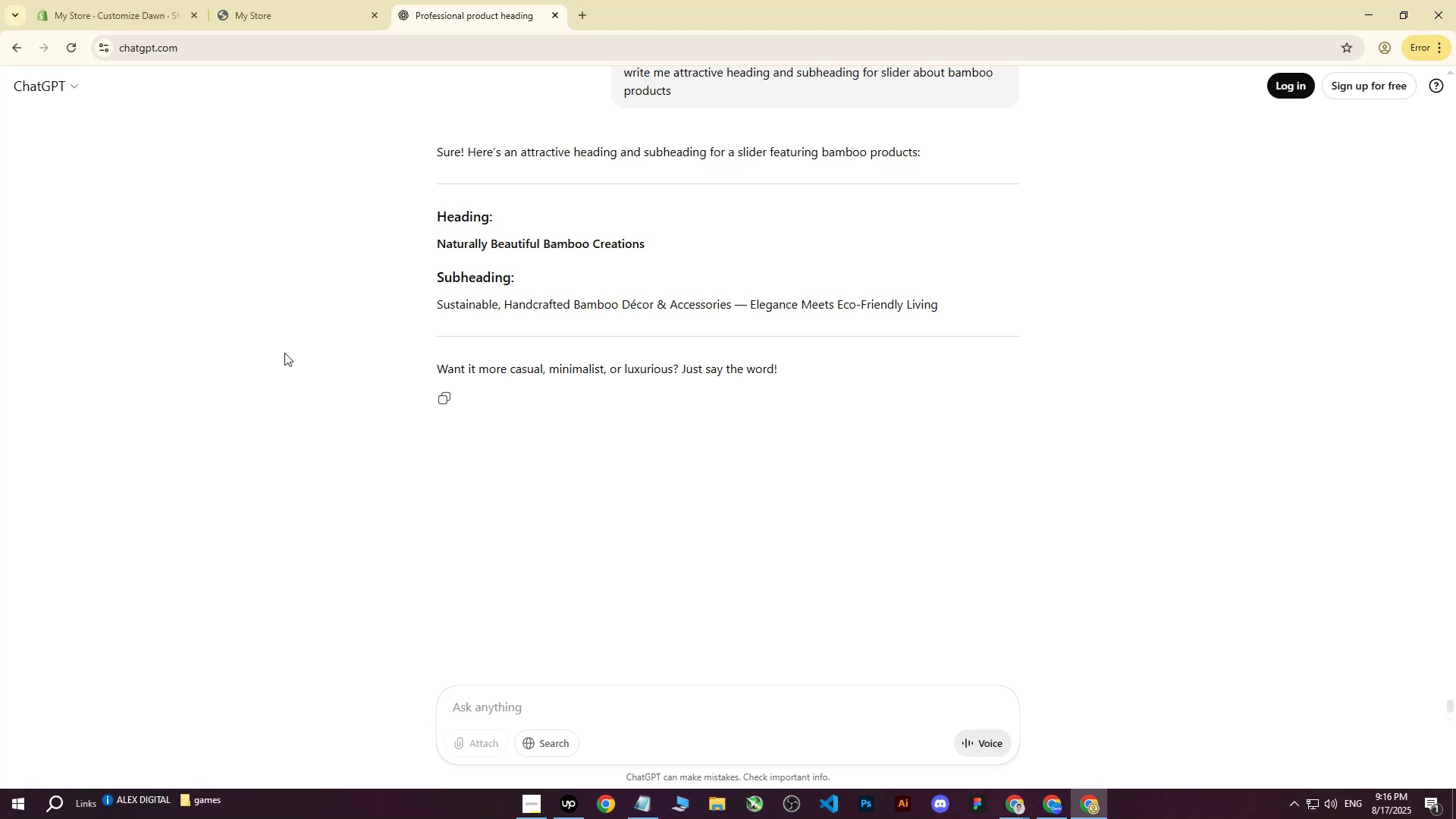 
wait(13.23)
 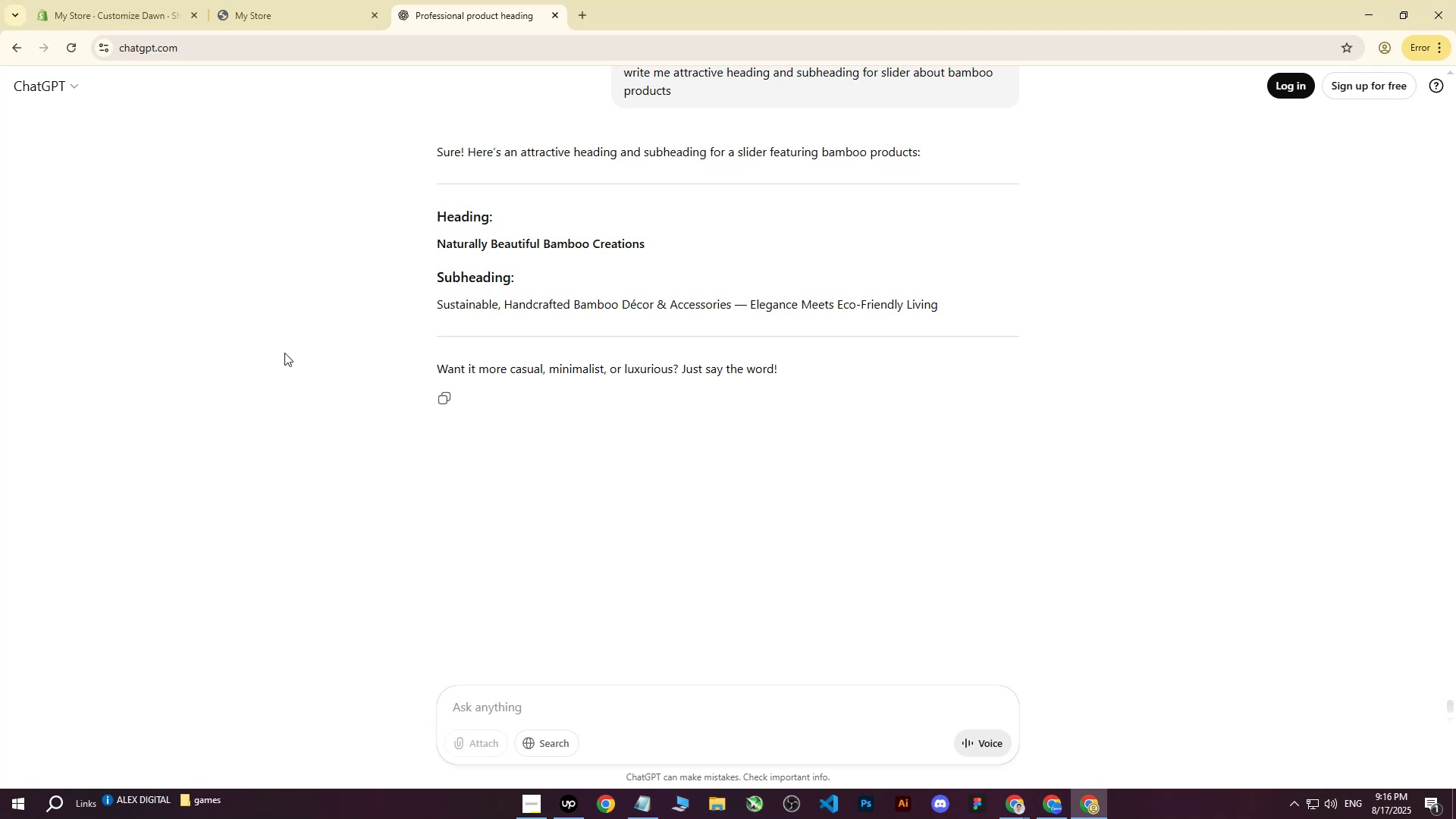 
left_click_drag(start_coordinate=[440, 243], to_coordinate=[687, 236])
 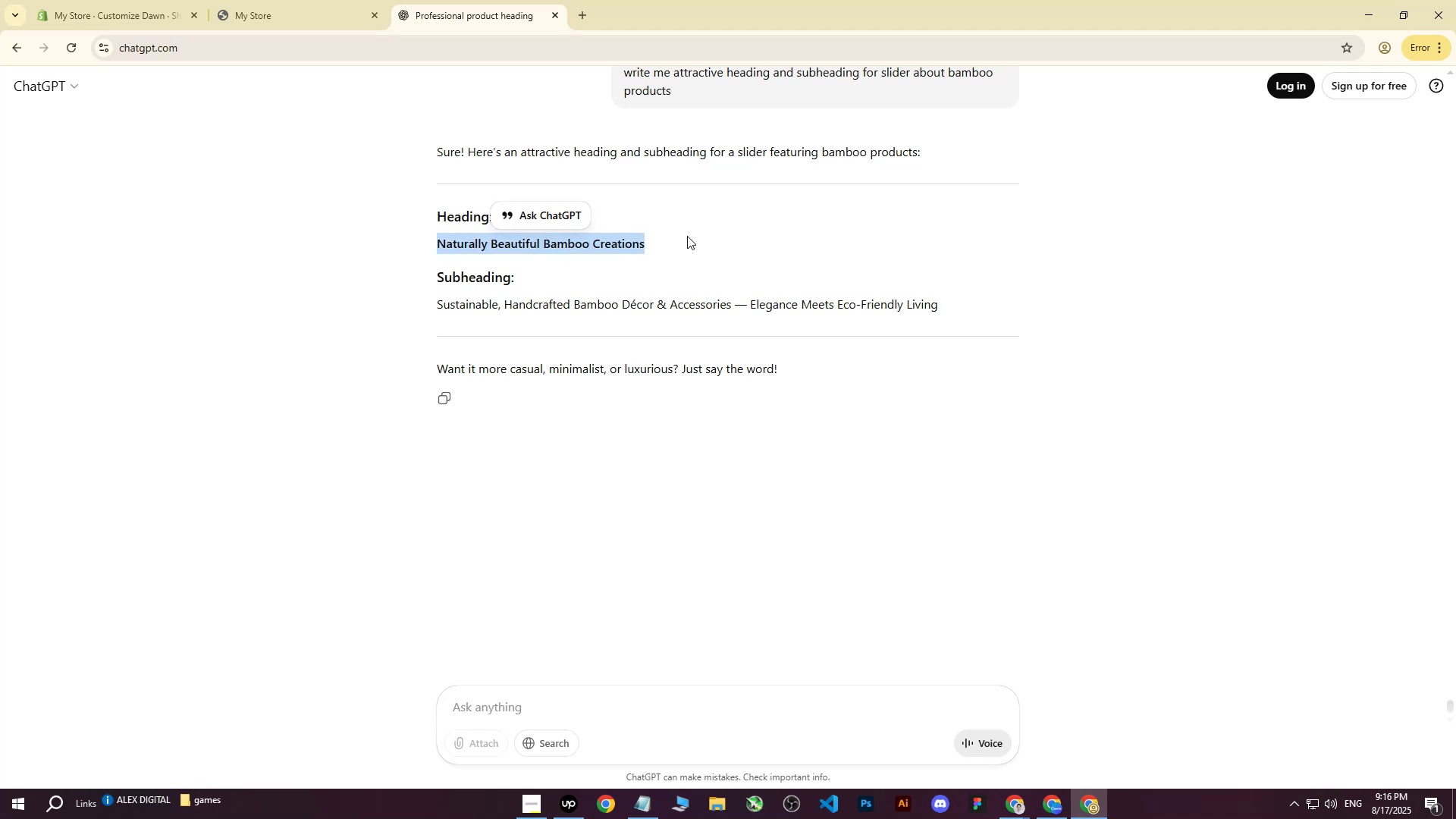 
key(Control+ControlLeft)
 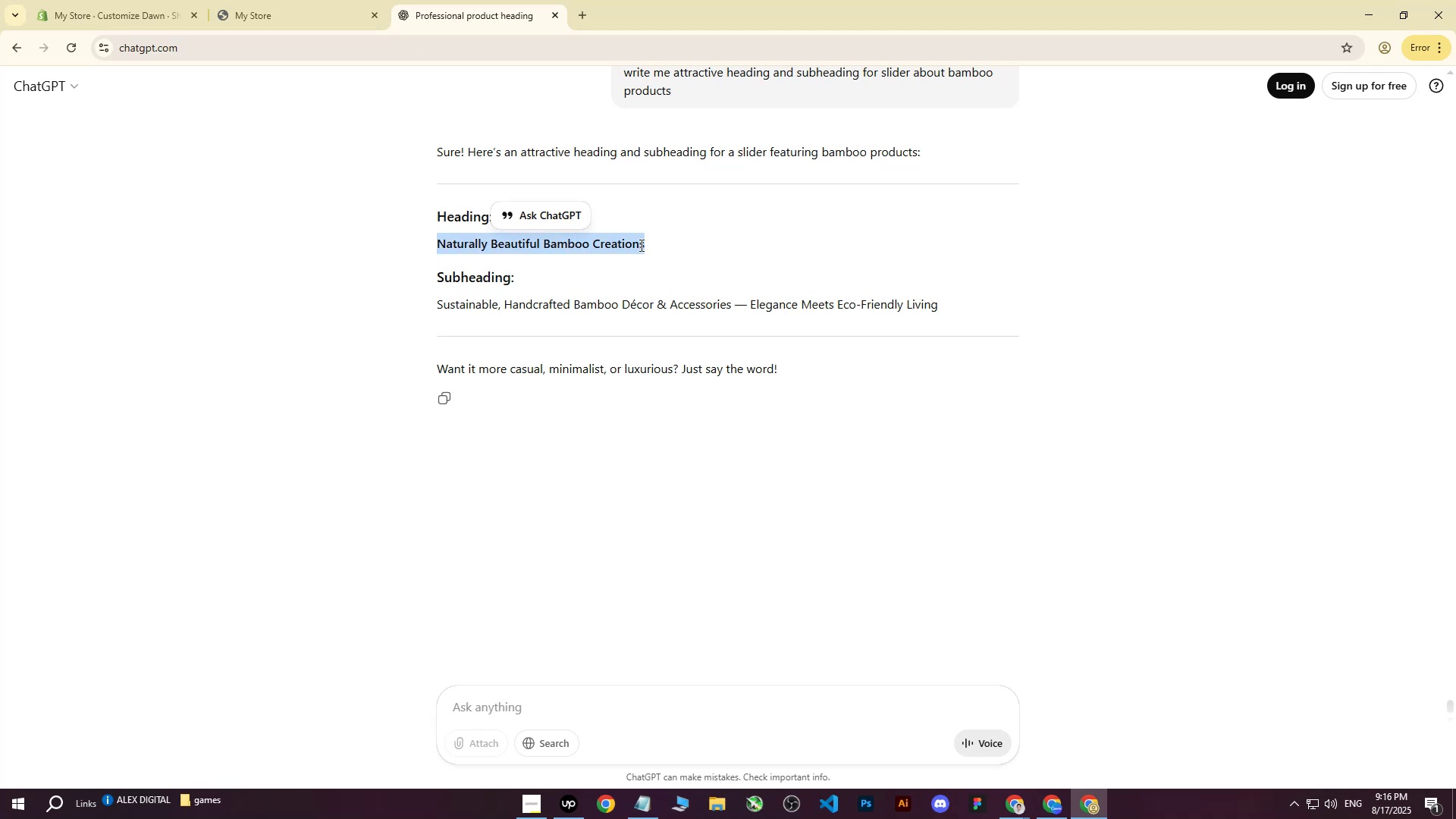 
key(Control+C)
 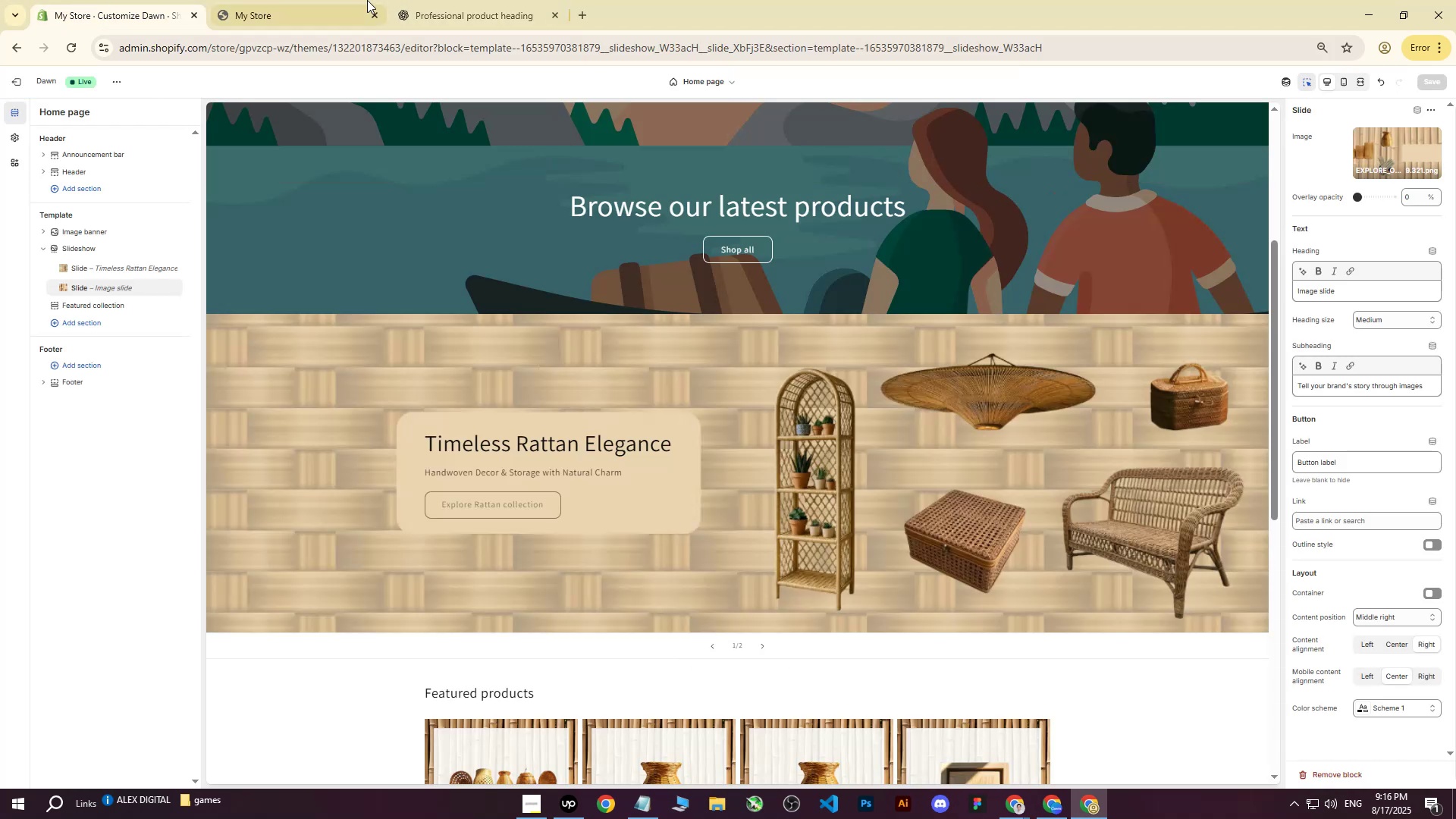 
double_click([500, 0])
 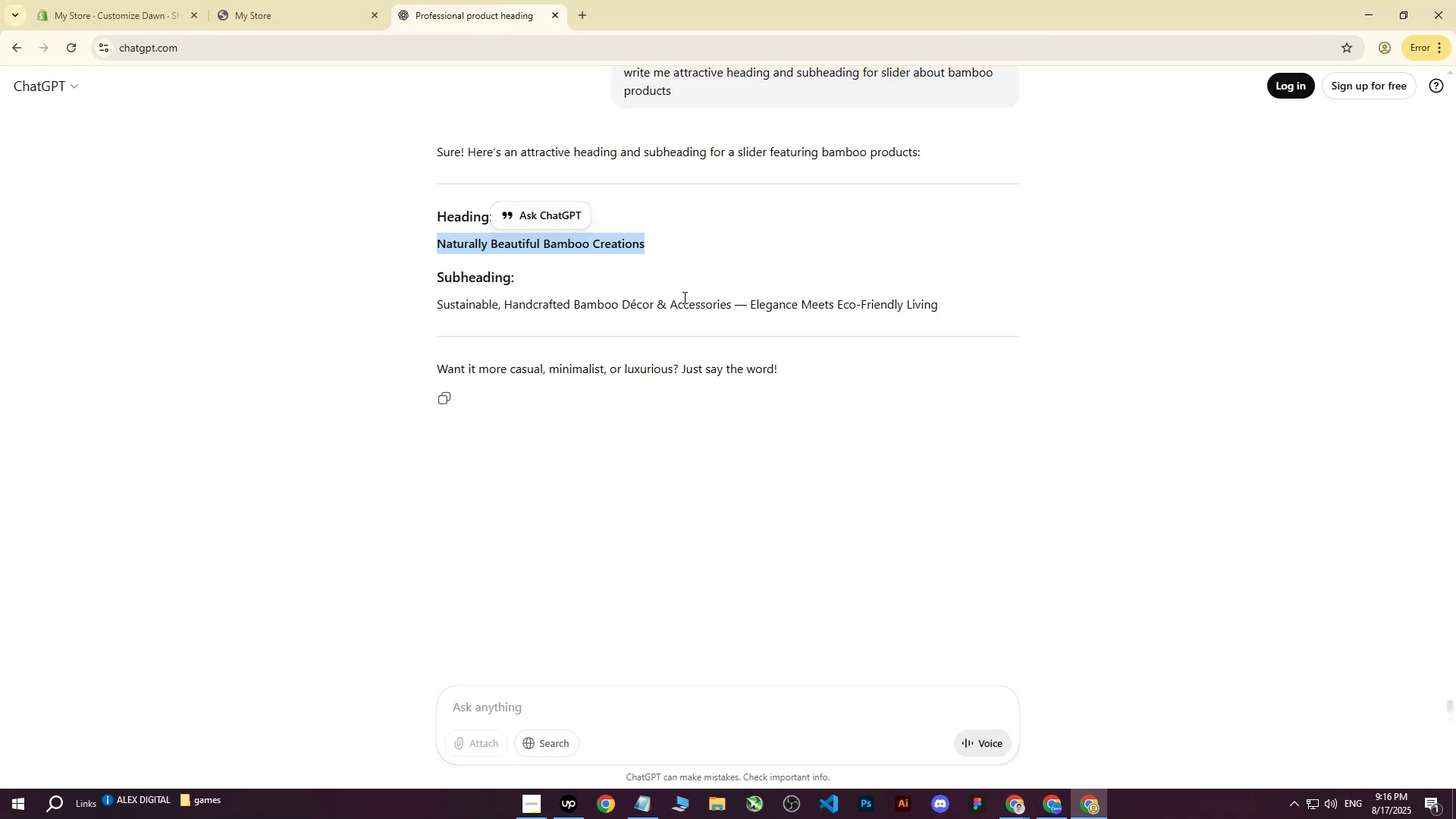 
left_click([422, 259])
 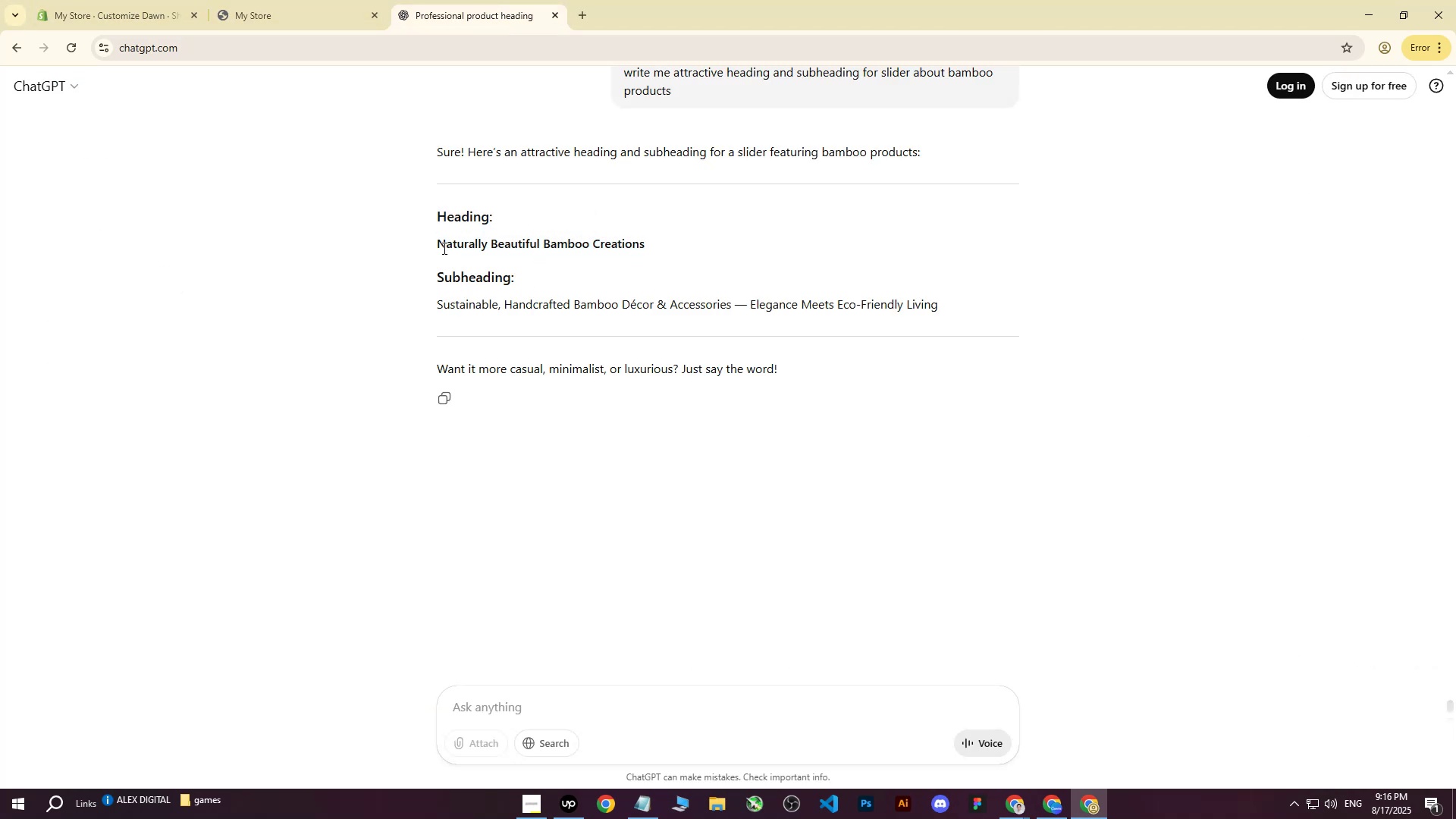 
left_click_drag(start_coordinate=[433, 243], to_coordinate=[642, 241])
 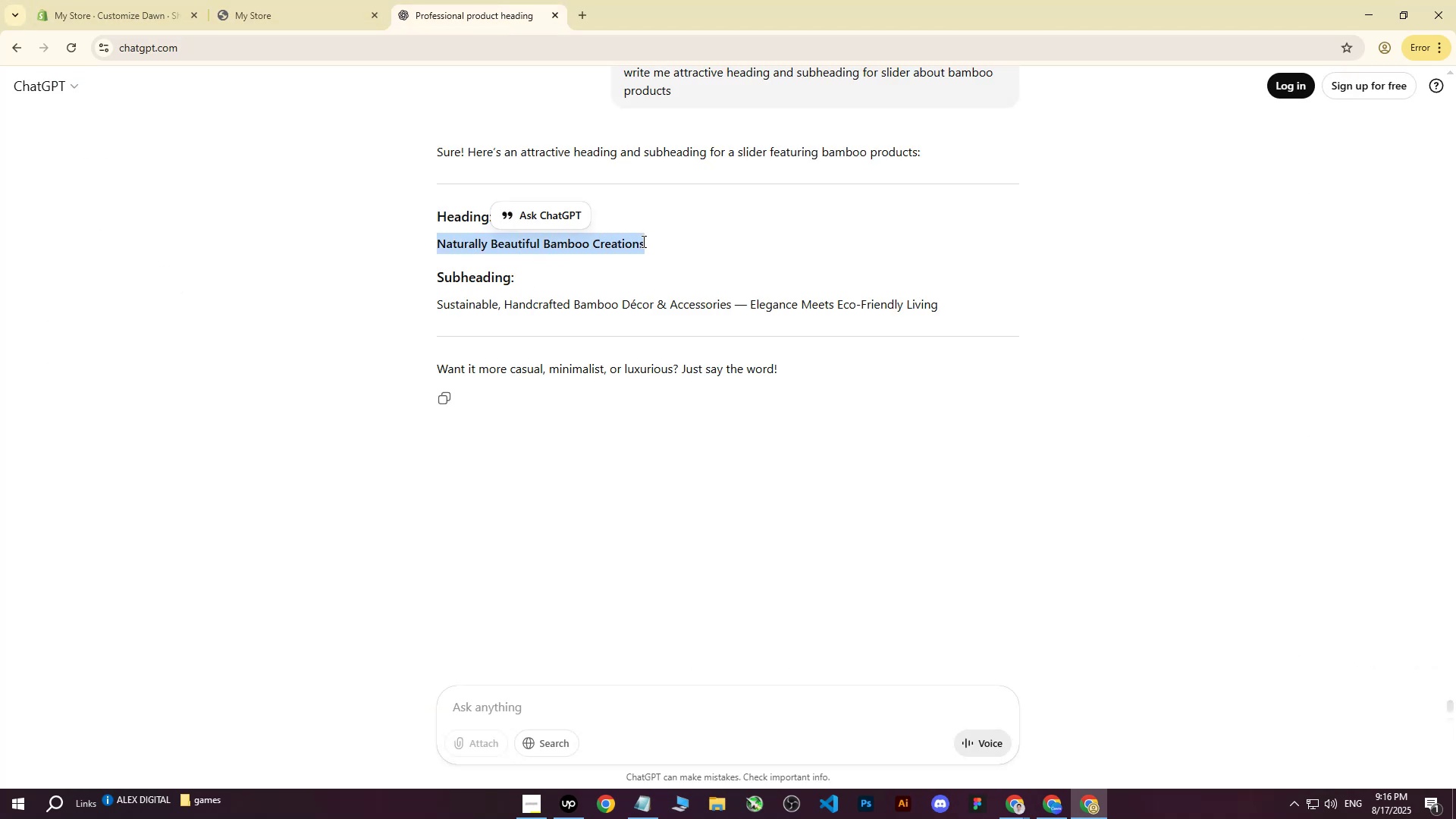 
key(Control+ControlLeft)
 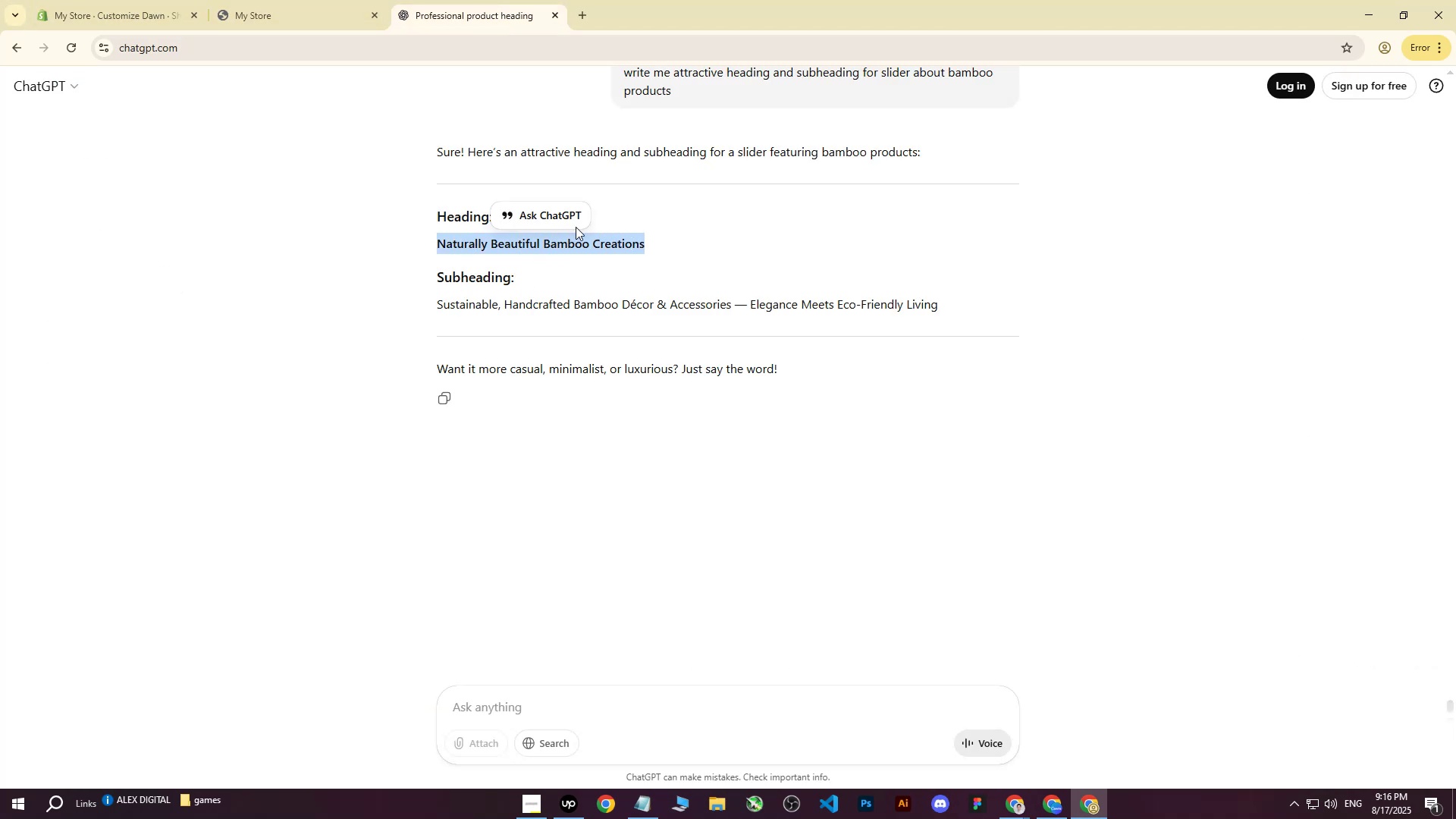 
key(Control+C)
 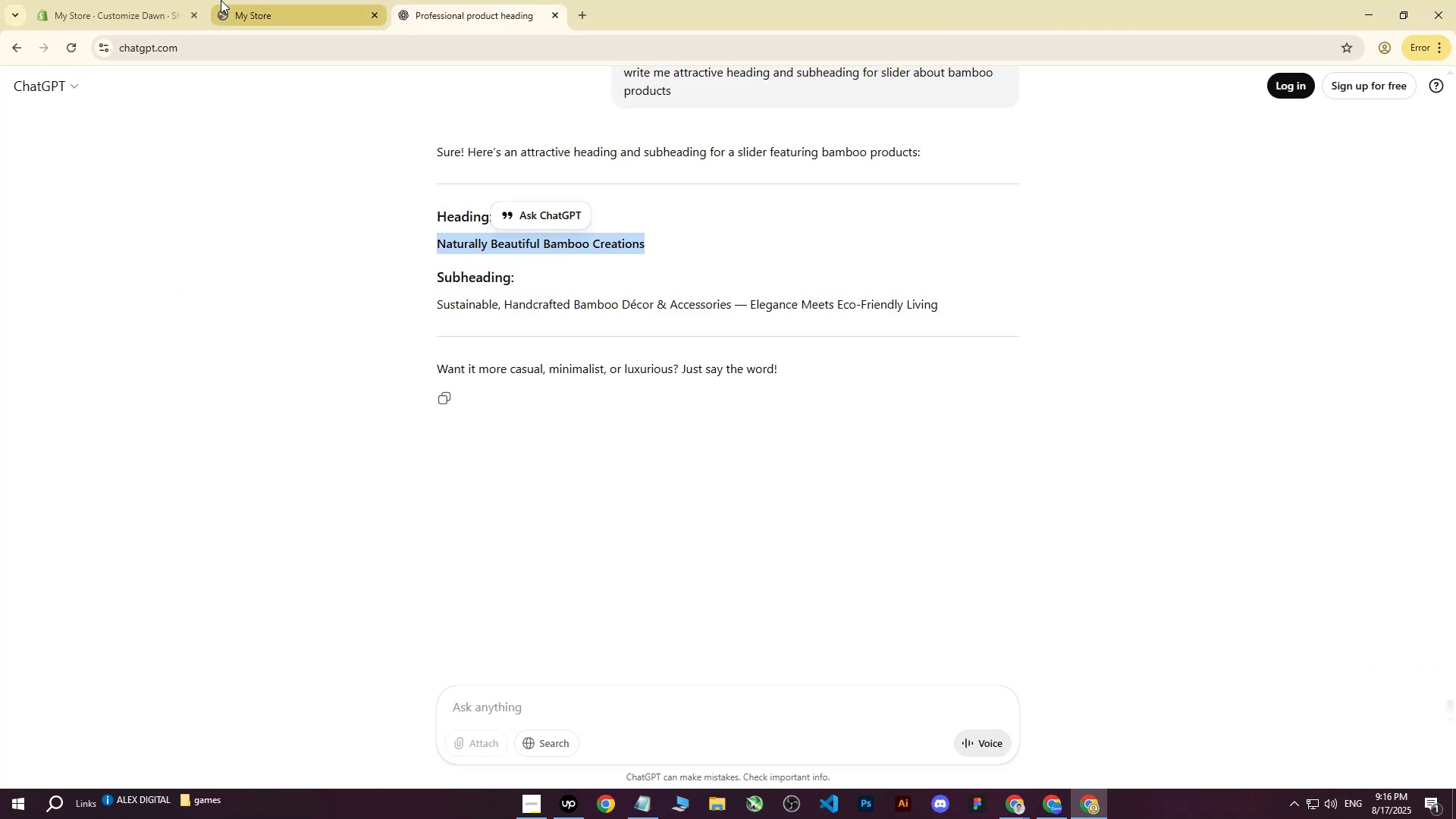 
left_click([221, 0])
 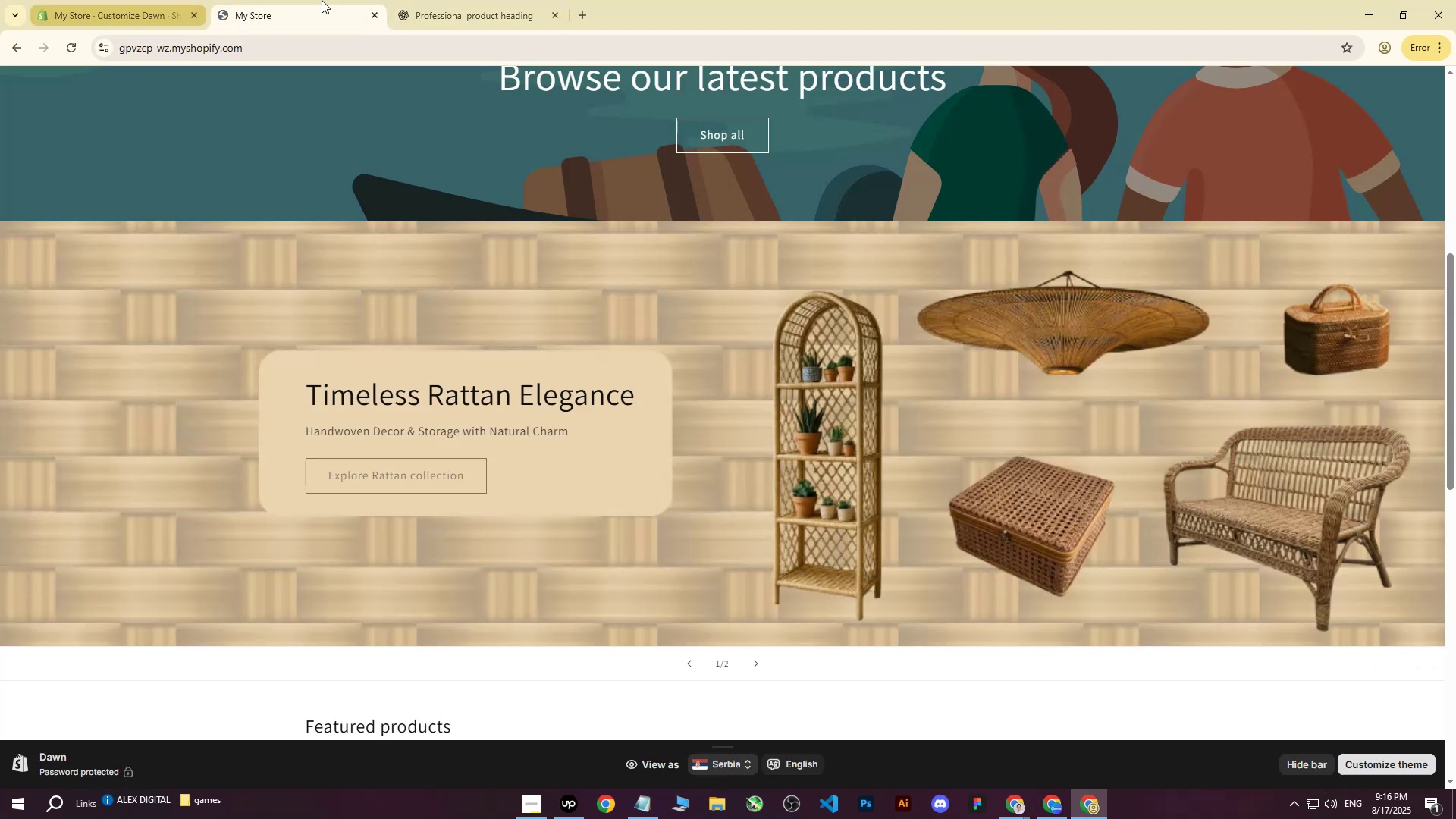 
left_click([445, 0])
 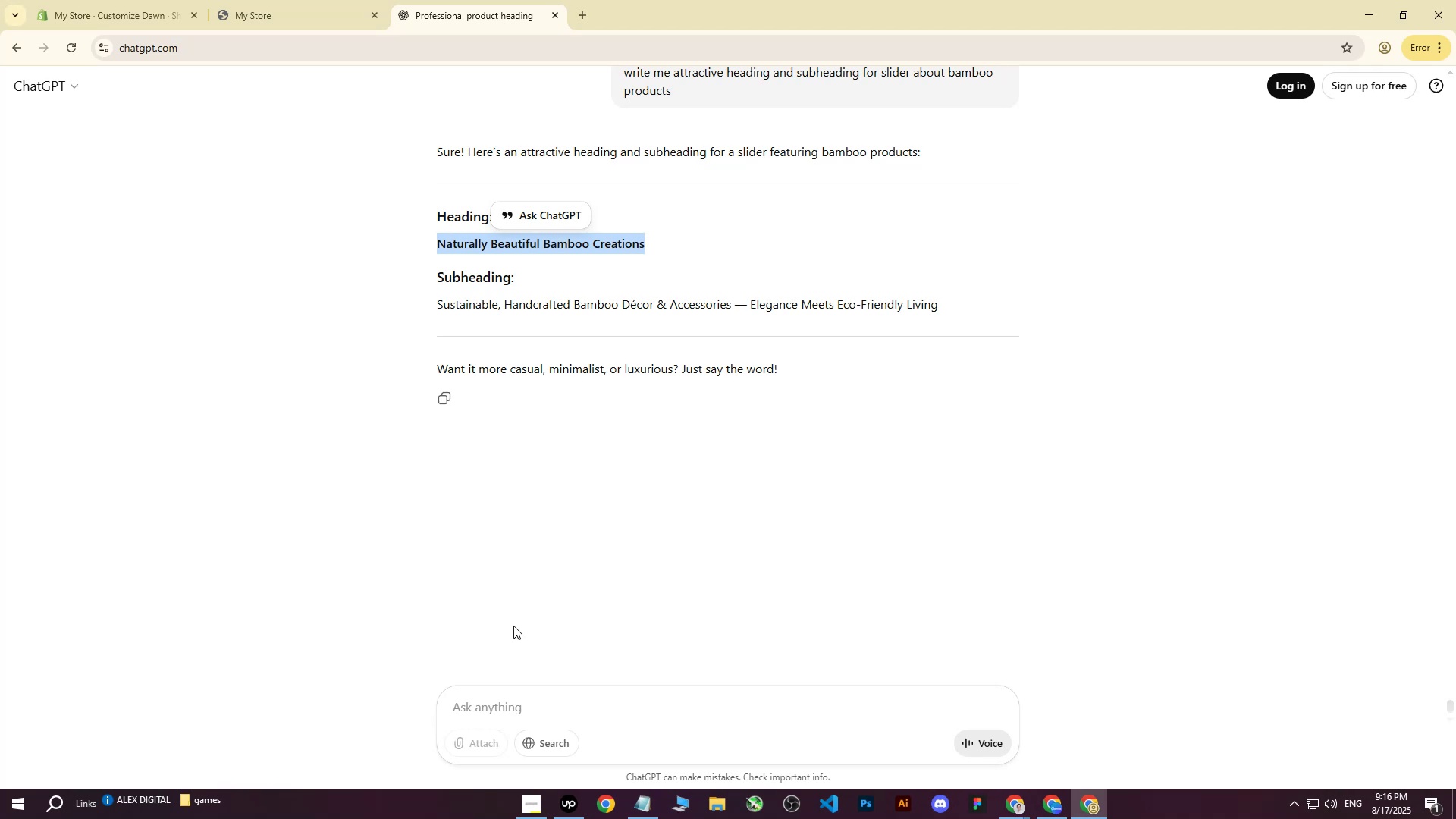 
left_click_drag(start_coordinate=[510, 705], to_coordinate=[510, 701])
 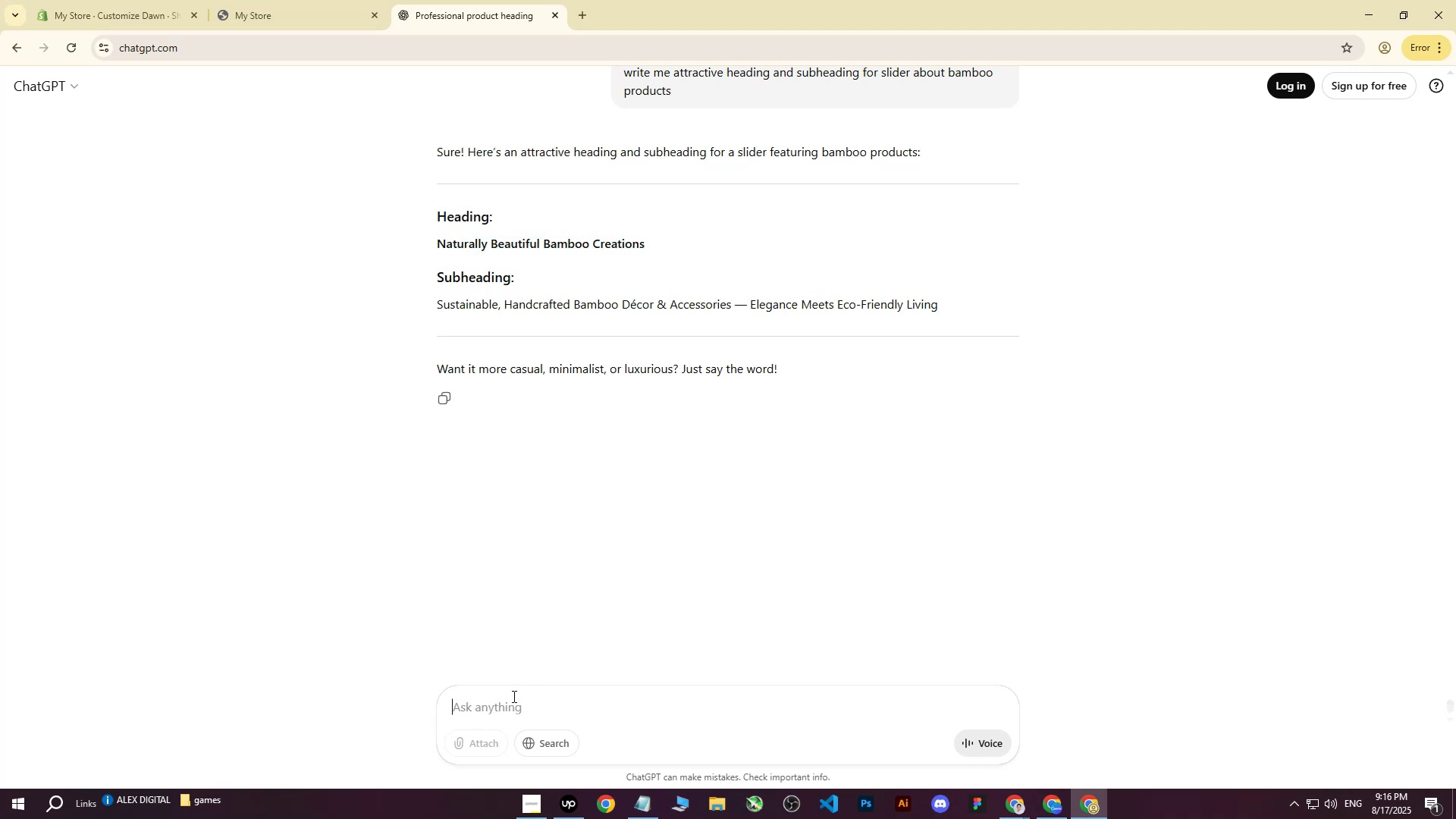 
type(write me give me some other exanm)
key(Backspace)
key(Backspace)
type(mples for headings)
 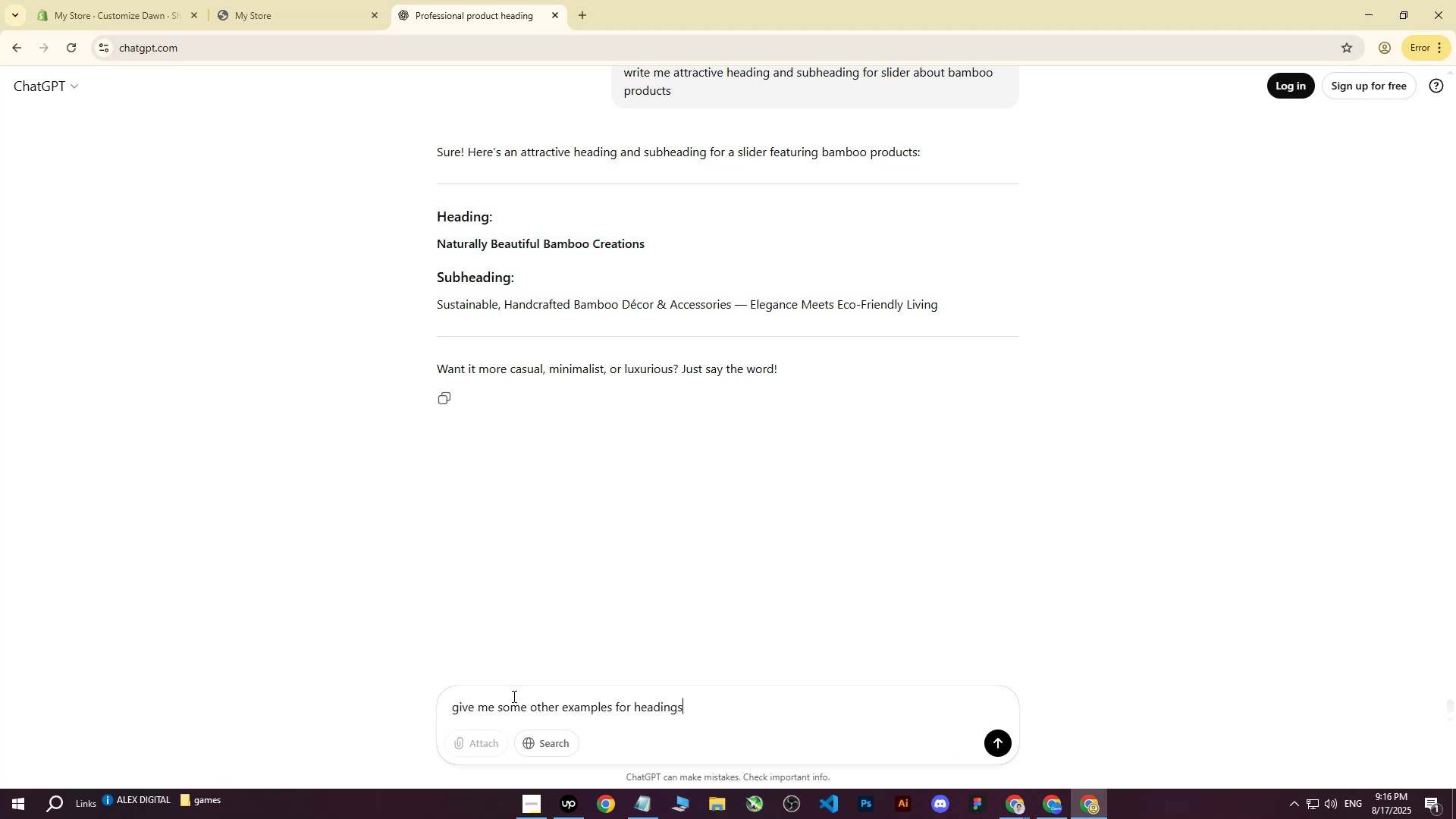 
key(Enter)
 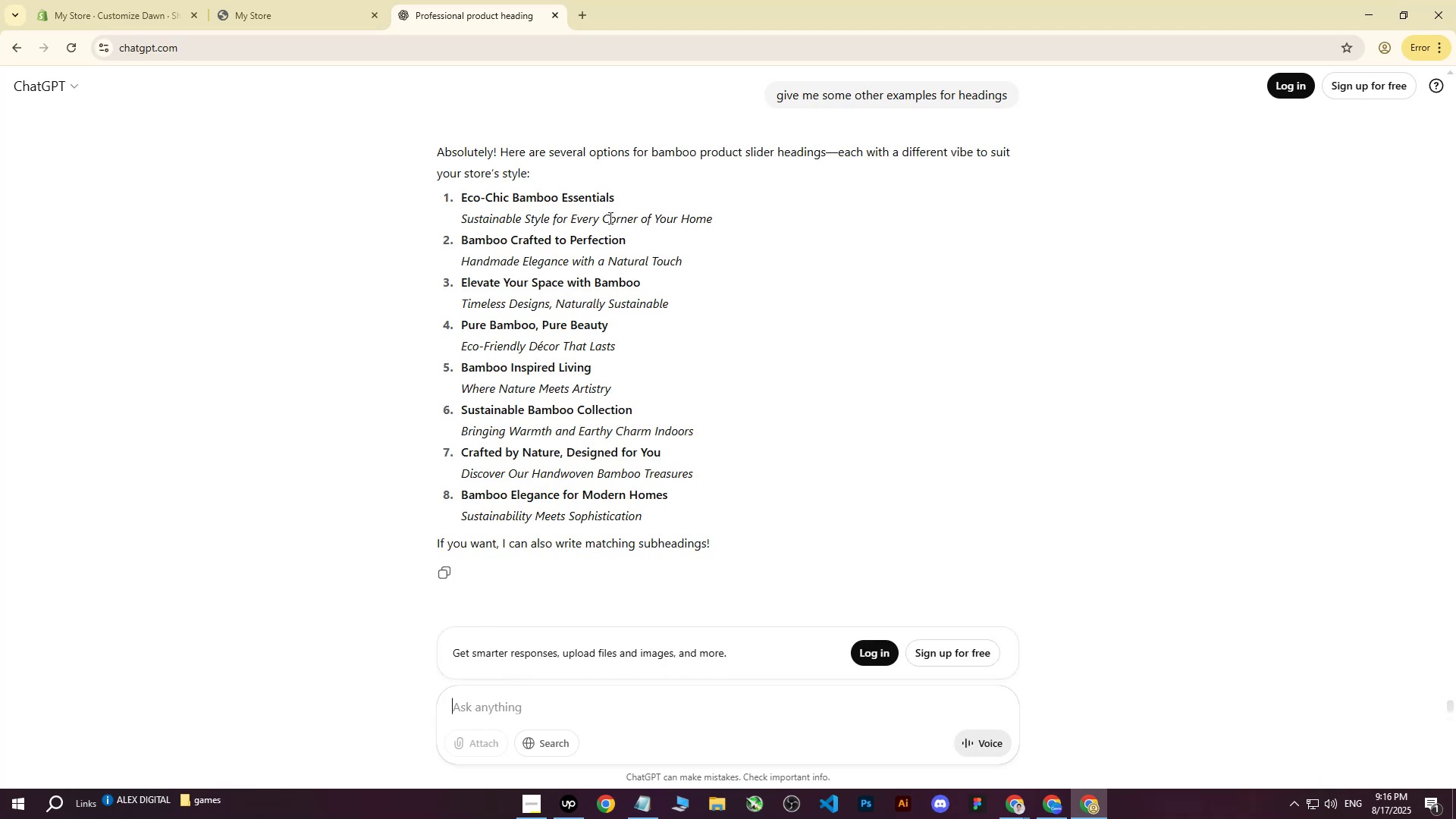 
wait(6.43)
 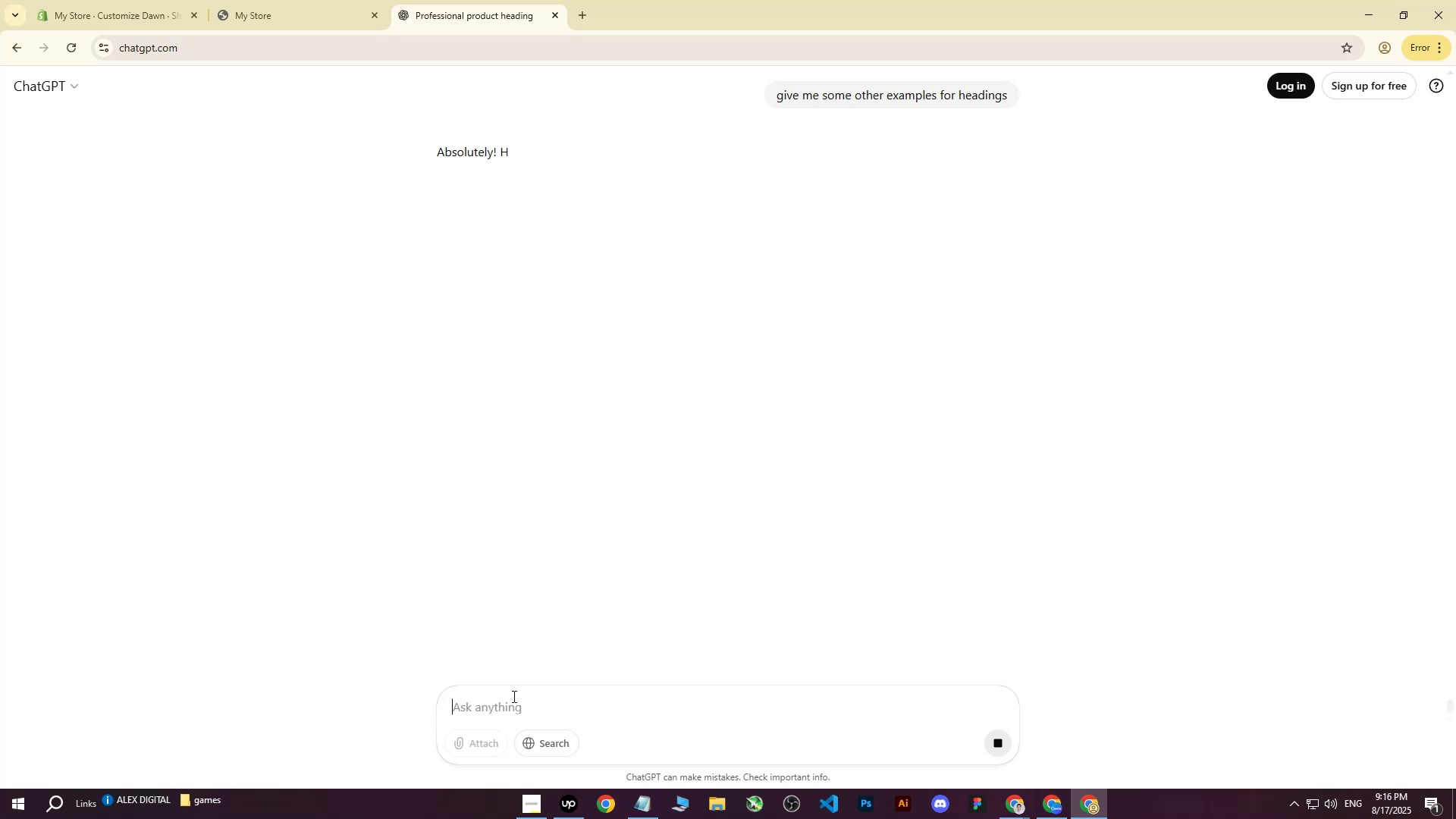 
left_click([640, 280])
 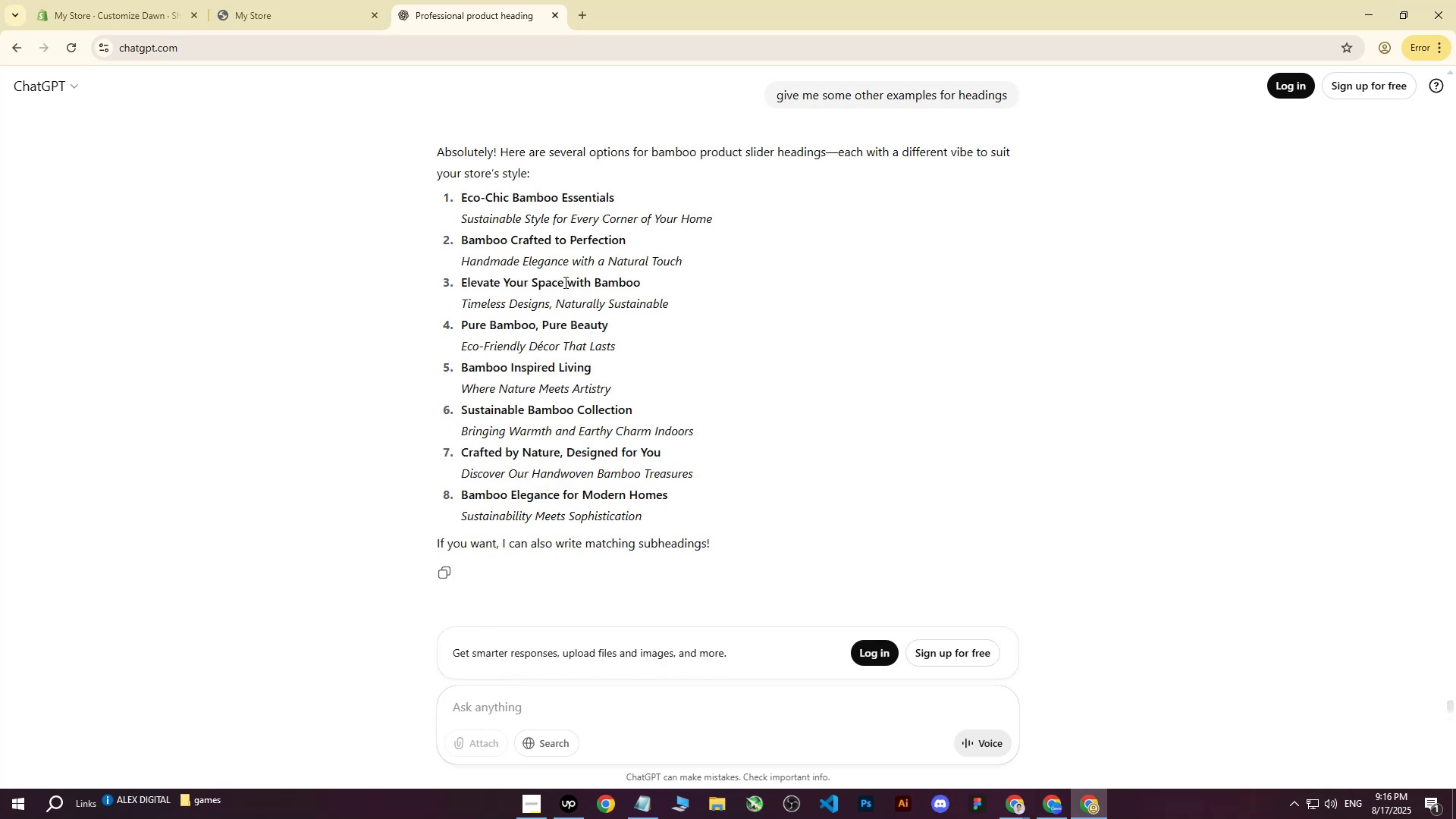 
left_click_drag(start_coordinate=[562, 284], to_coordinate=[463, 287])
 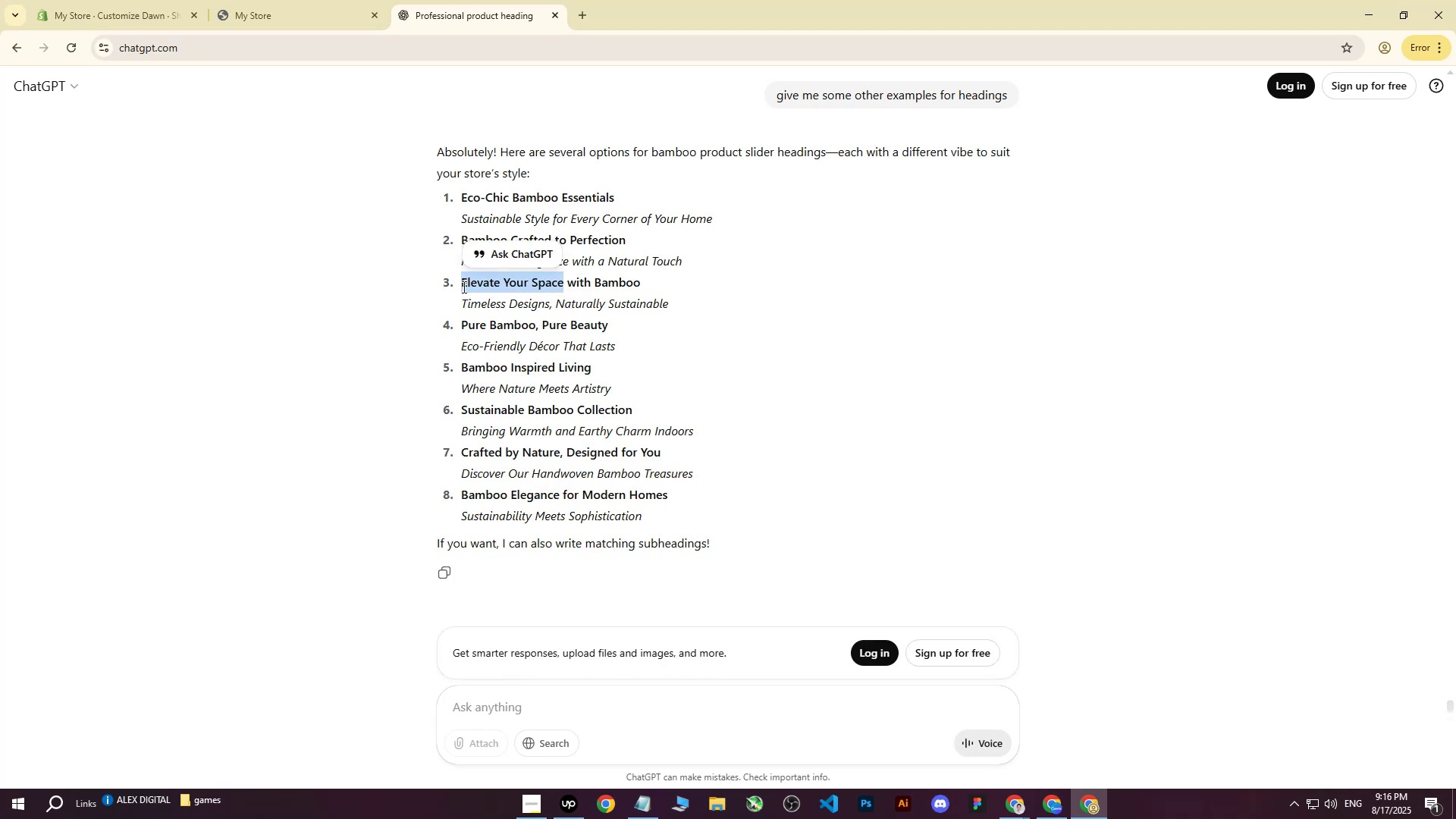 
key(Control+C)
 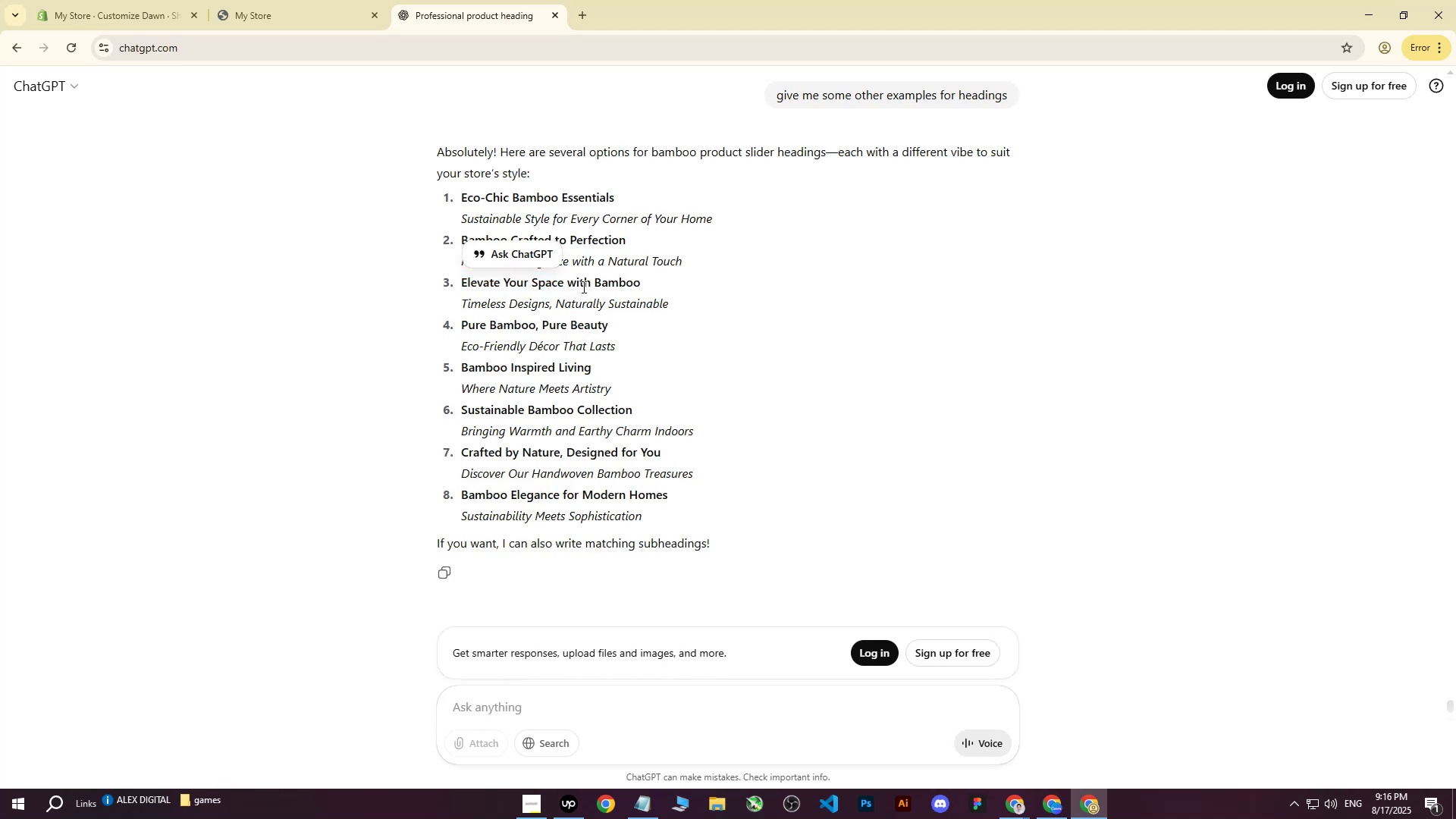 
left_click([640, 279])
 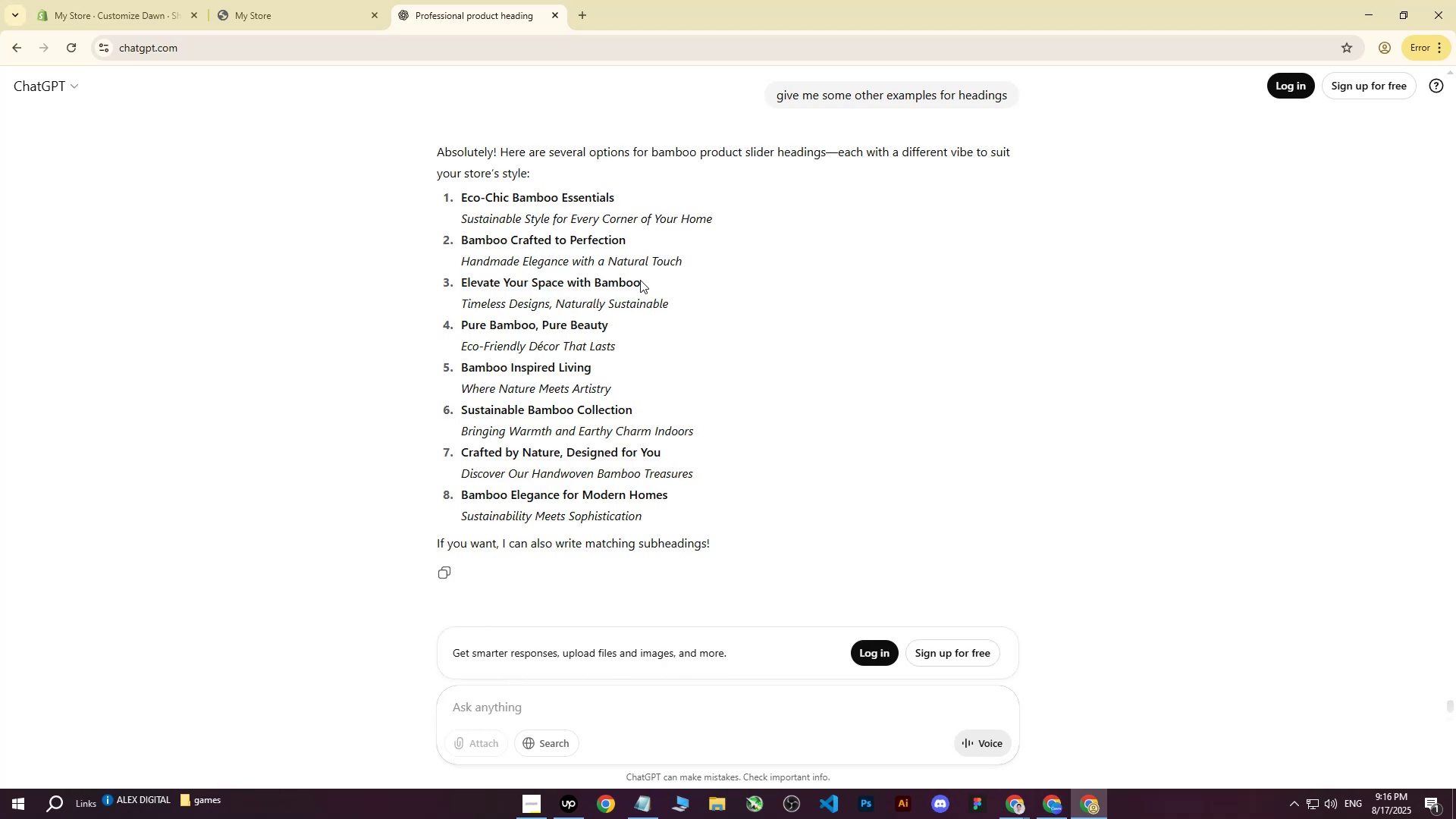 
left_click_drag(start_coordinate=[639, 281], to_coordinate=[484, 285])
 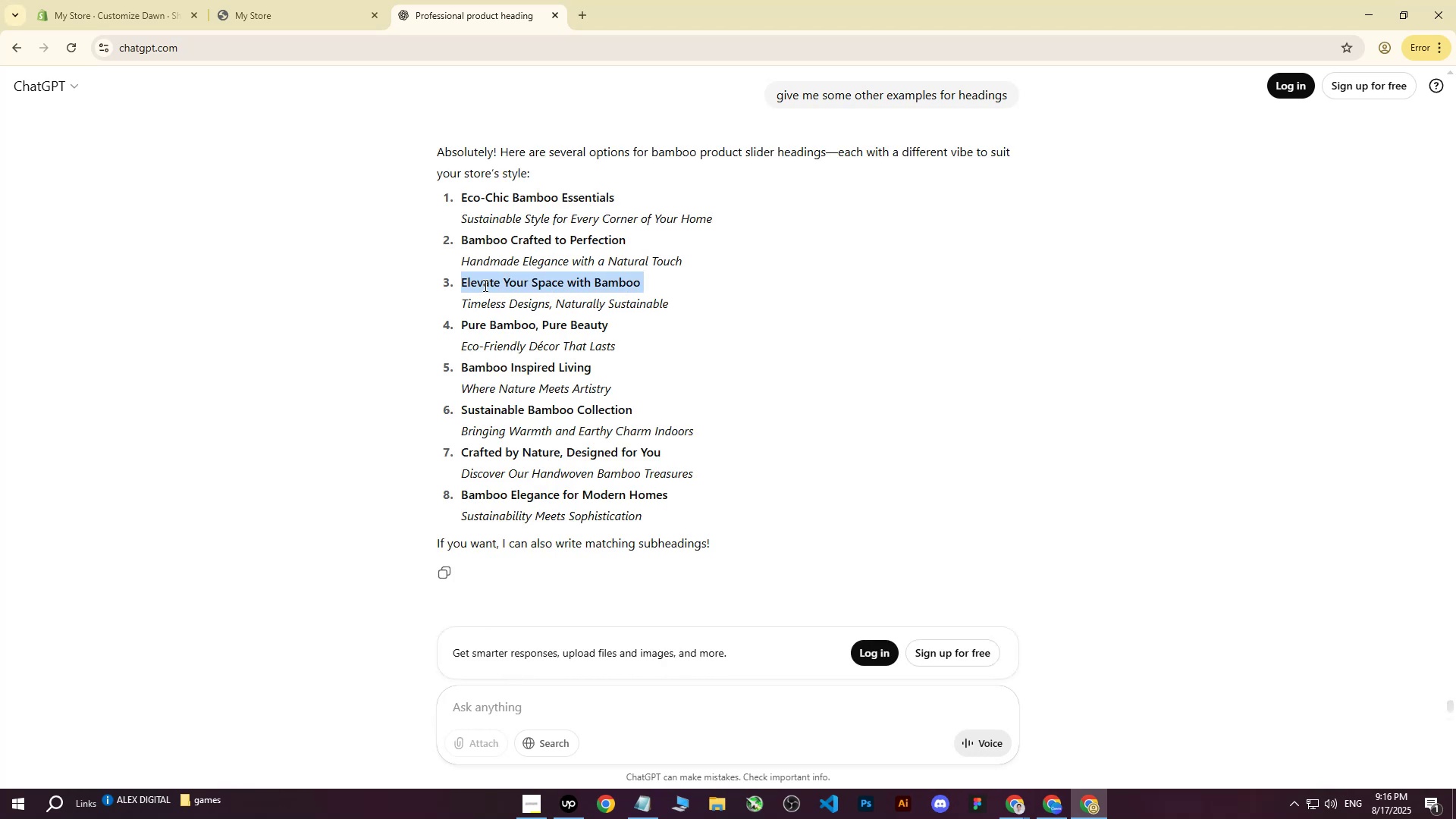 
key(Control+ControlLeft)
 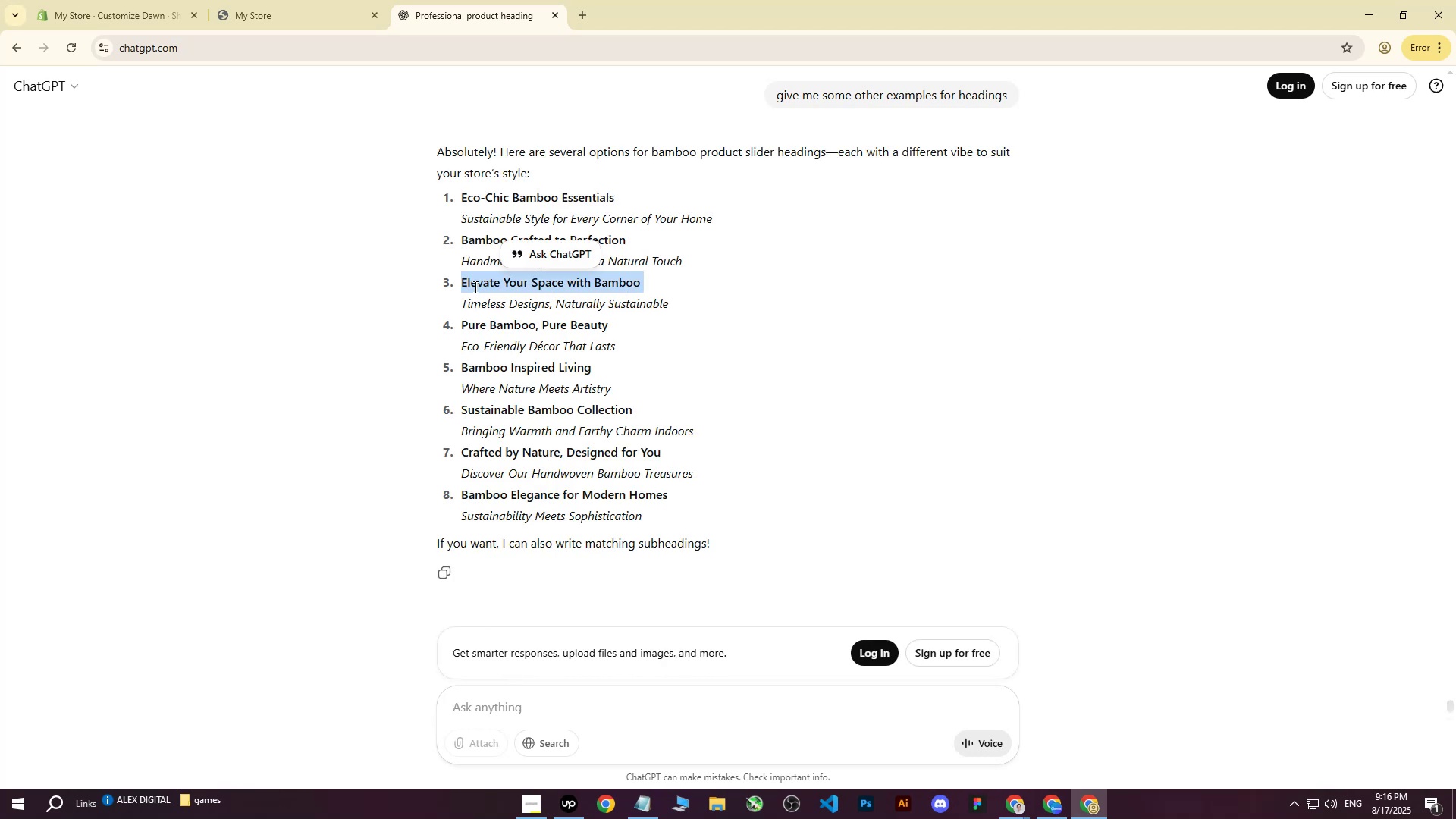 
key(Control+C)
 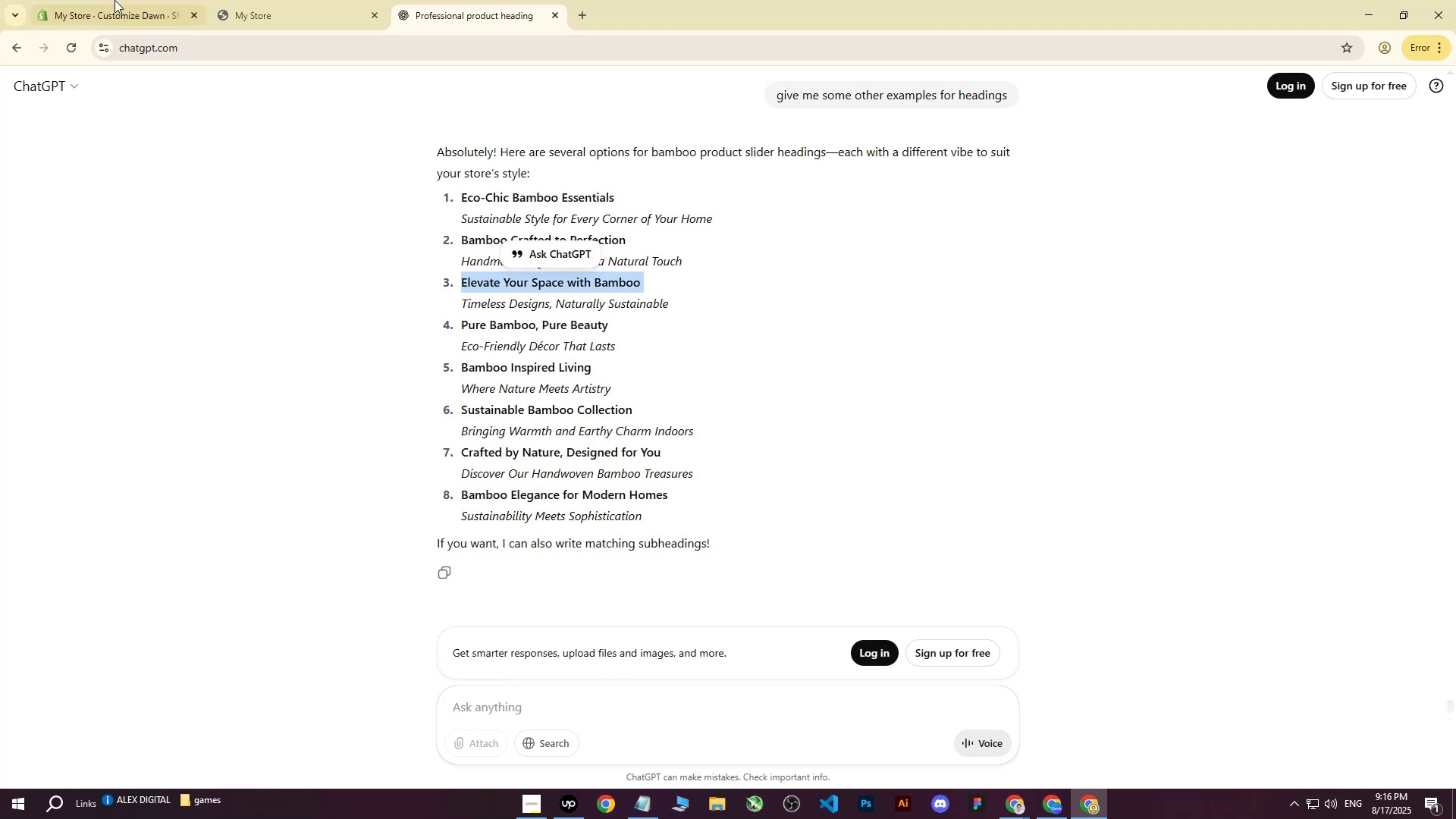 
left_click([115, 0])
 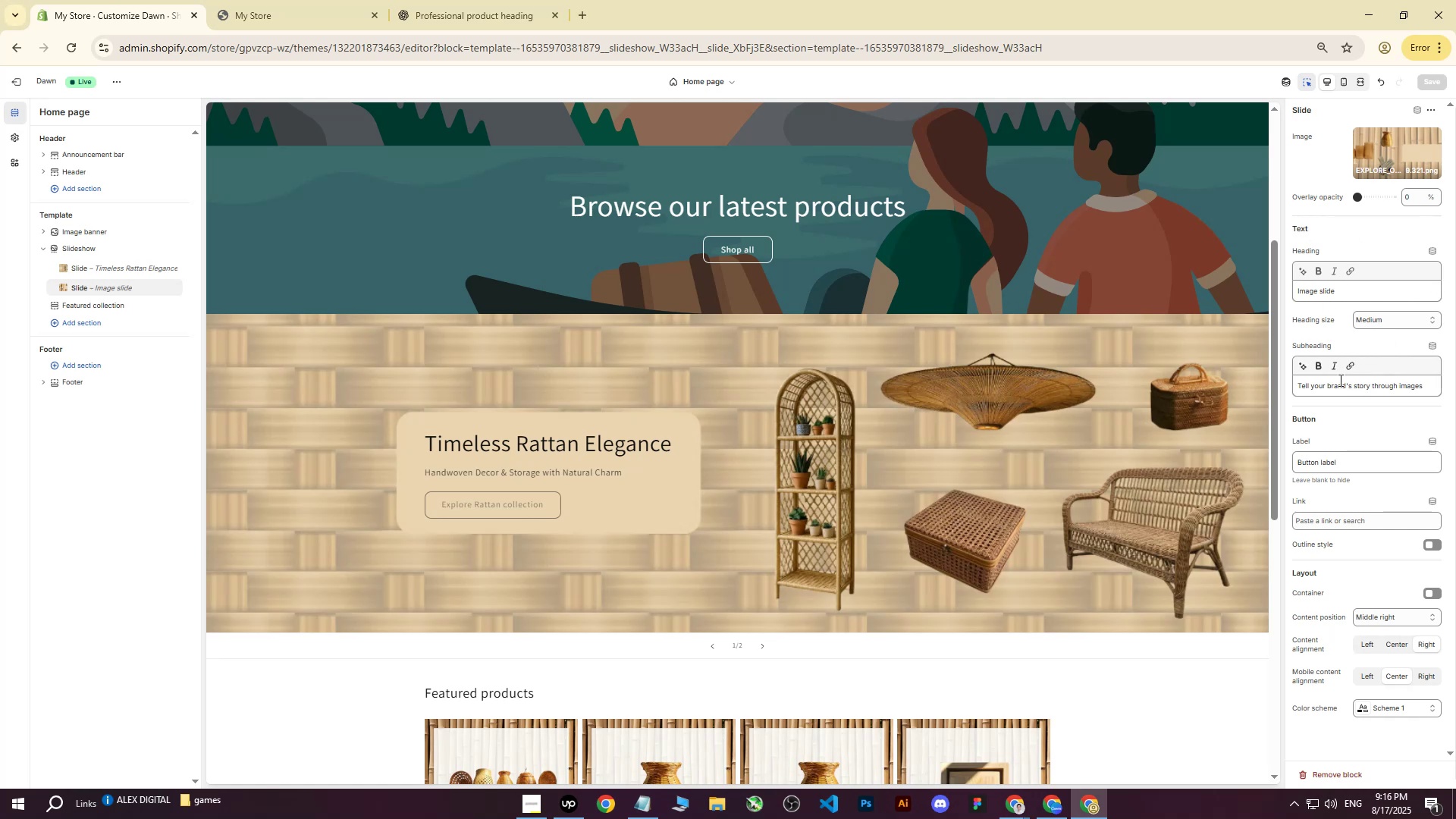 
left_click_drag(start_coordinate=[1297, 391], to_coordinate=[1452, 378])
 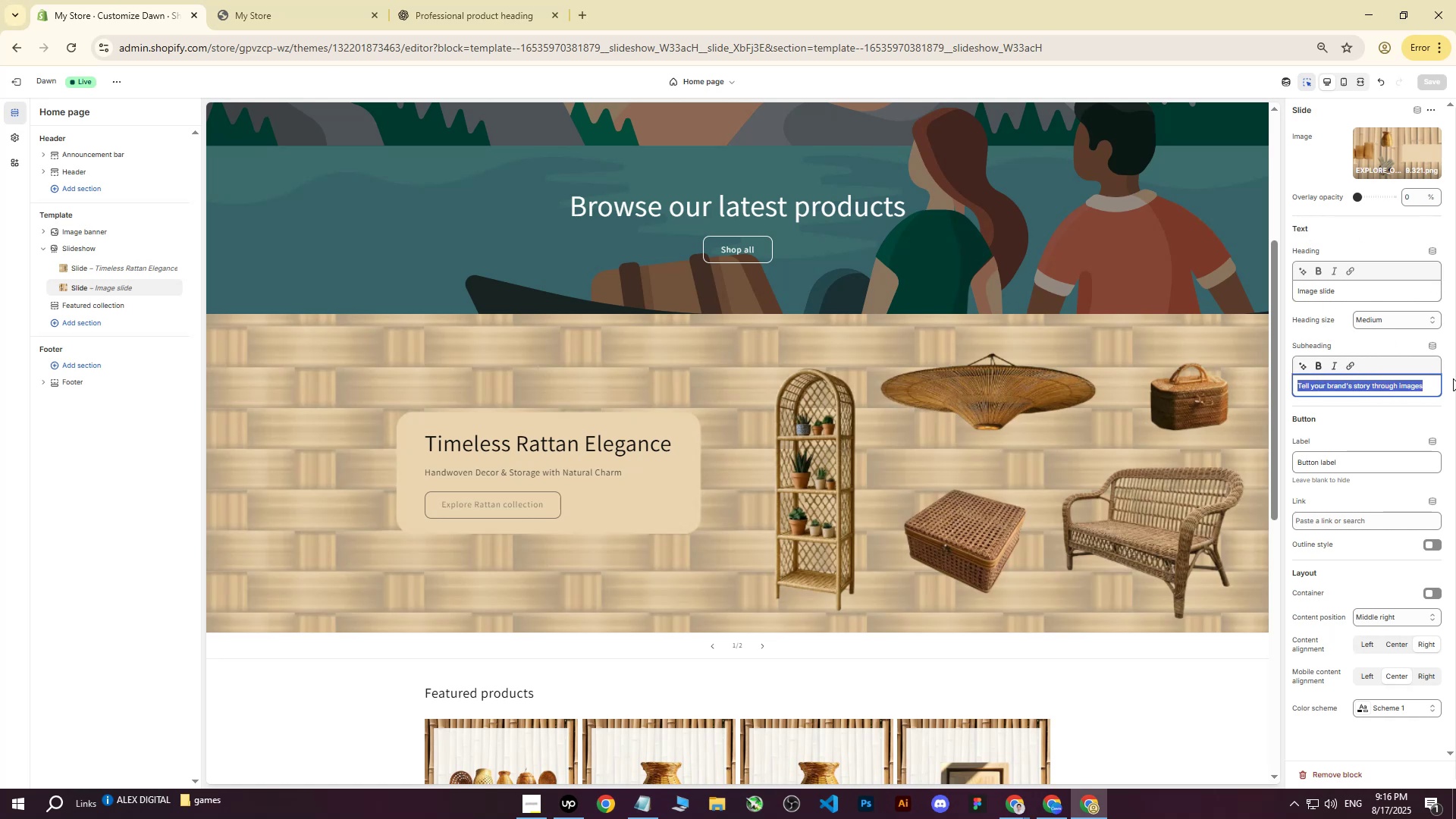 
key(Control+ControlLeft)
 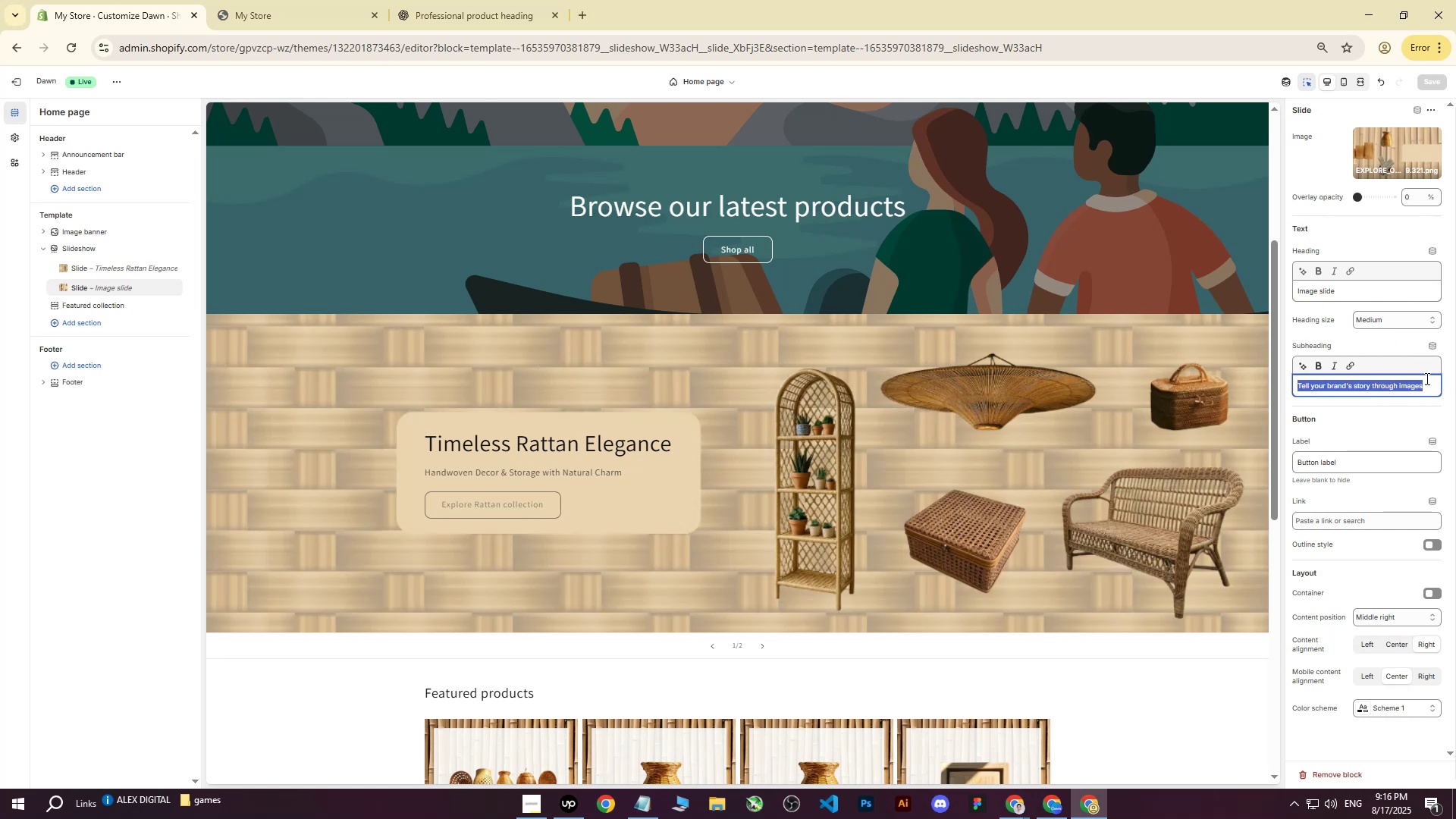 
key(Control+V)
 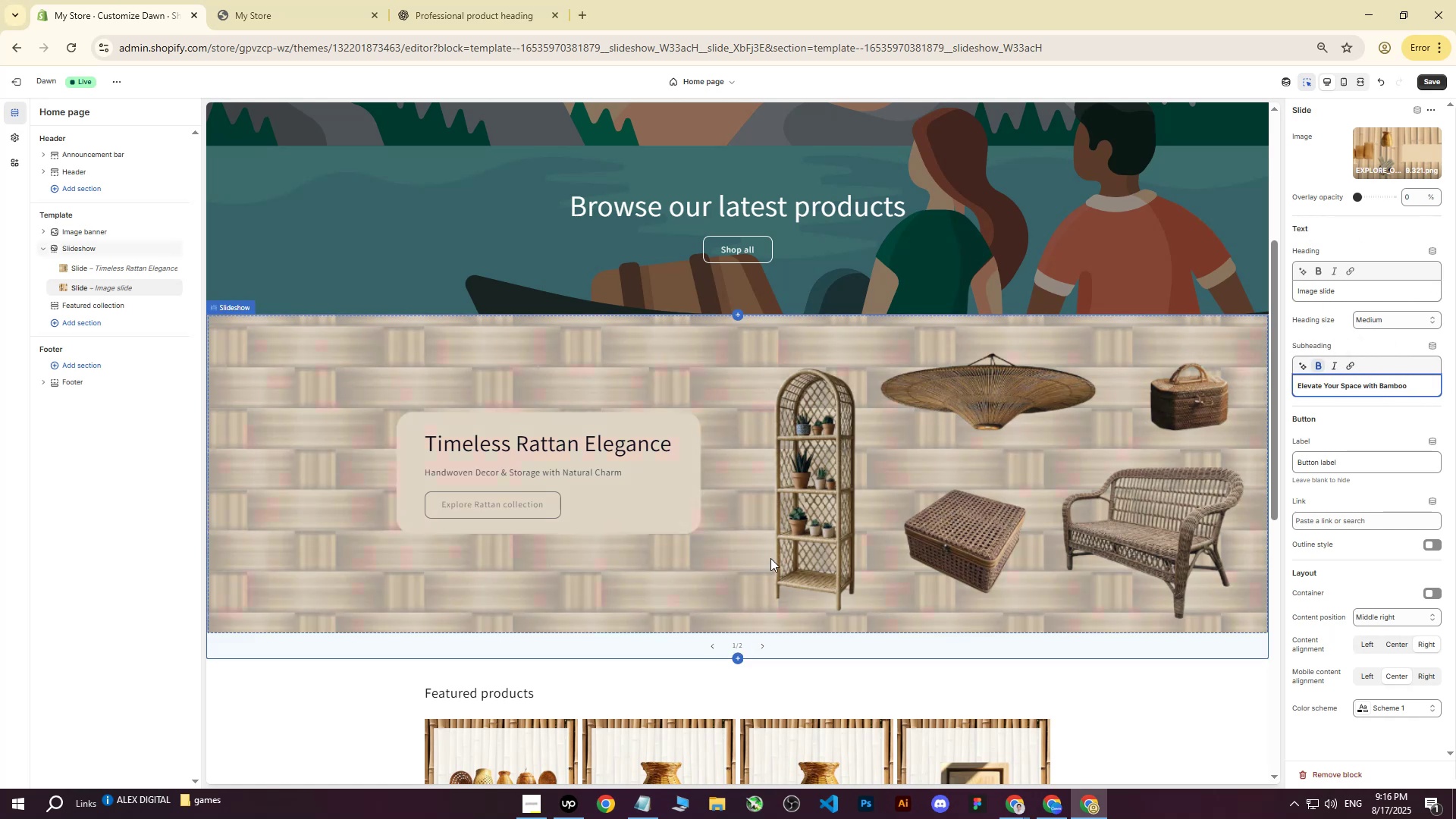 
left_click([764, 649])
 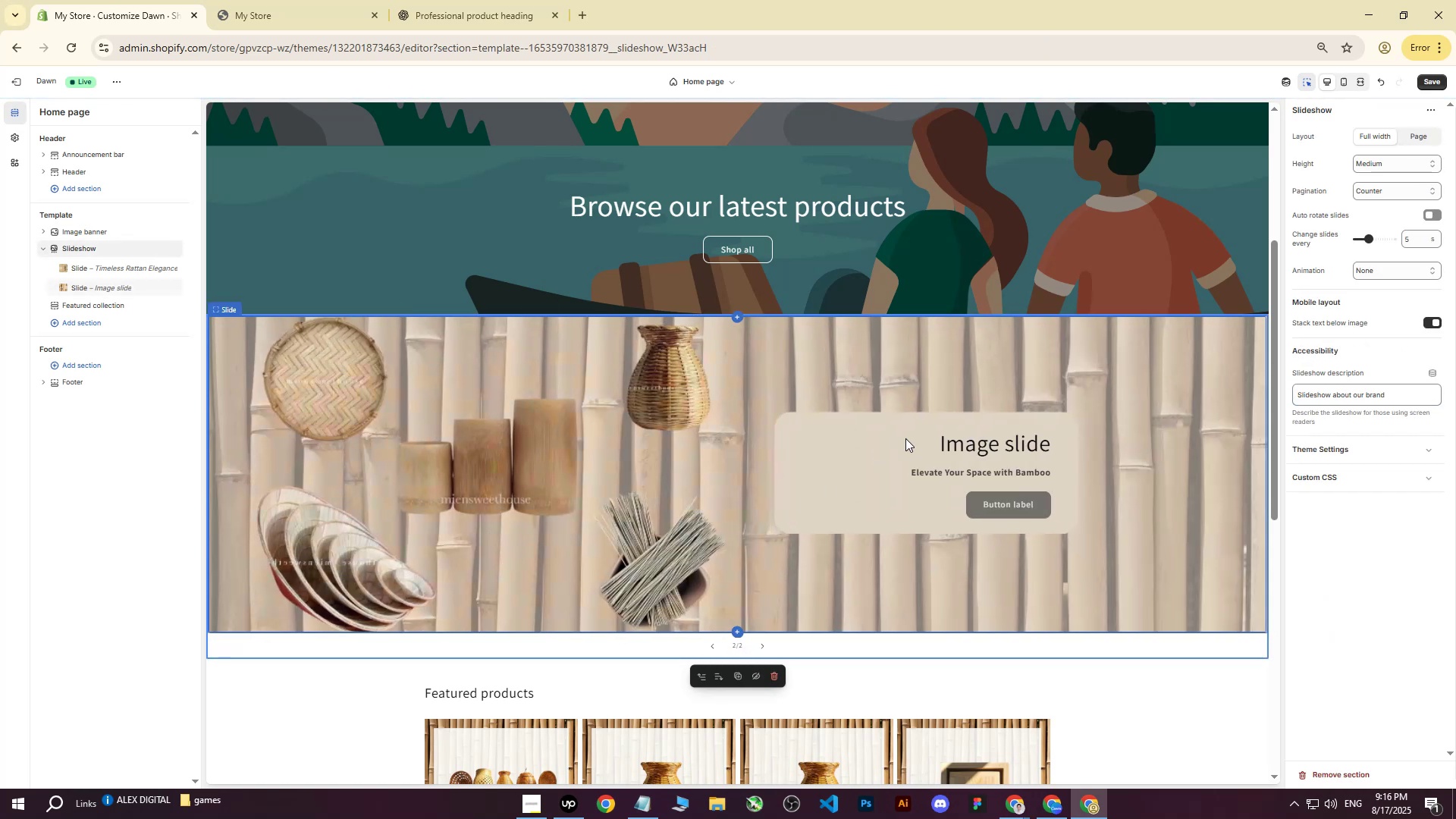 
left_click([500, 431])
 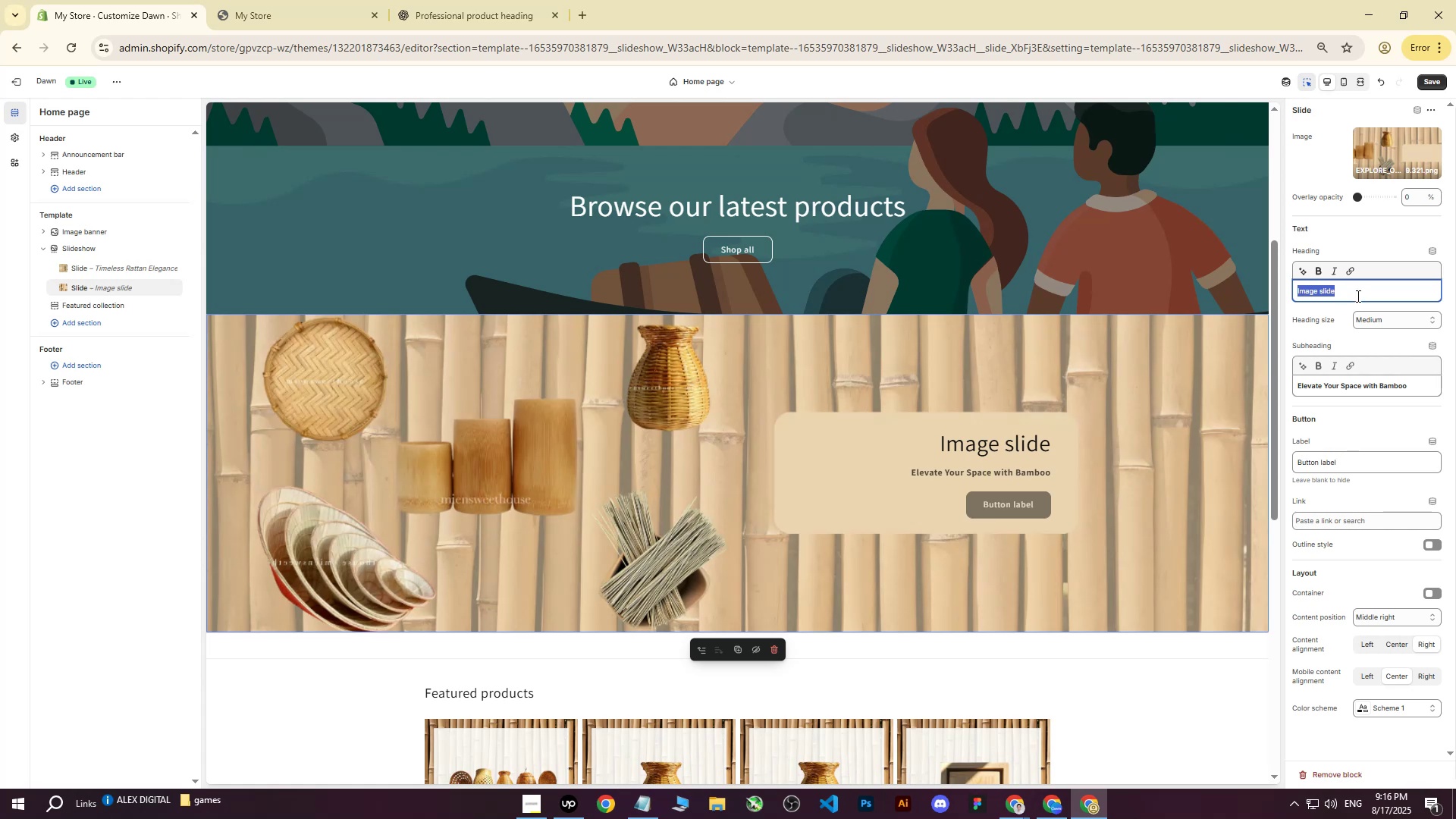 
left_click([1371, 293])
 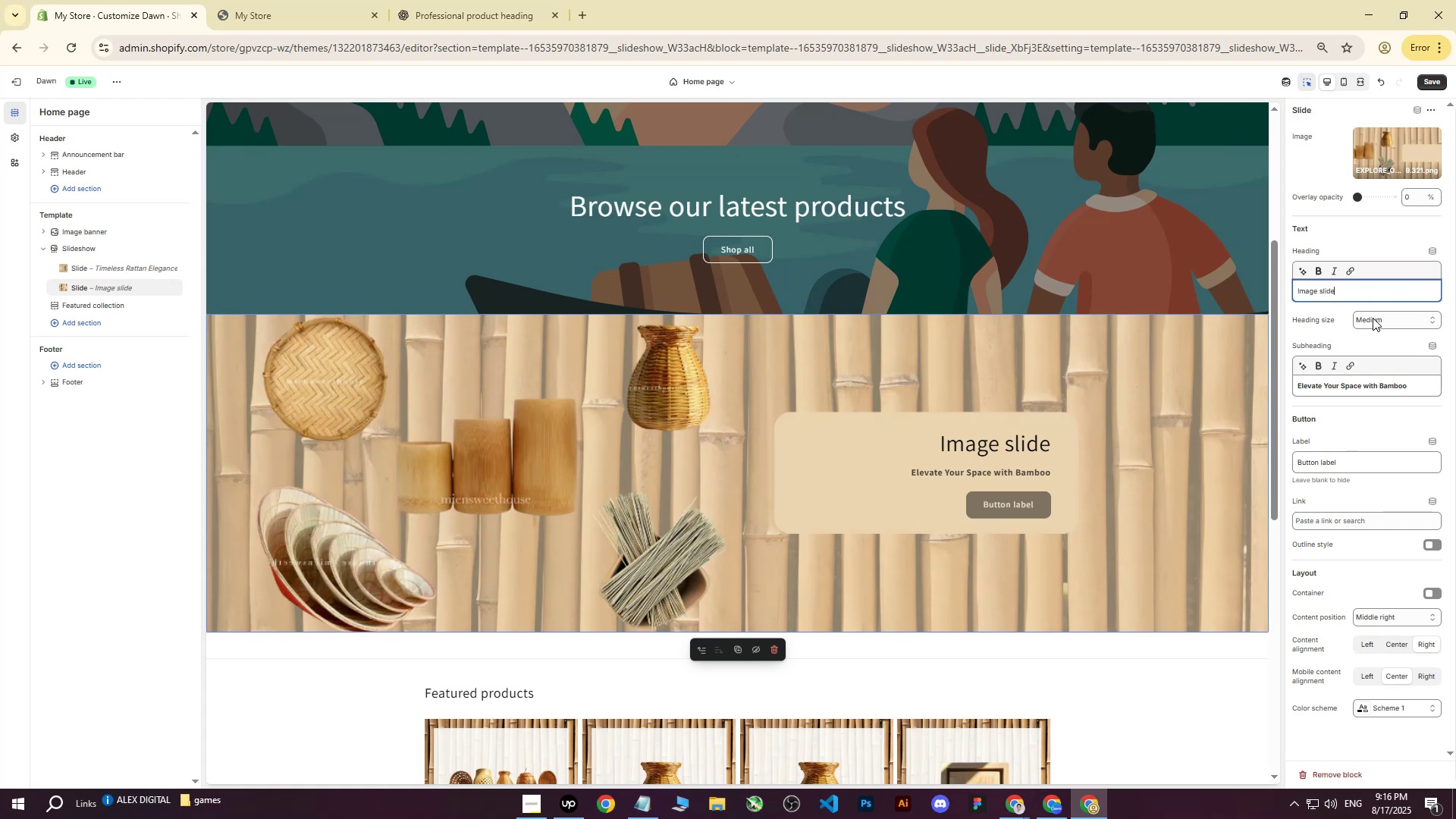 
left_click_drag(start_coordinate=[1354, 293], to_coordinate=[1273, 290])
 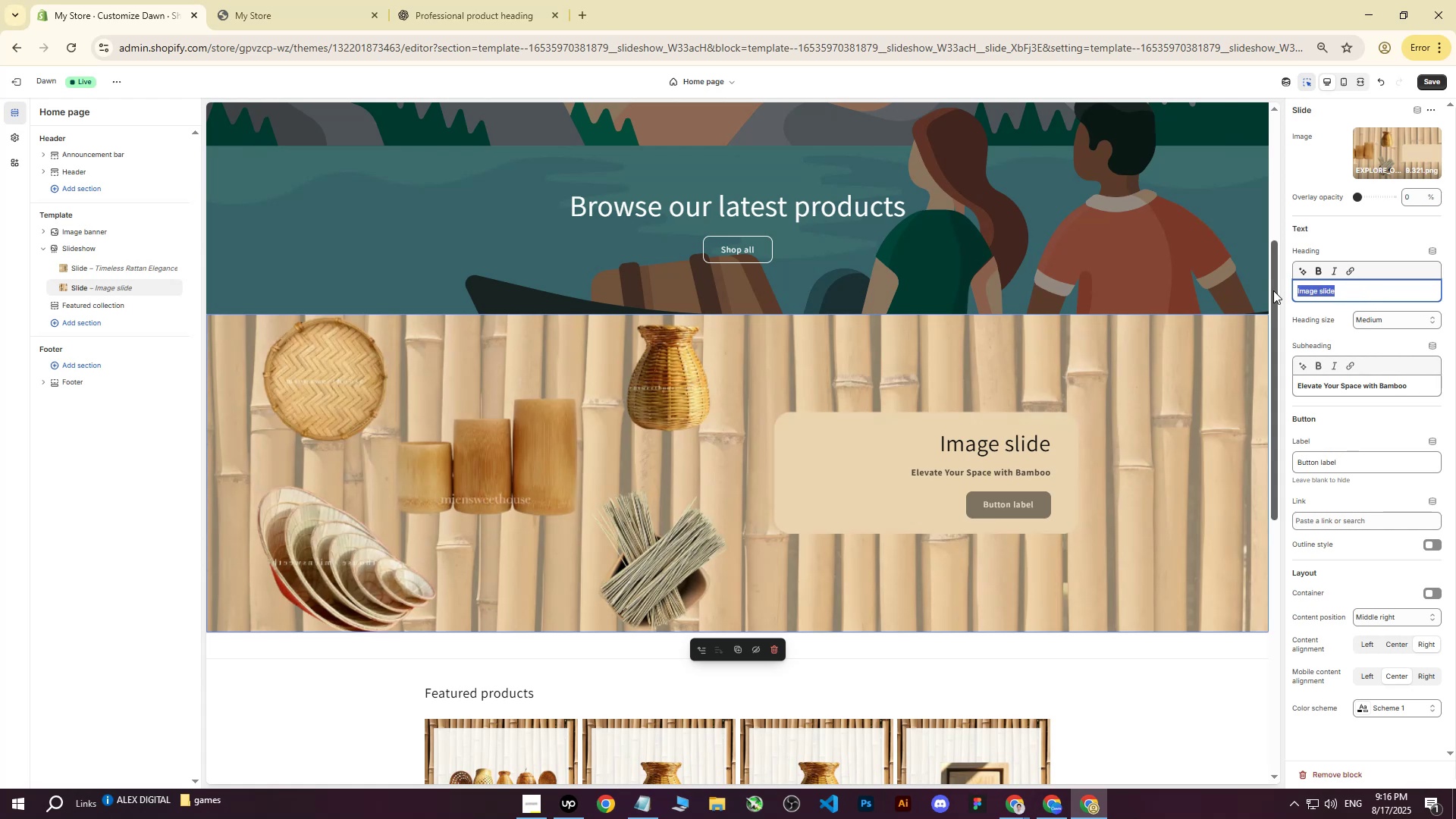 
key(Control+ControlLeft)
 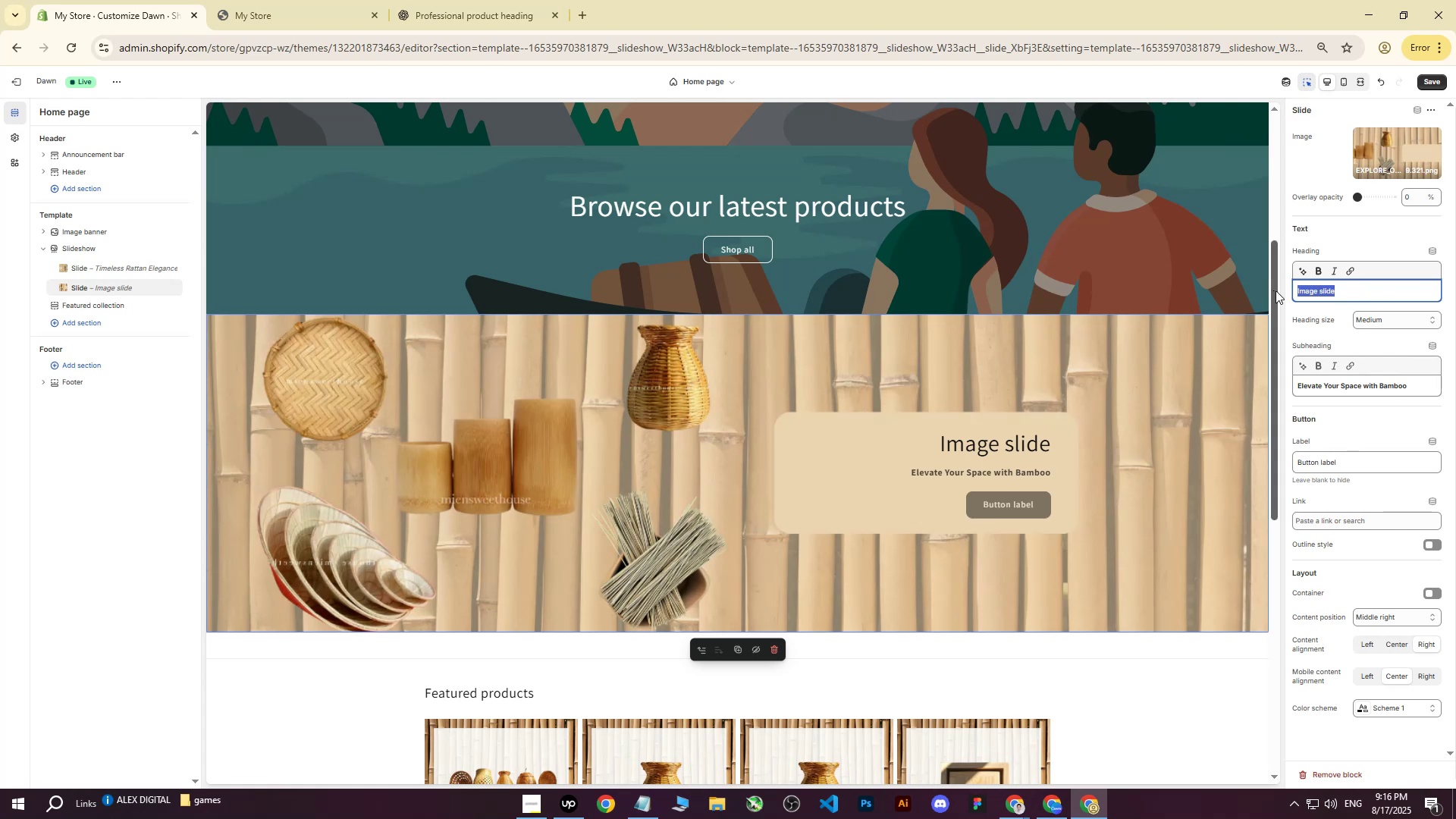 
key(Control+V)
 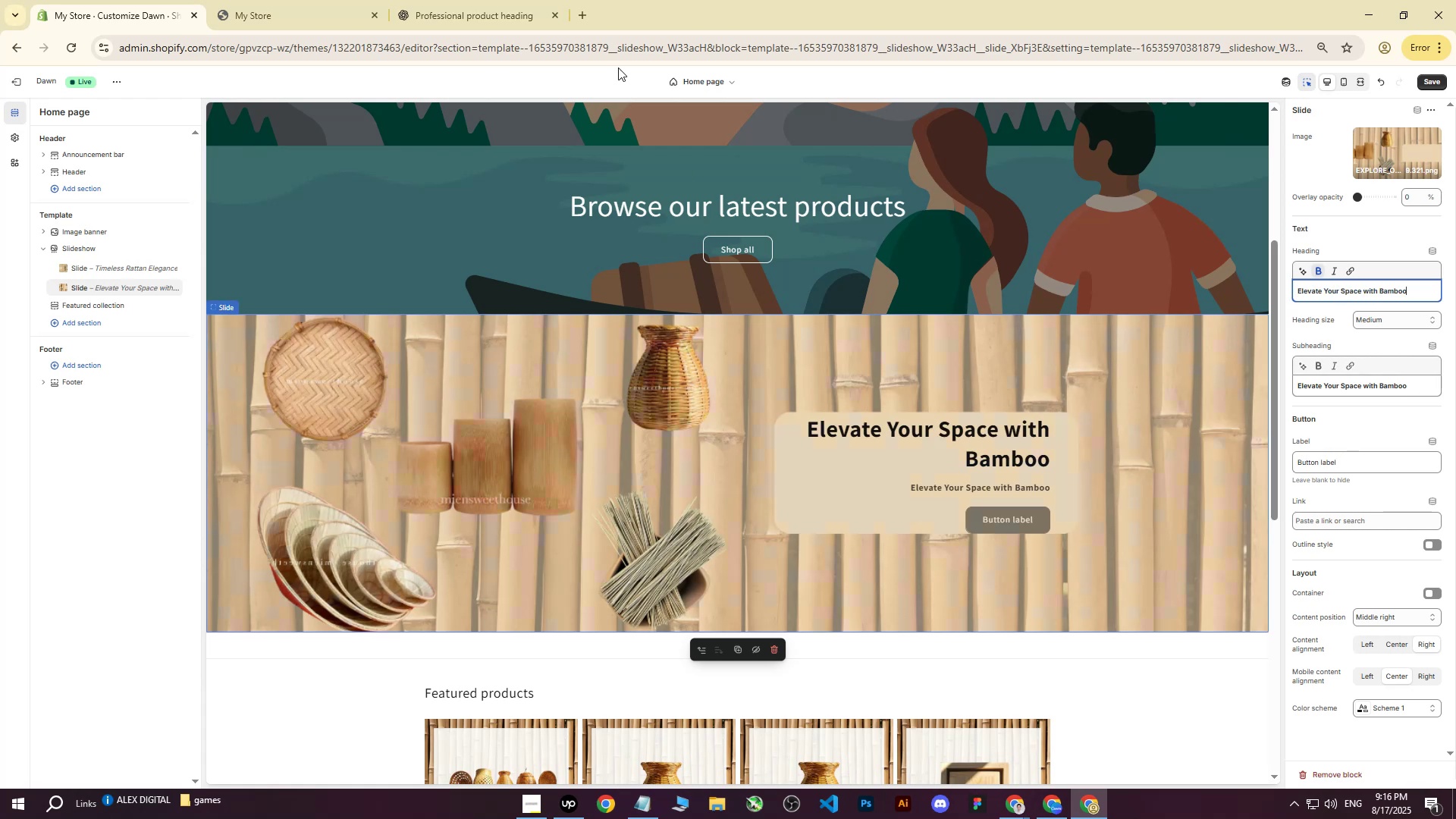 
left_click([226, 0])
 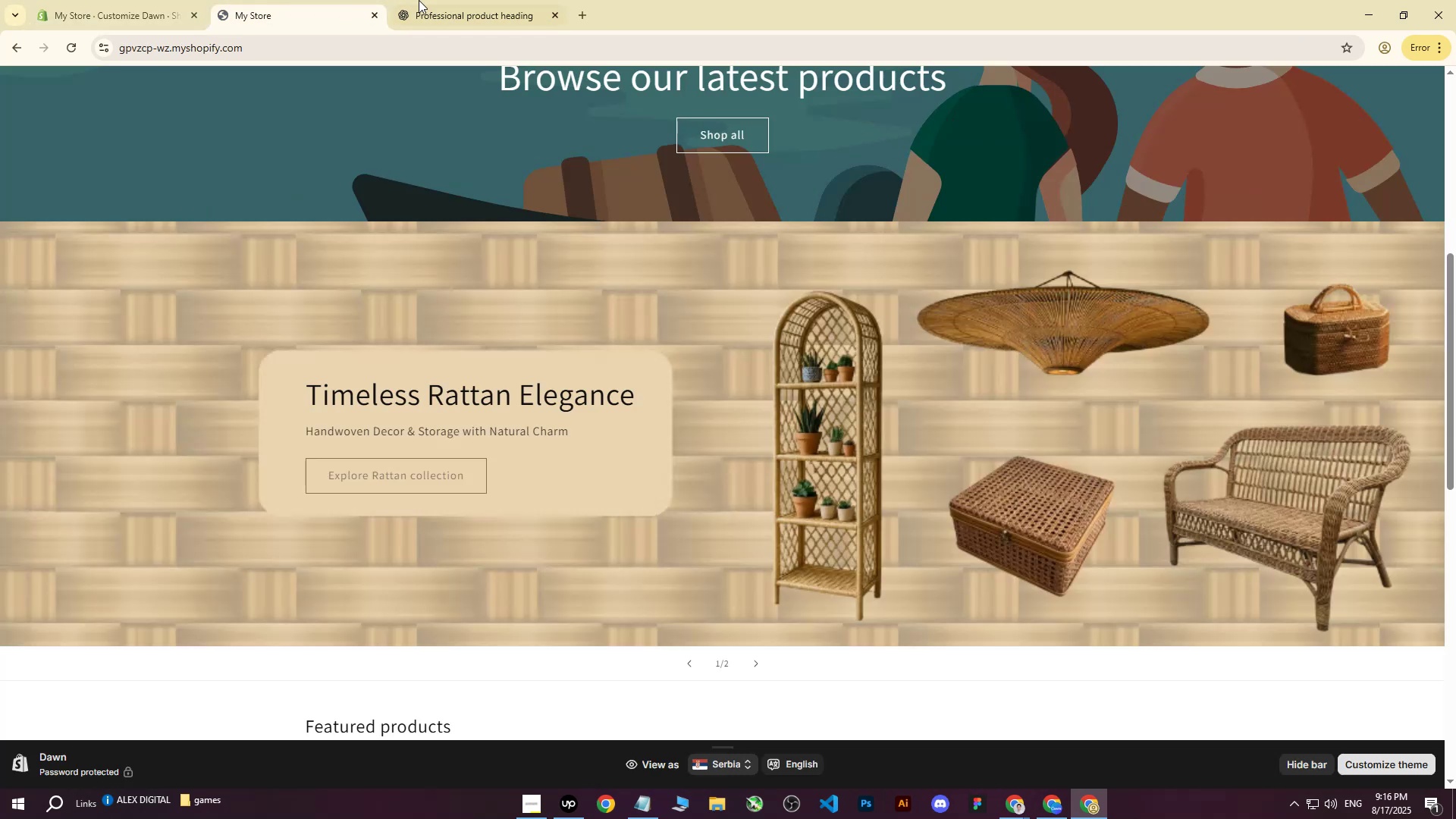 
left_click([445, 0])
 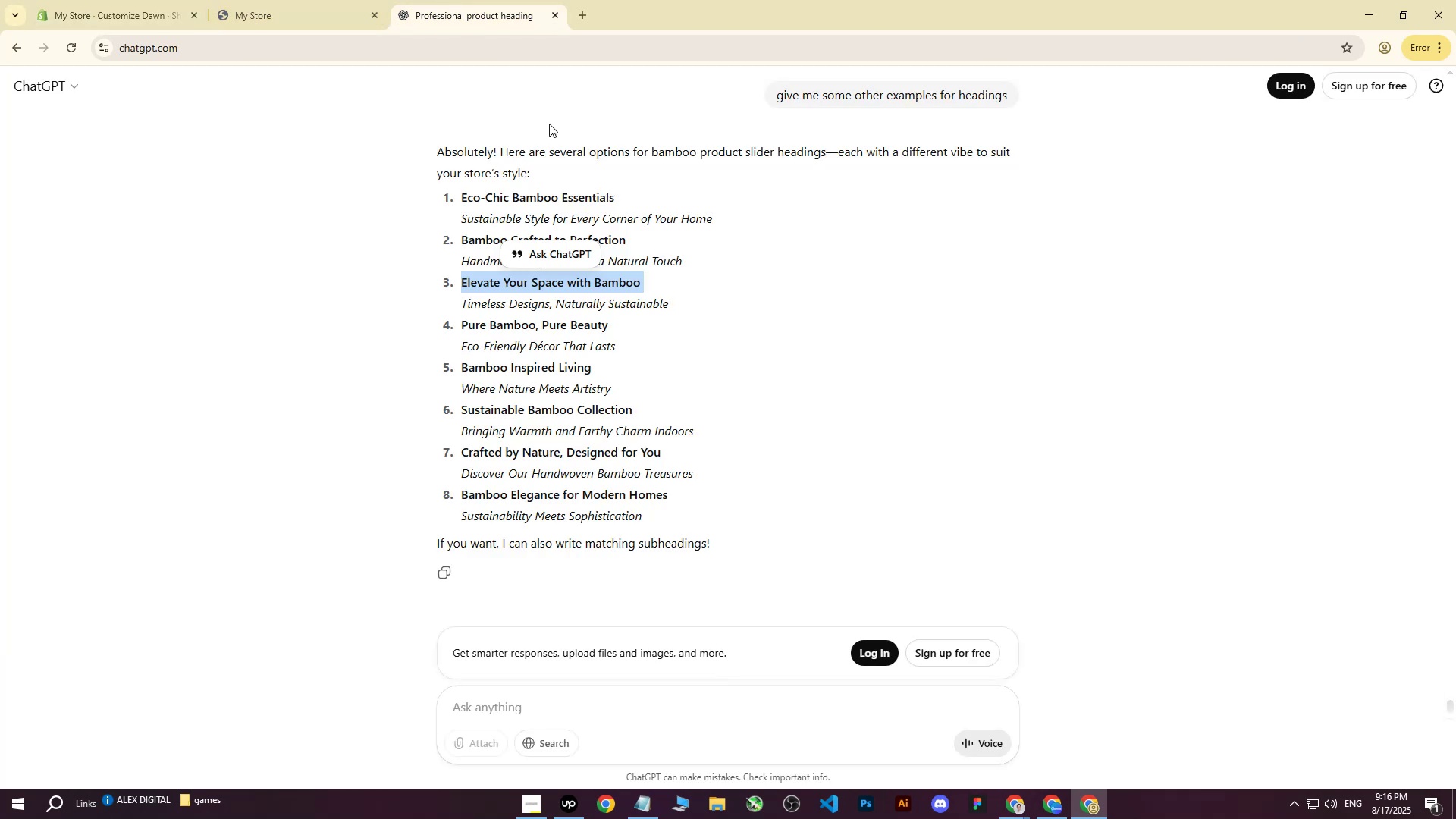 
scroll: coordinate [669, 250], scroll_direction: up, amount: 5.0
 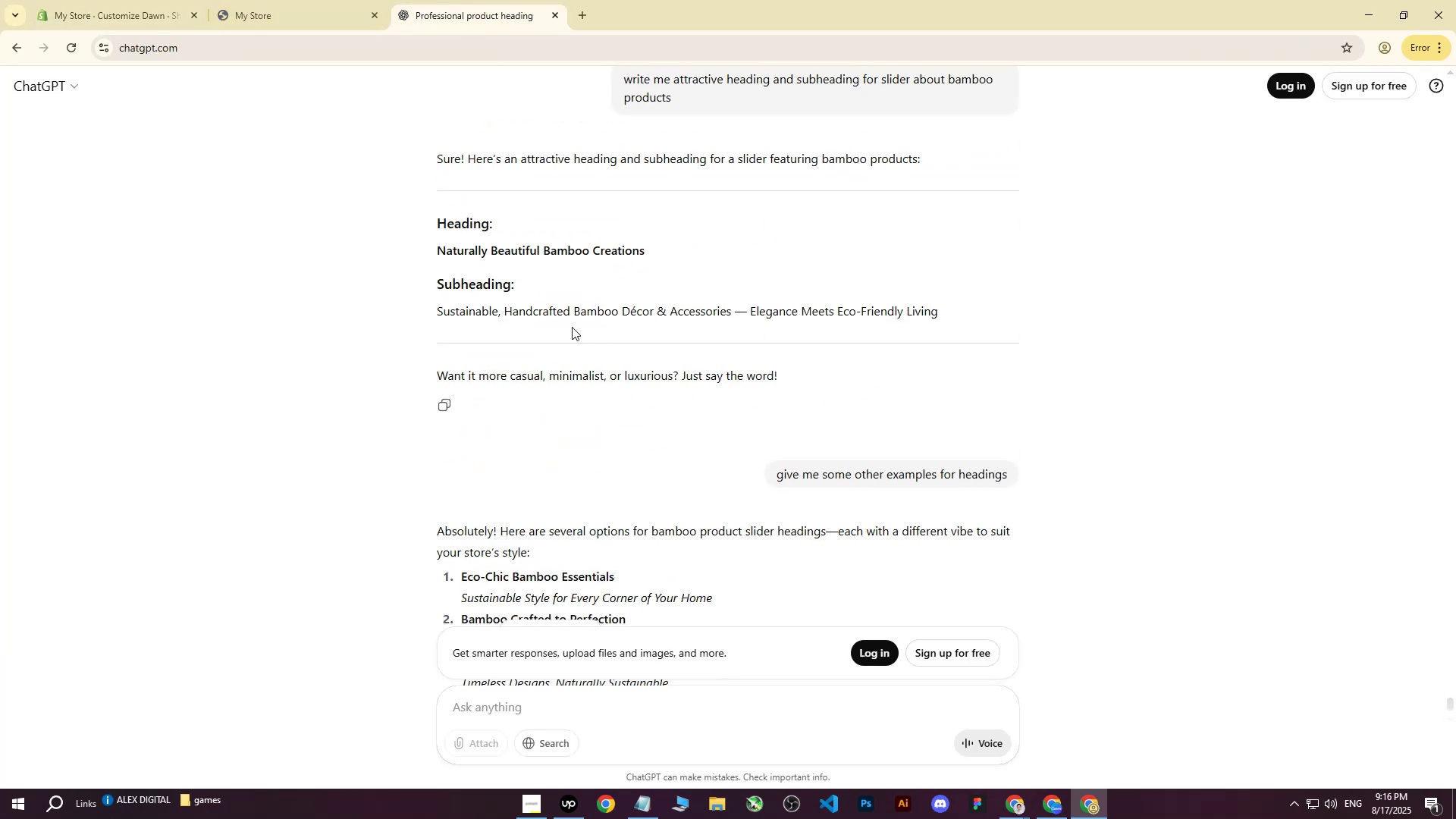 
left_click([515, 316])
 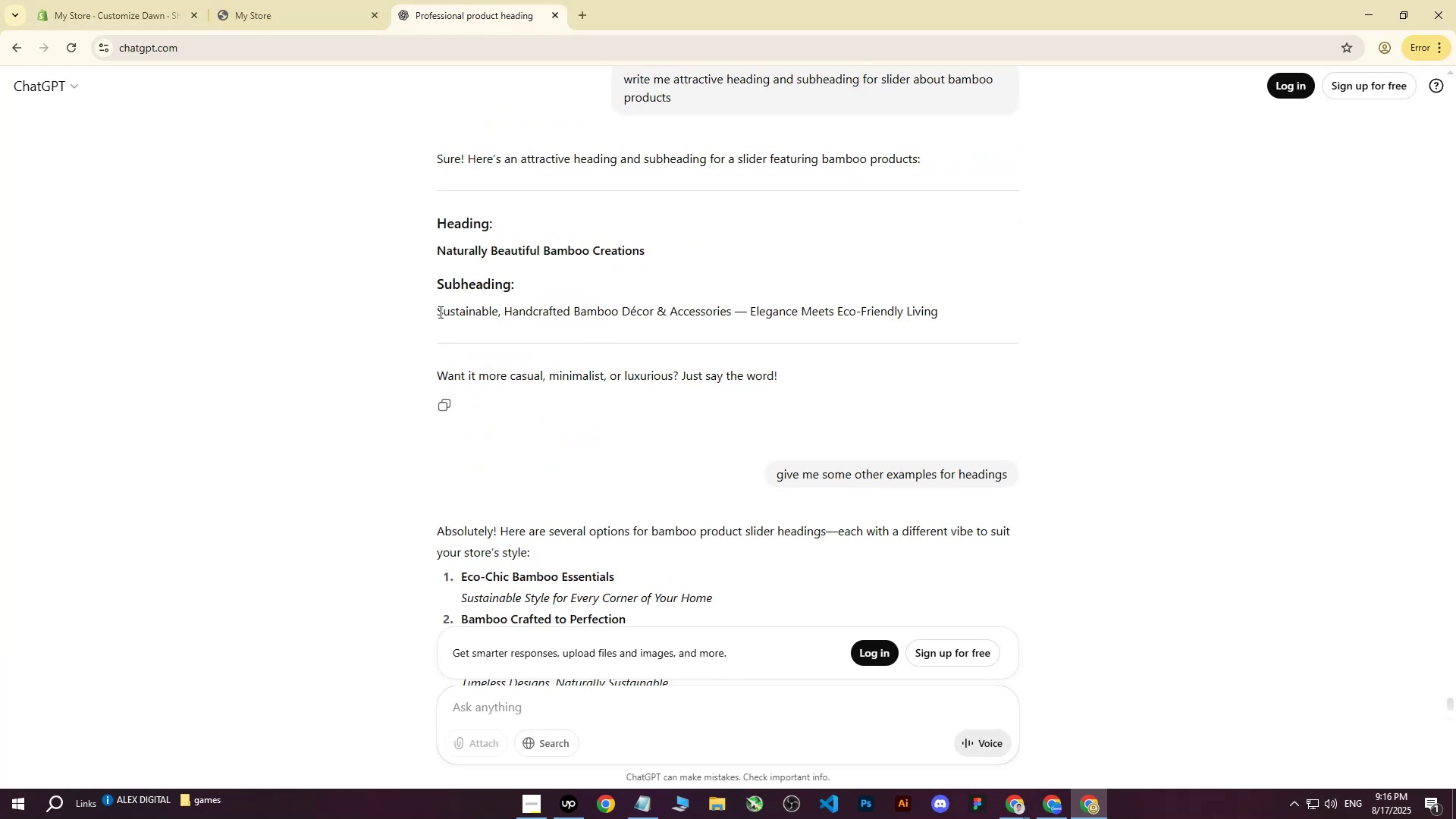 
left_click_drag(start_coordinate=[438, 312], to_coordinate=[730, 308])
 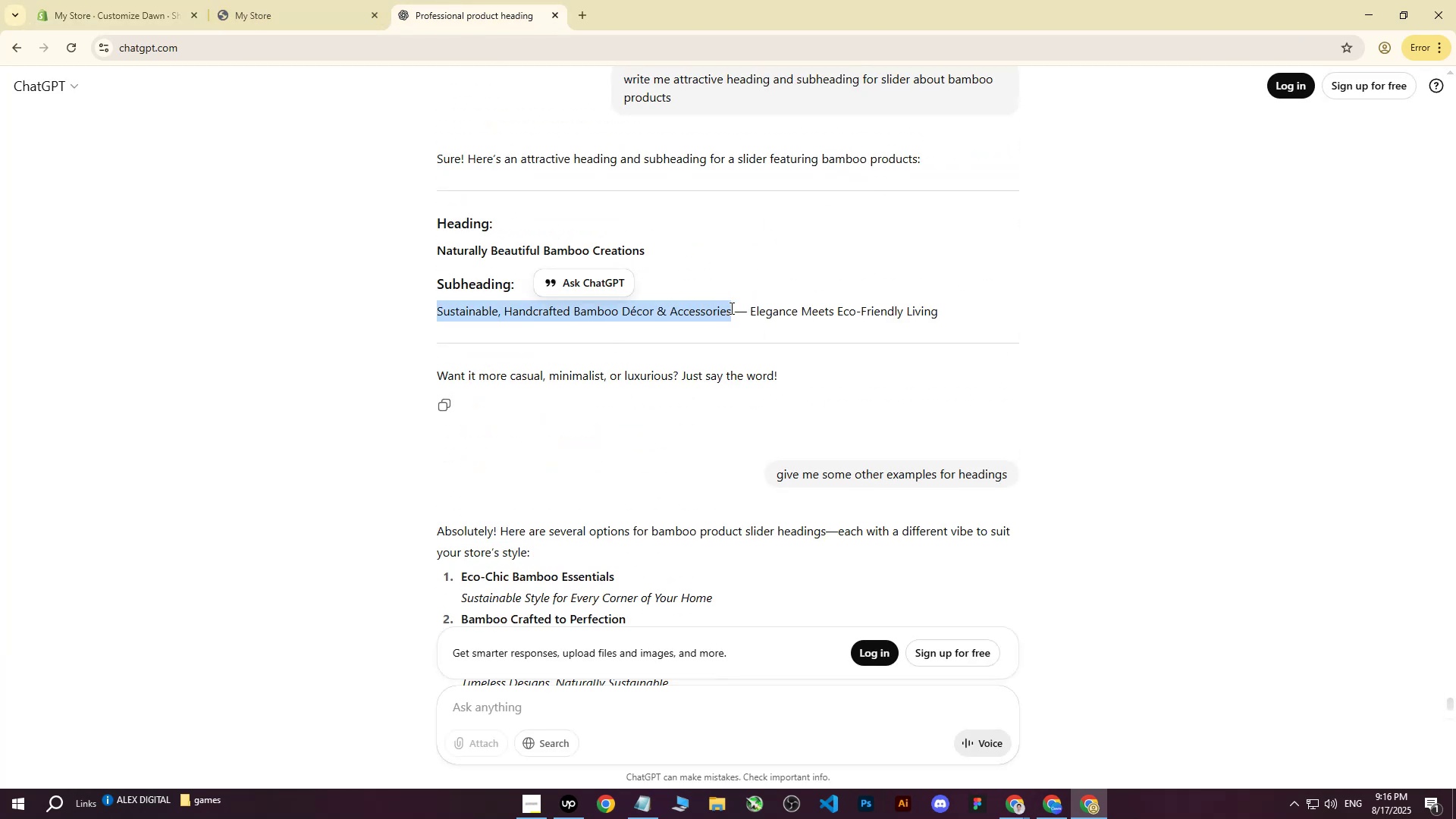 
key(Control+ControlLeft)
 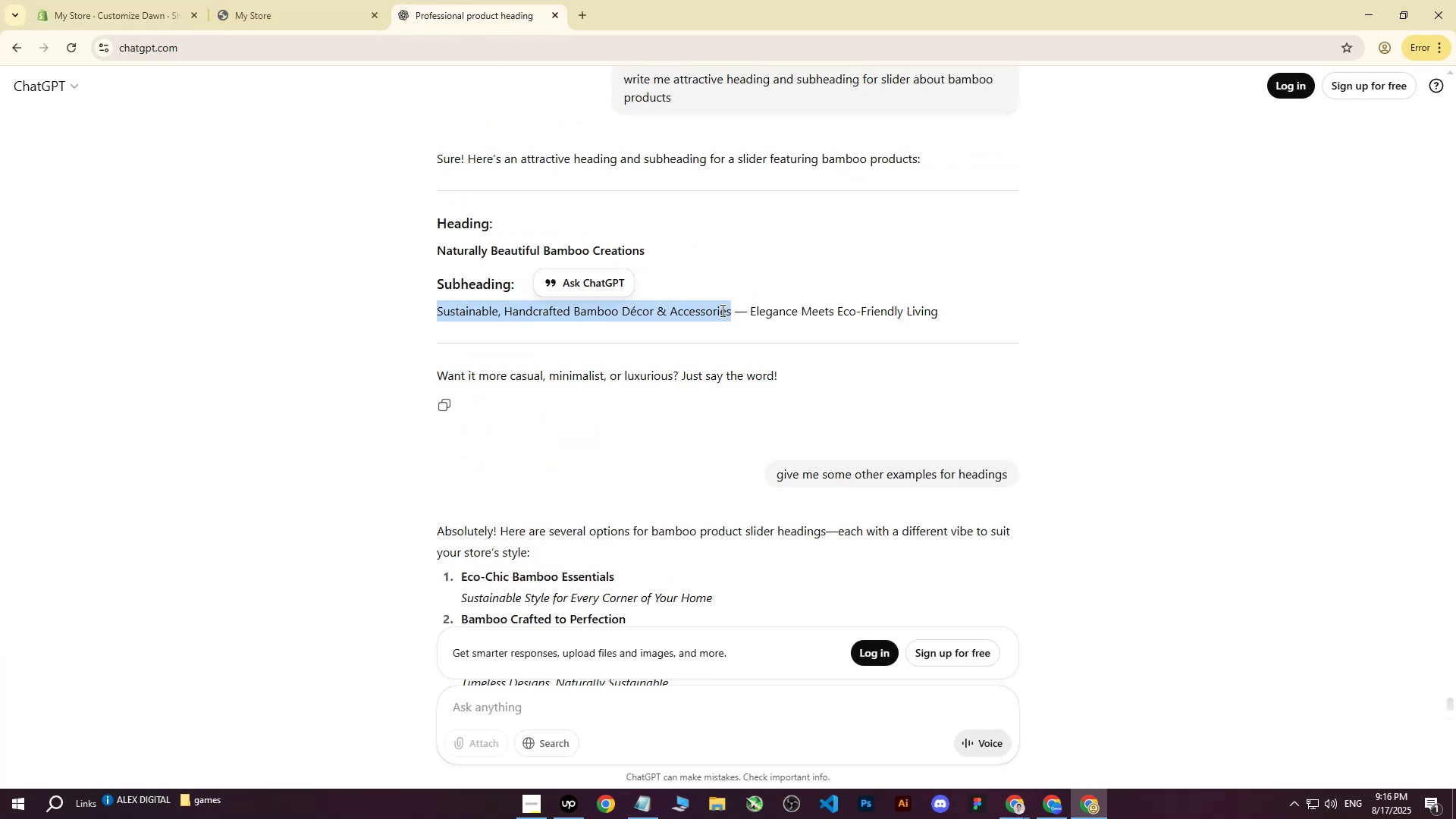 
key(Control+C)
 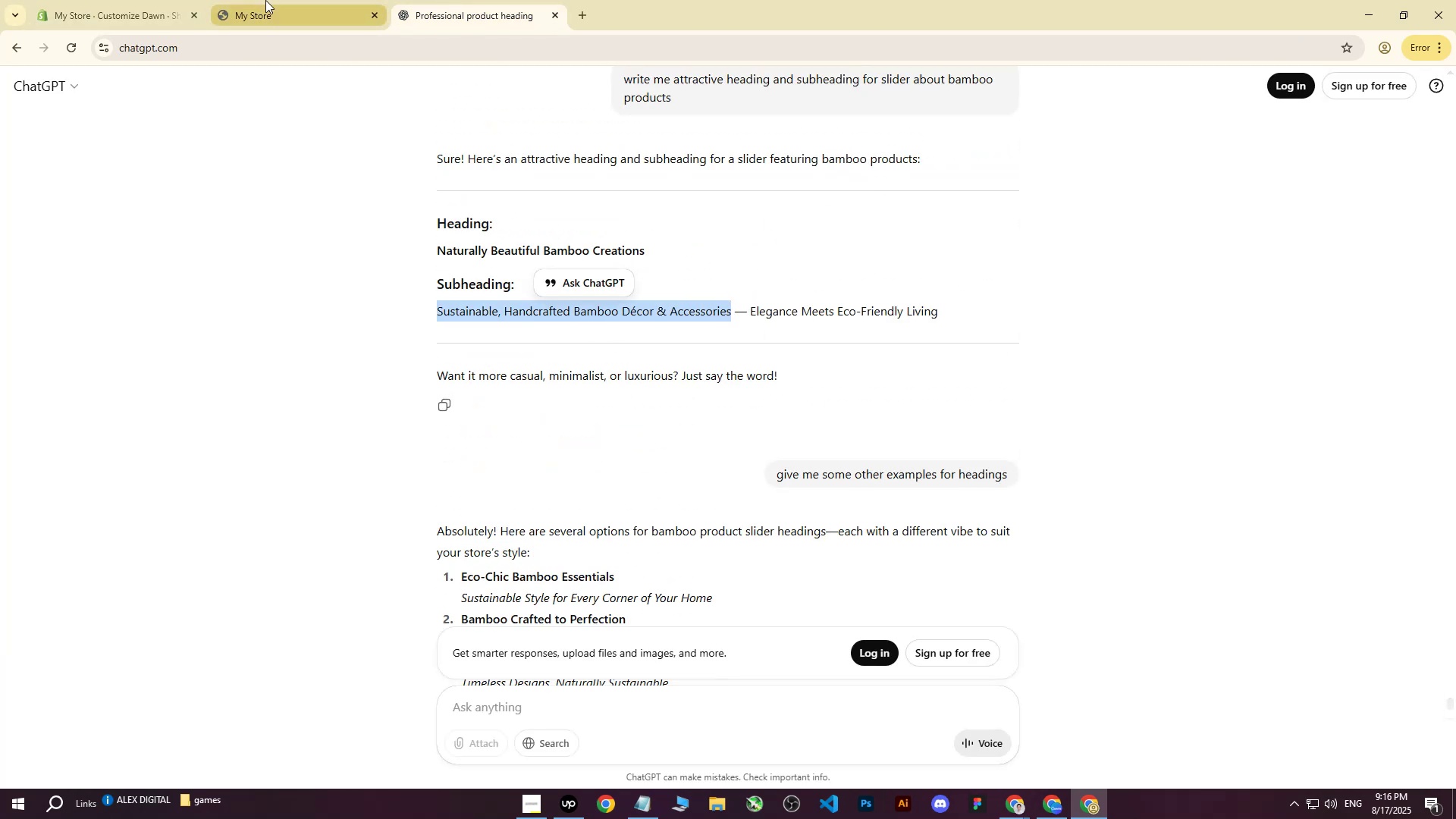 
left_click([265, 0])
 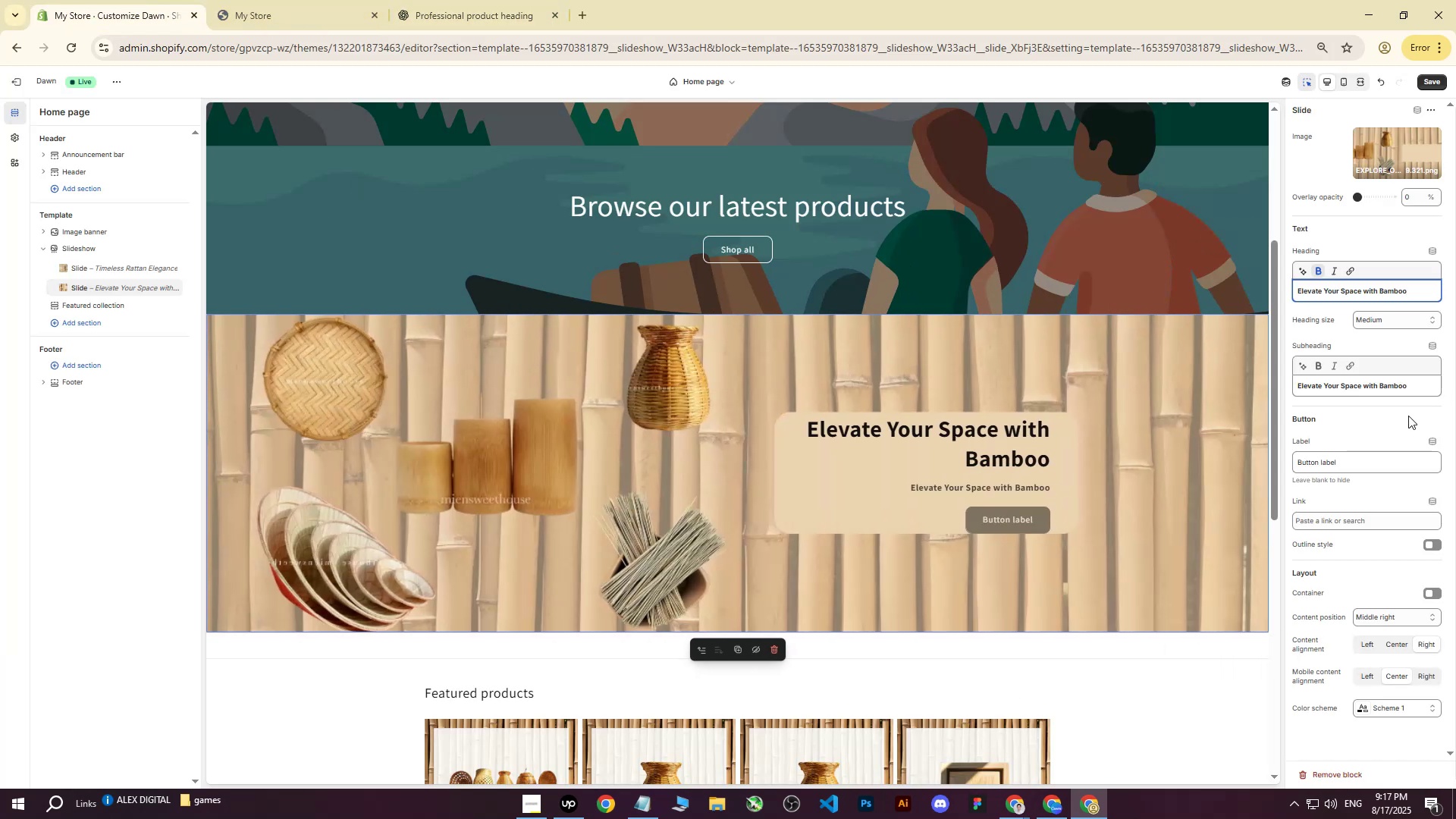 
left_click([1351, 458])
 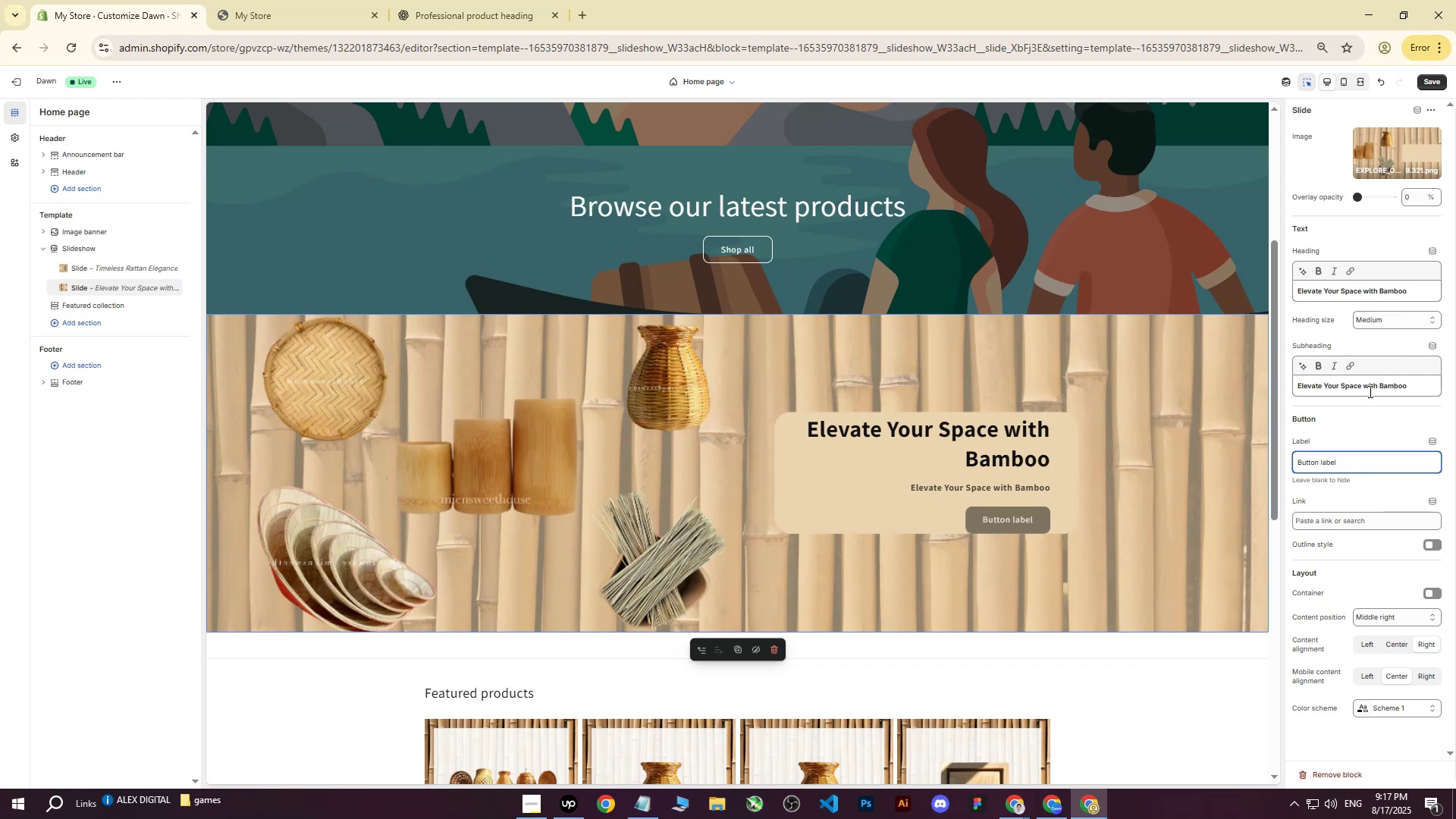 
left_click_drag(start_coordinate=[1423, 386], to_coordinate=[1207, 378])
 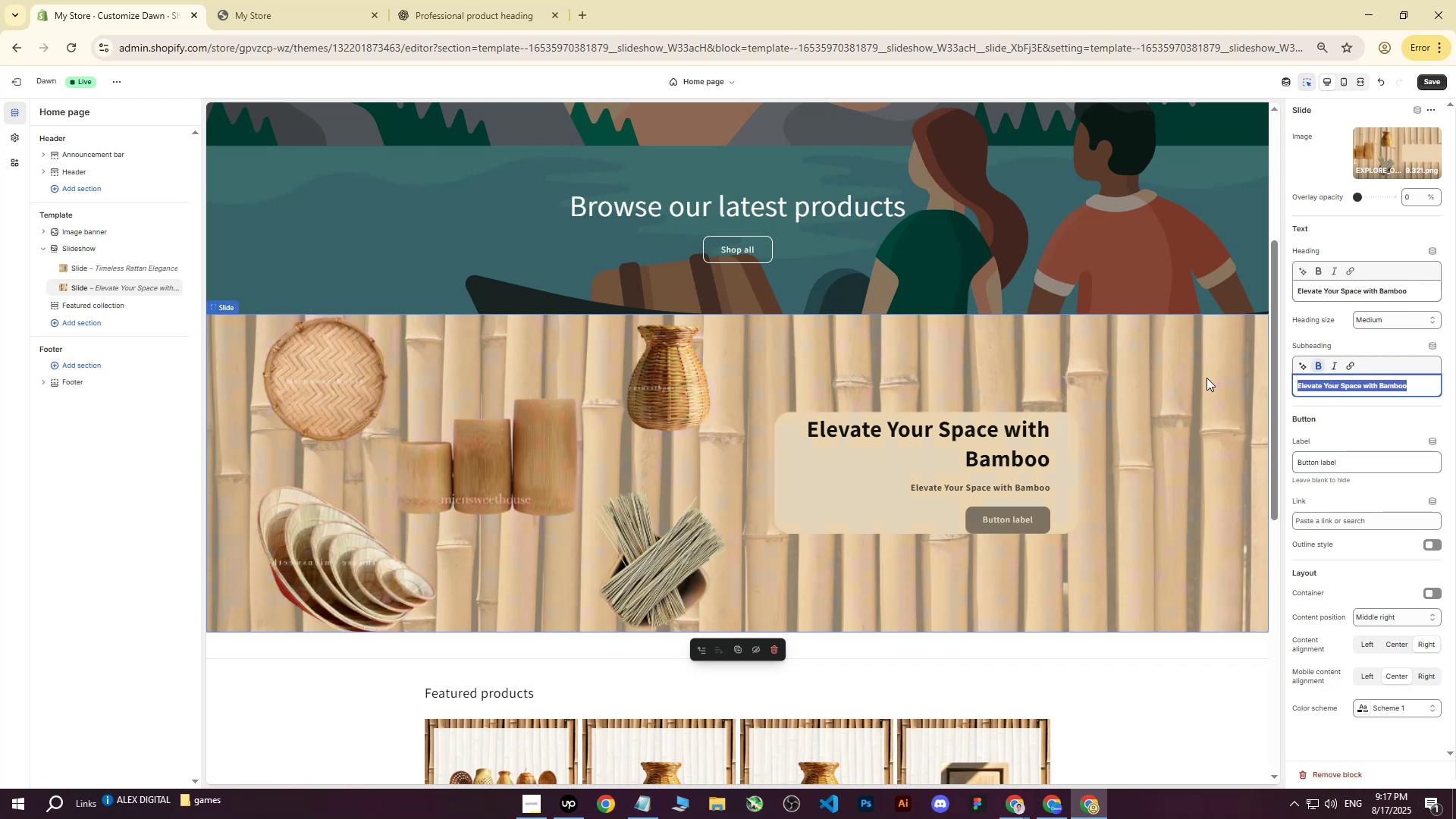 
key(Control+ControlLeft)
 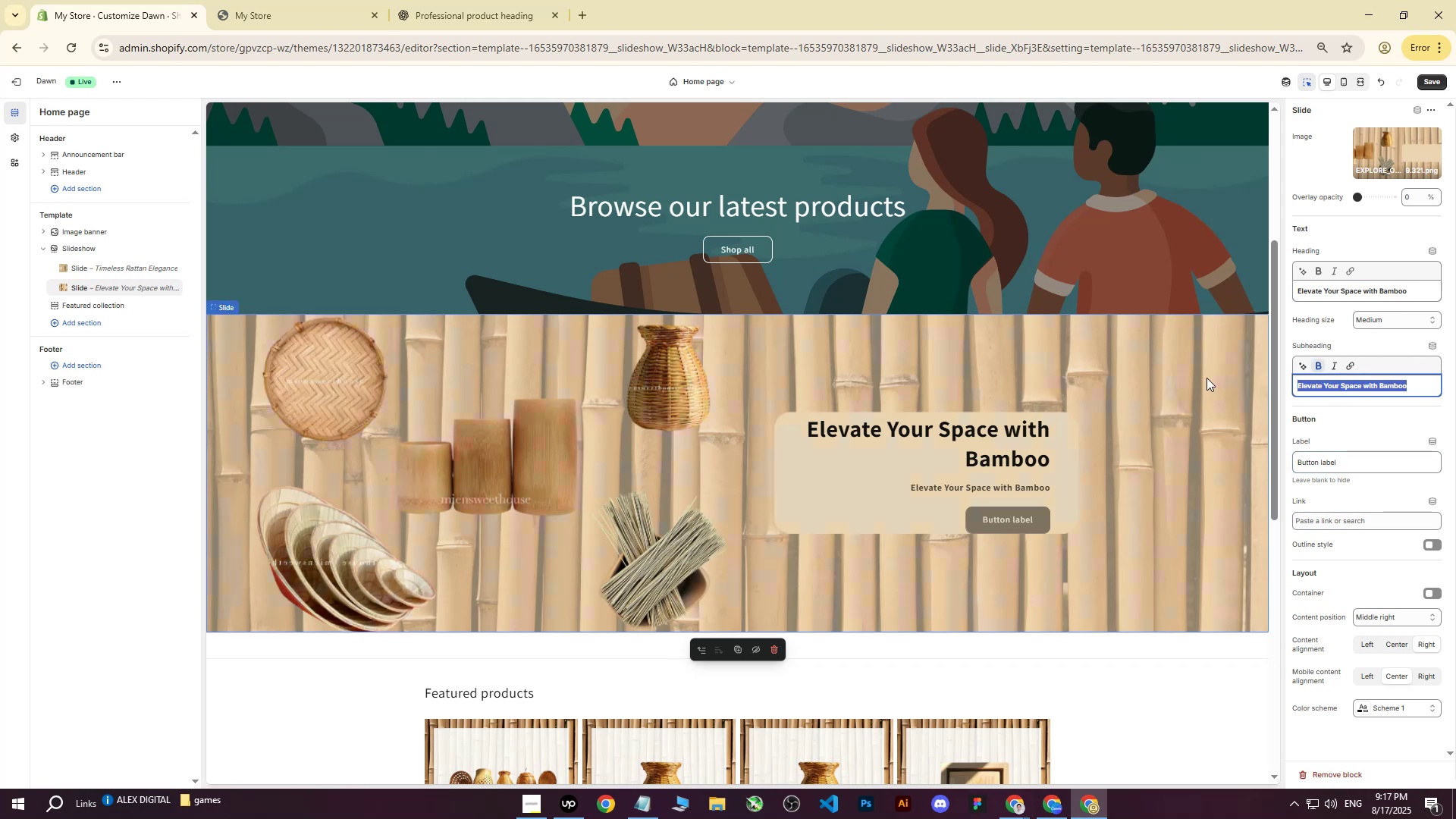 
key(Control+V)
 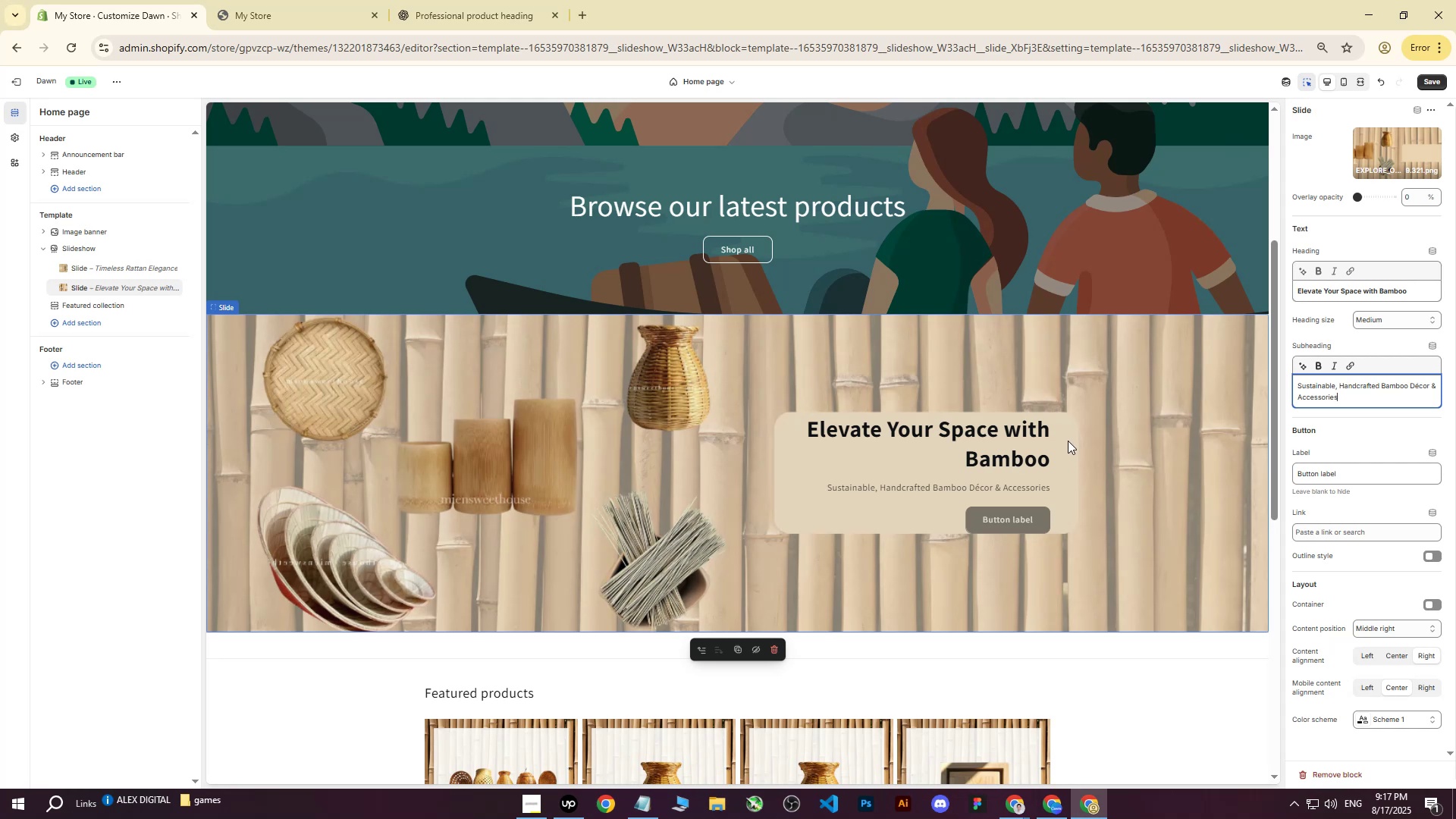 
wait(45.59)
 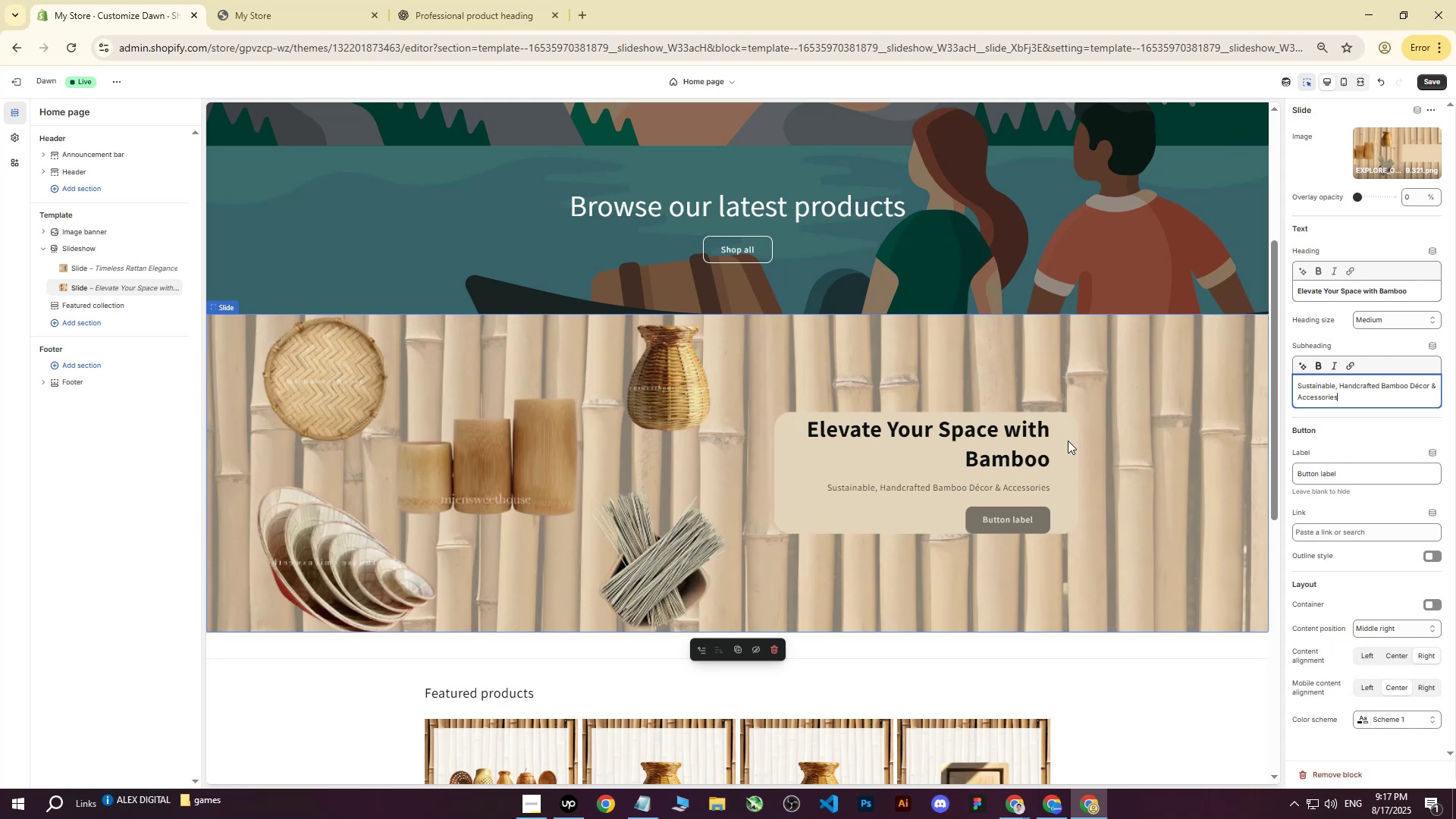 
left_click_drag(start_coordinate=[1363, 290], to_coordinate=[1426, 290])
 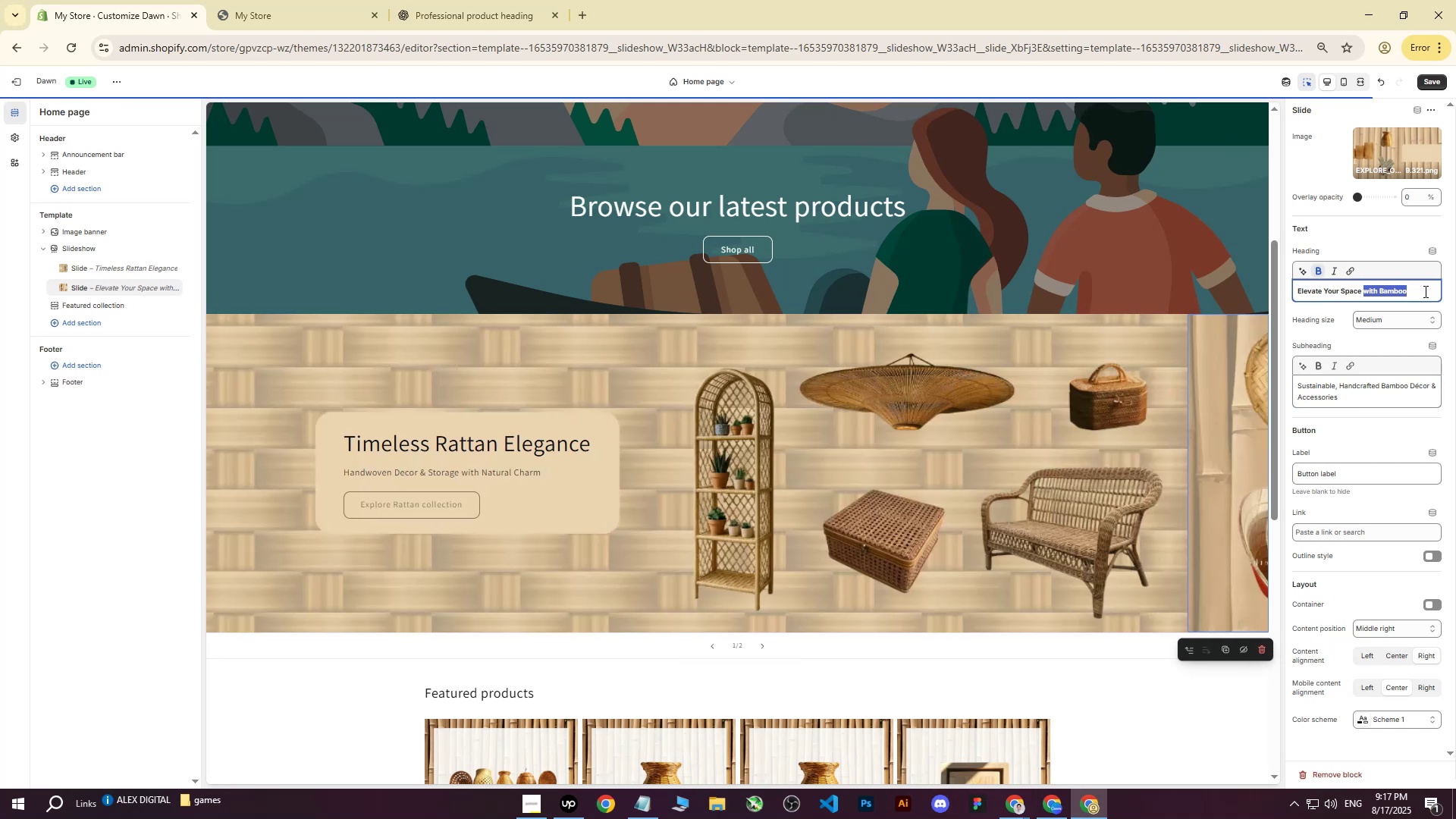 
key(Equal)
 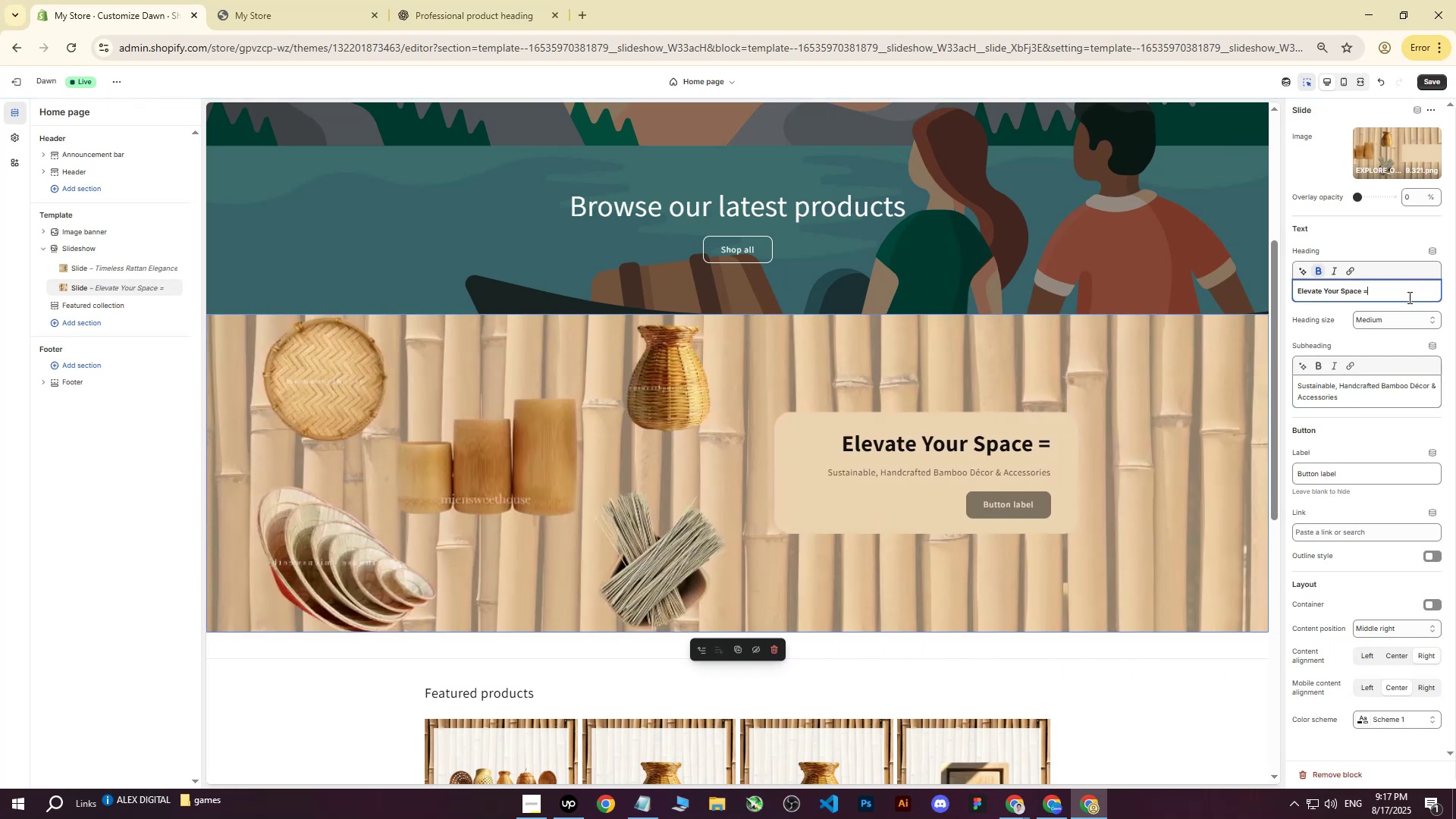 
key(Backspace)
 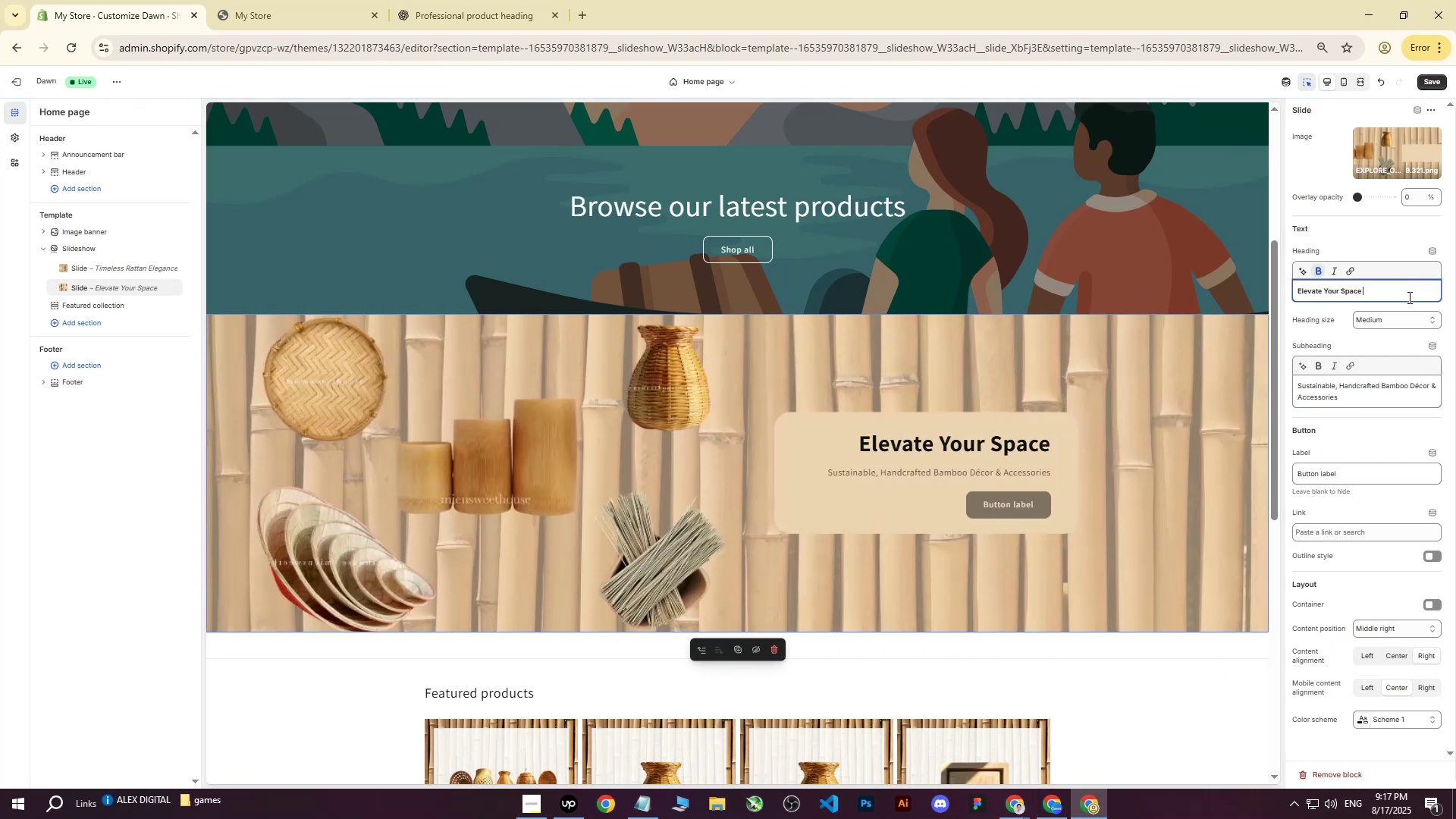 
key(Backspace)
 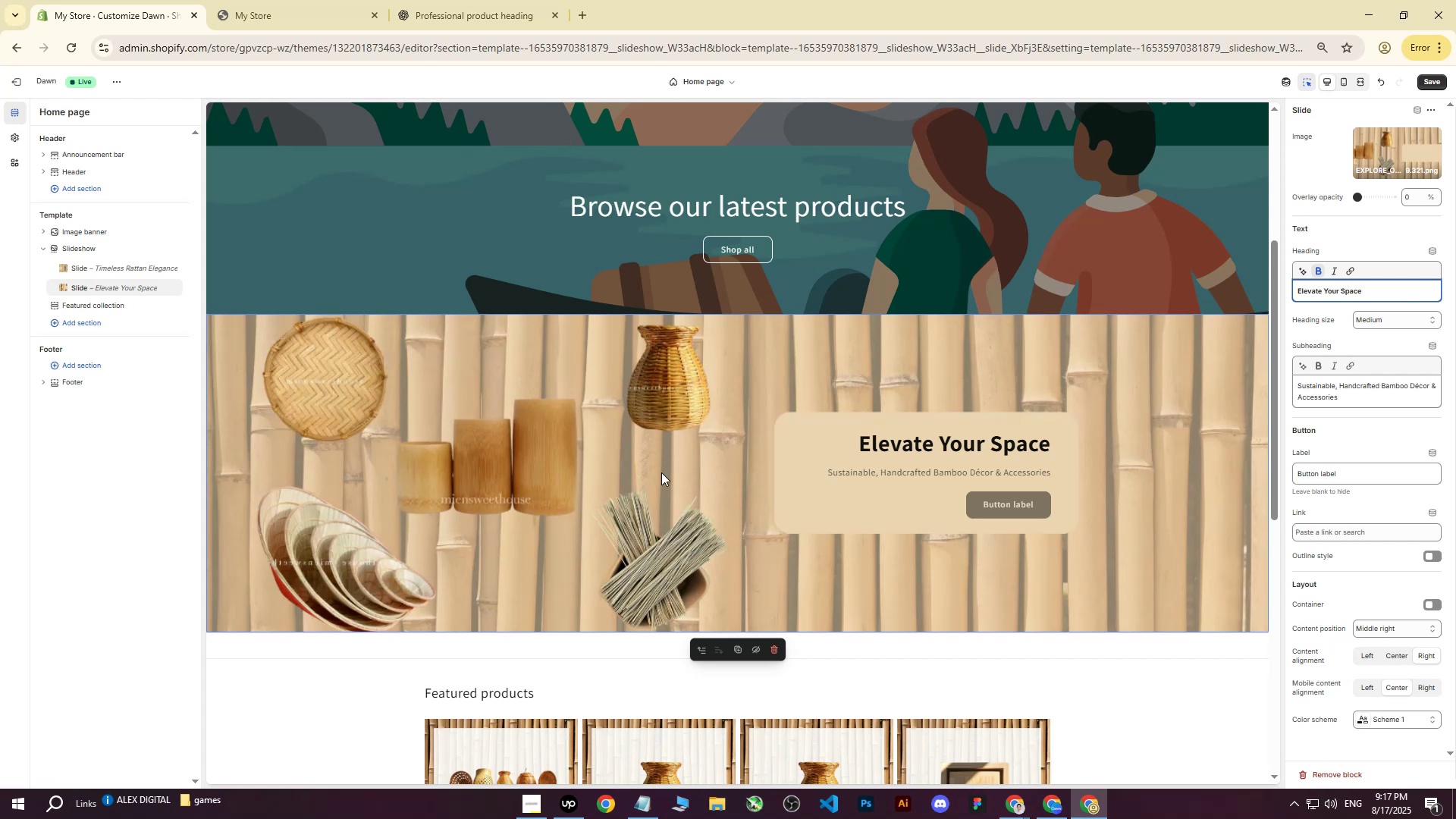 
left_click([636, 477])
 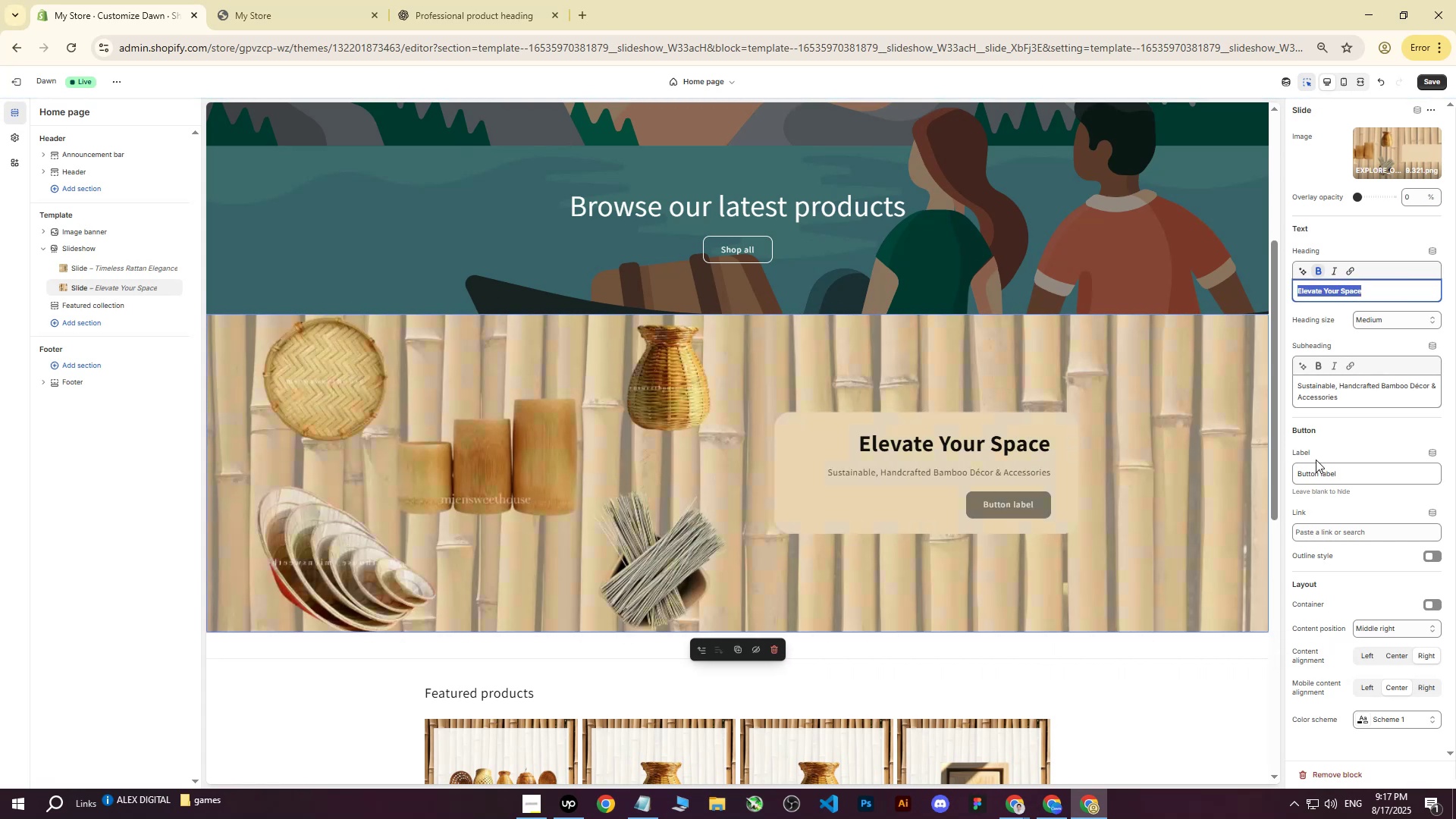 
left_click([1432, 557])
 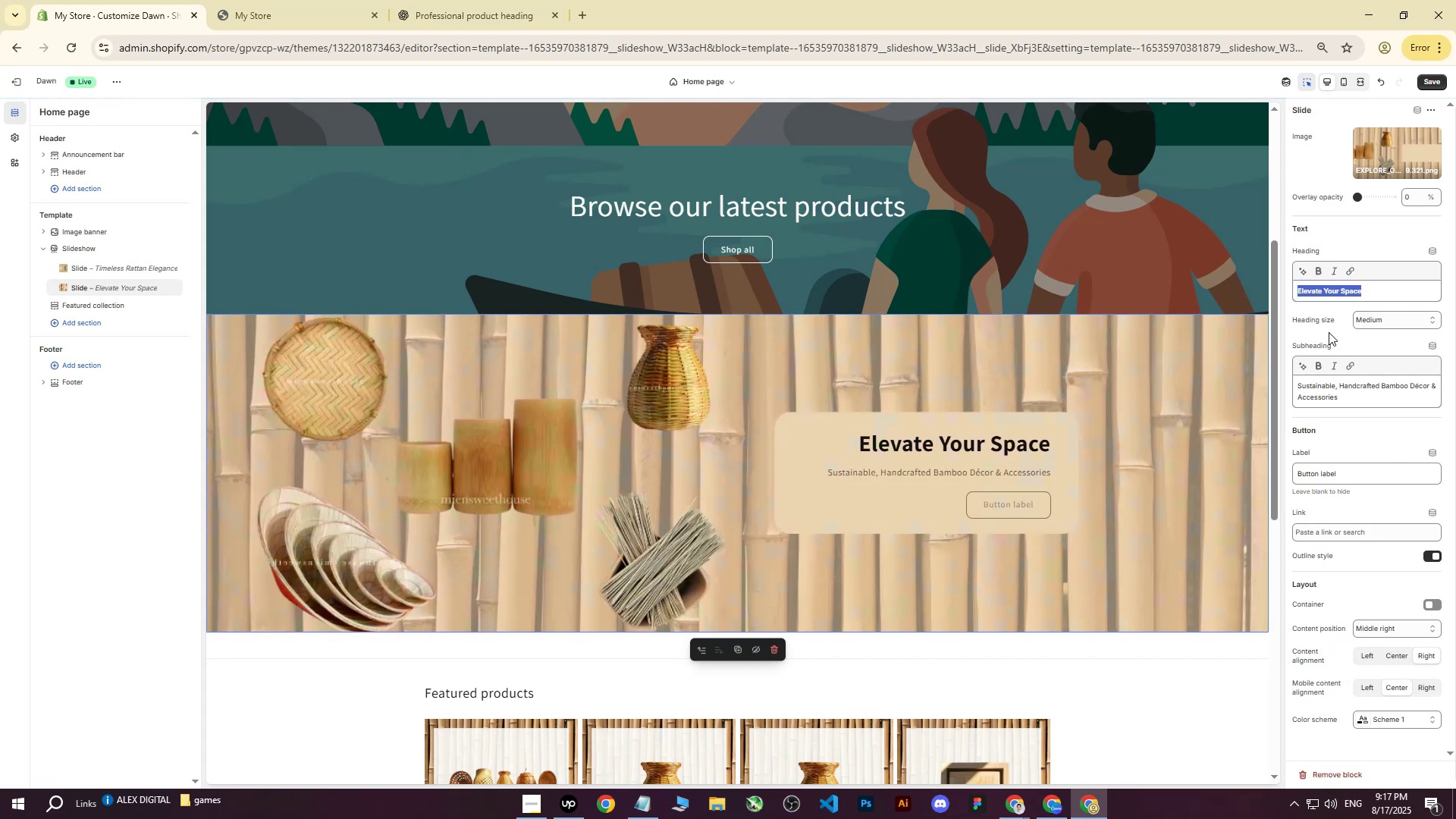 
left_click([1417, 387])
 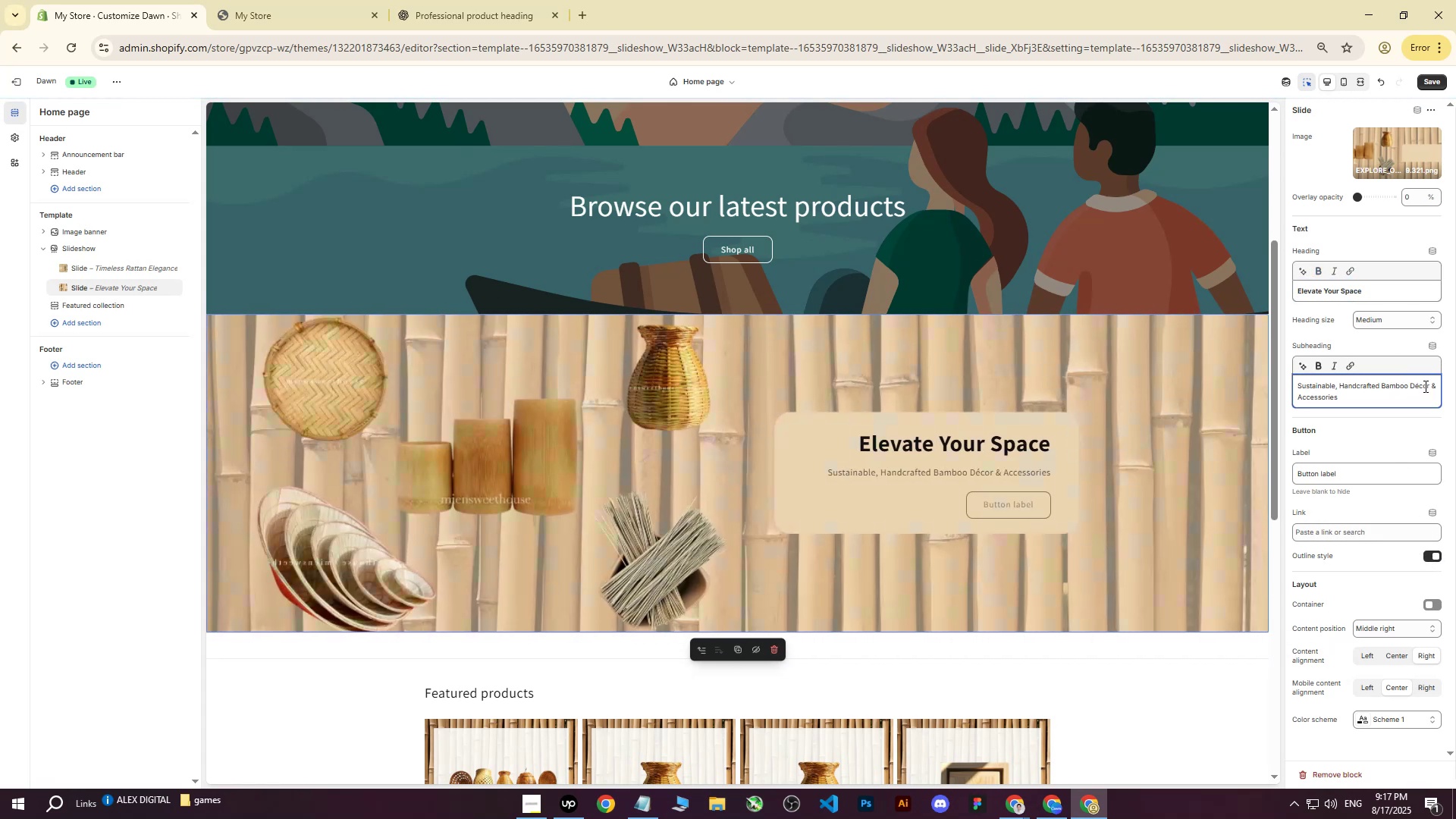 
key(Backspace)
 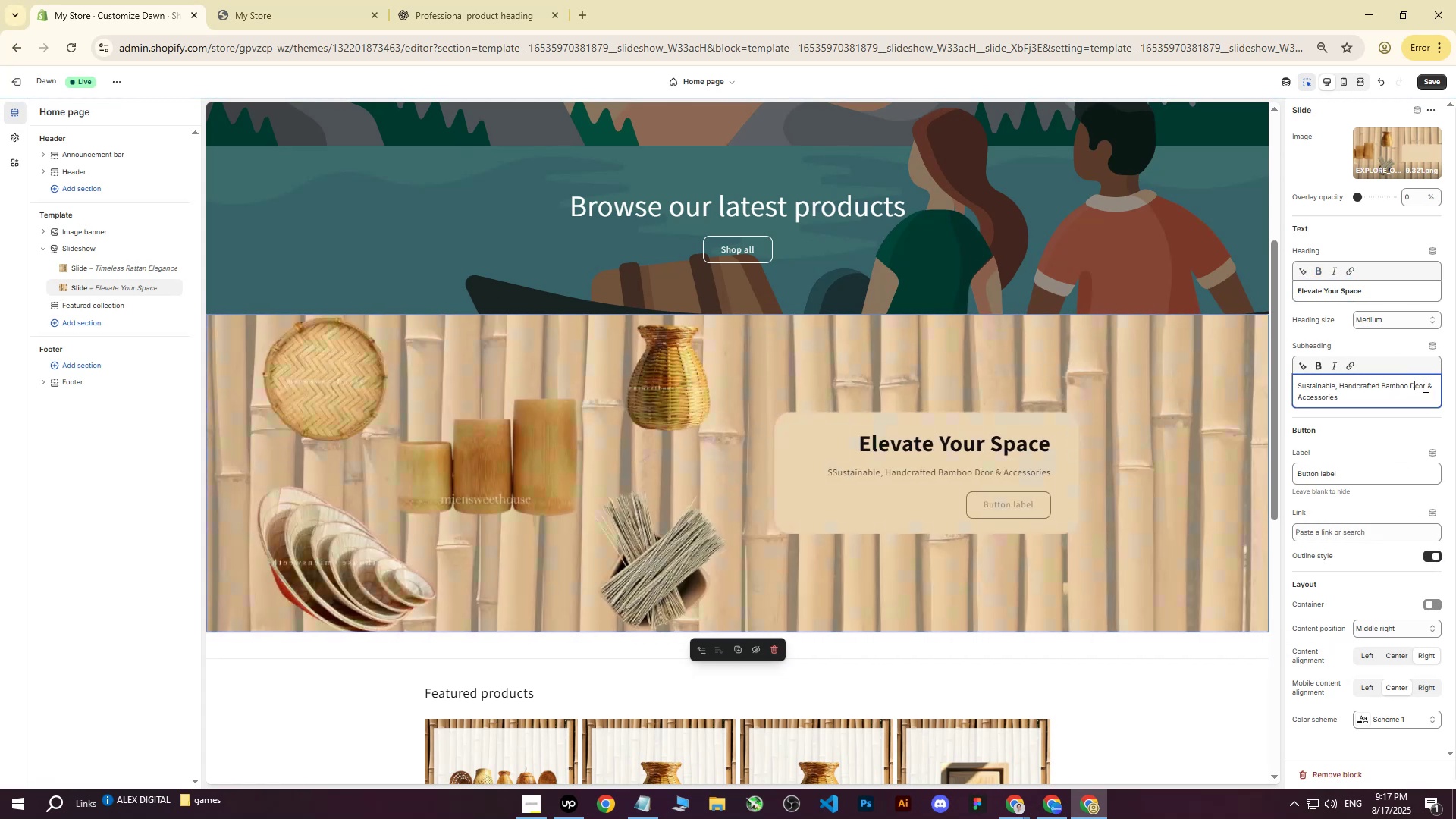 
key(E)
 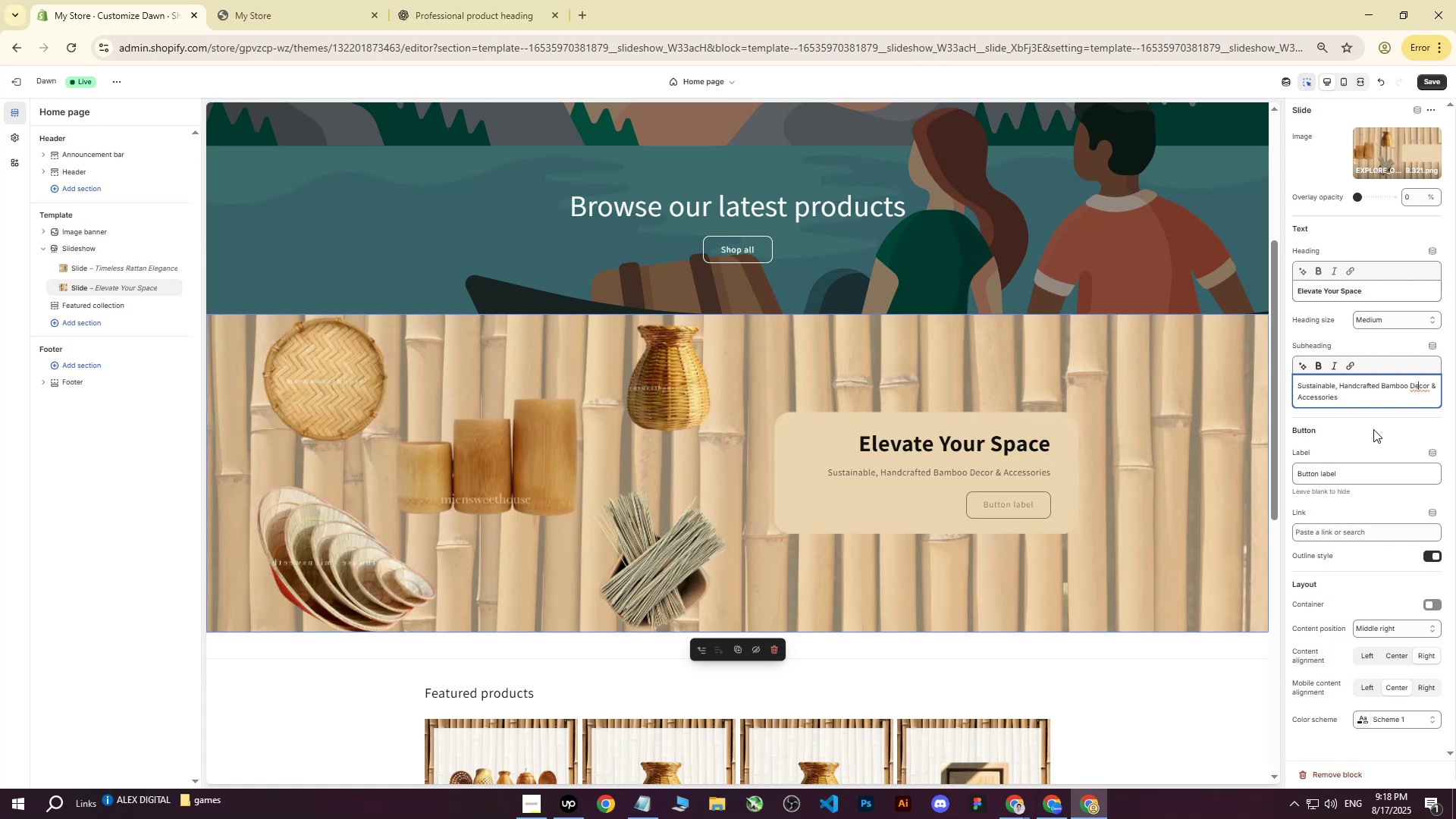 
left_click([1373, 397])
 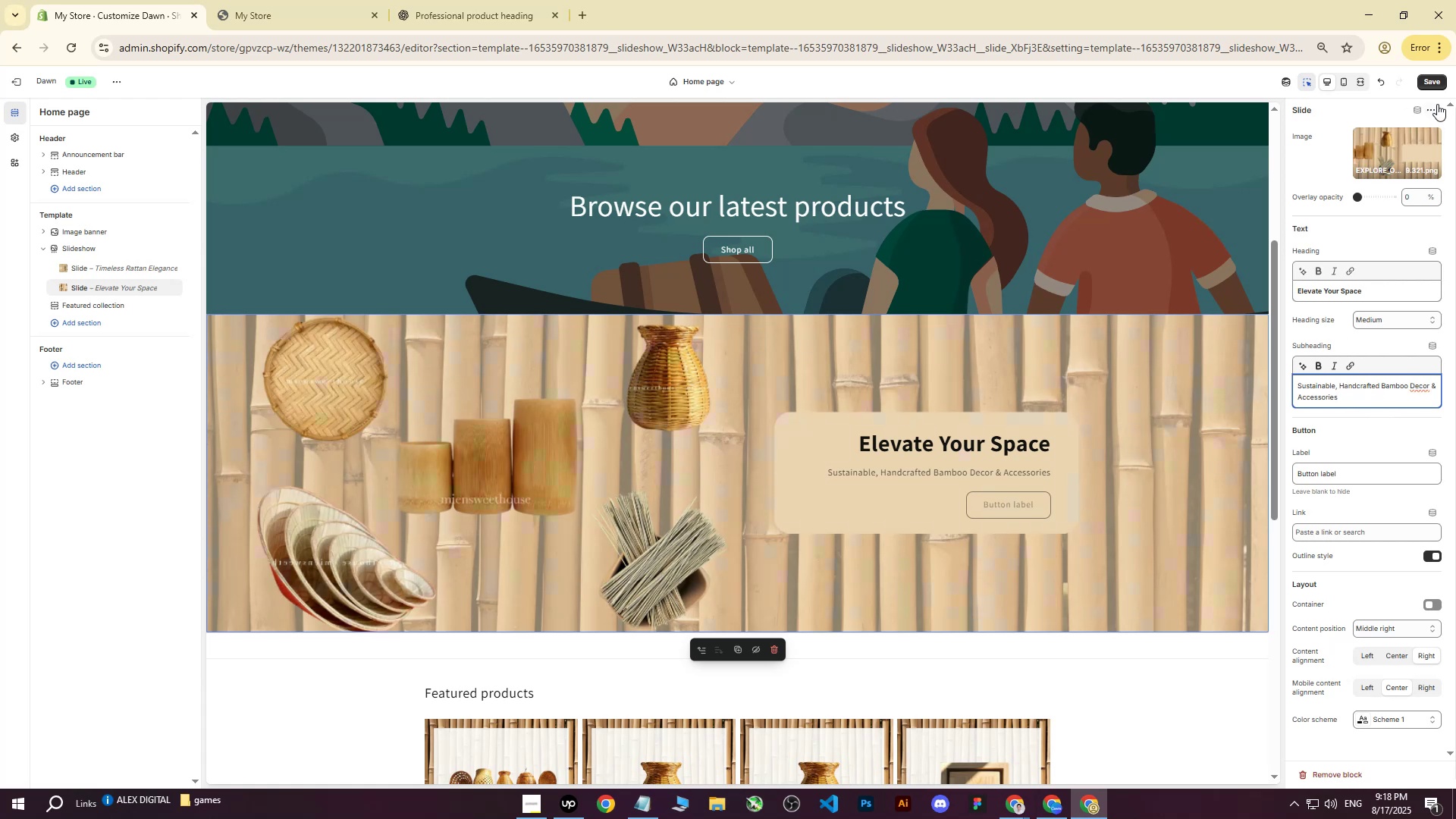 
left_click([1432, 74])
 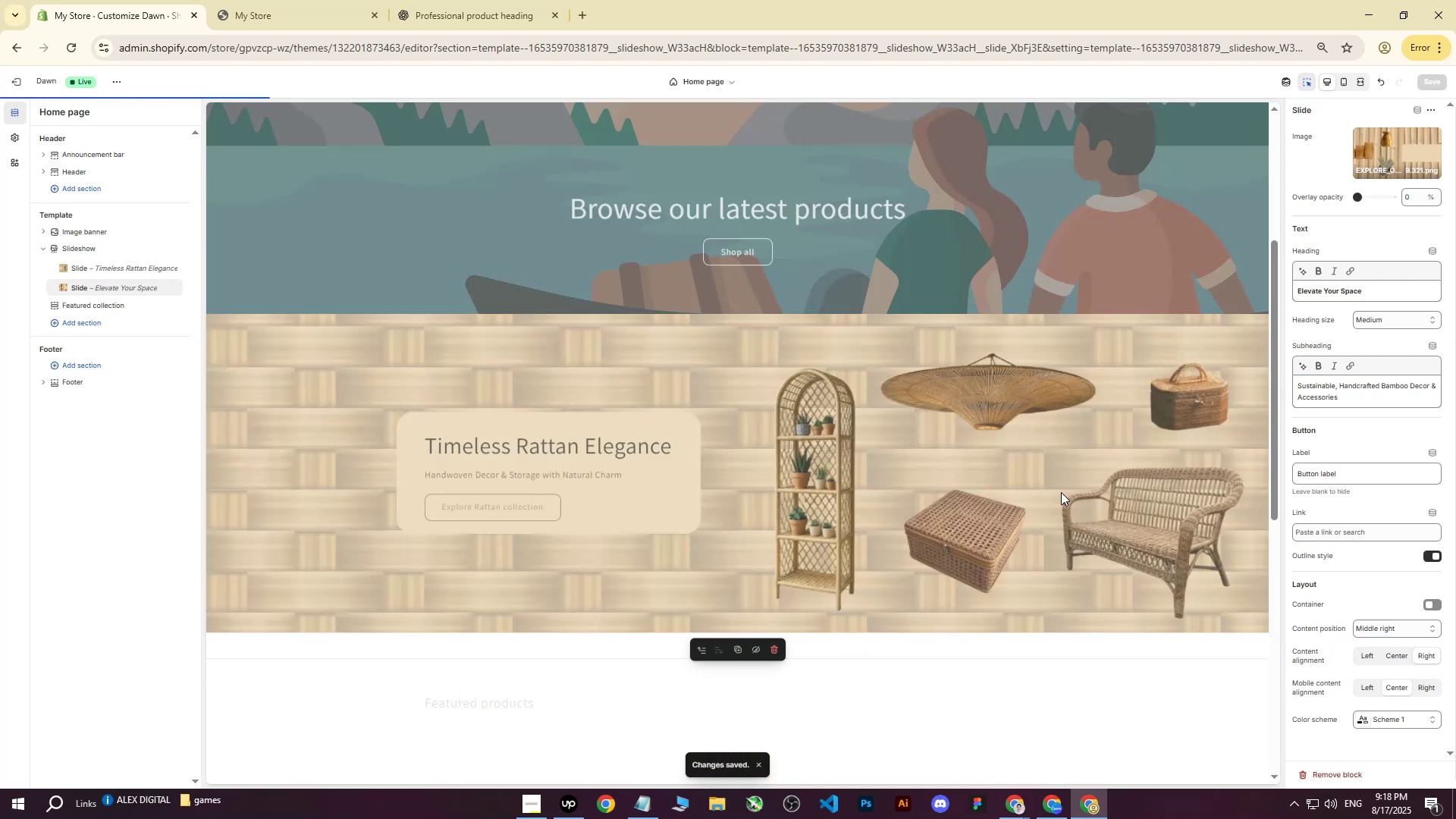 
left_click_drag(start_coordinate=[1359, 479], to_coordinate=[1223, 469])
 